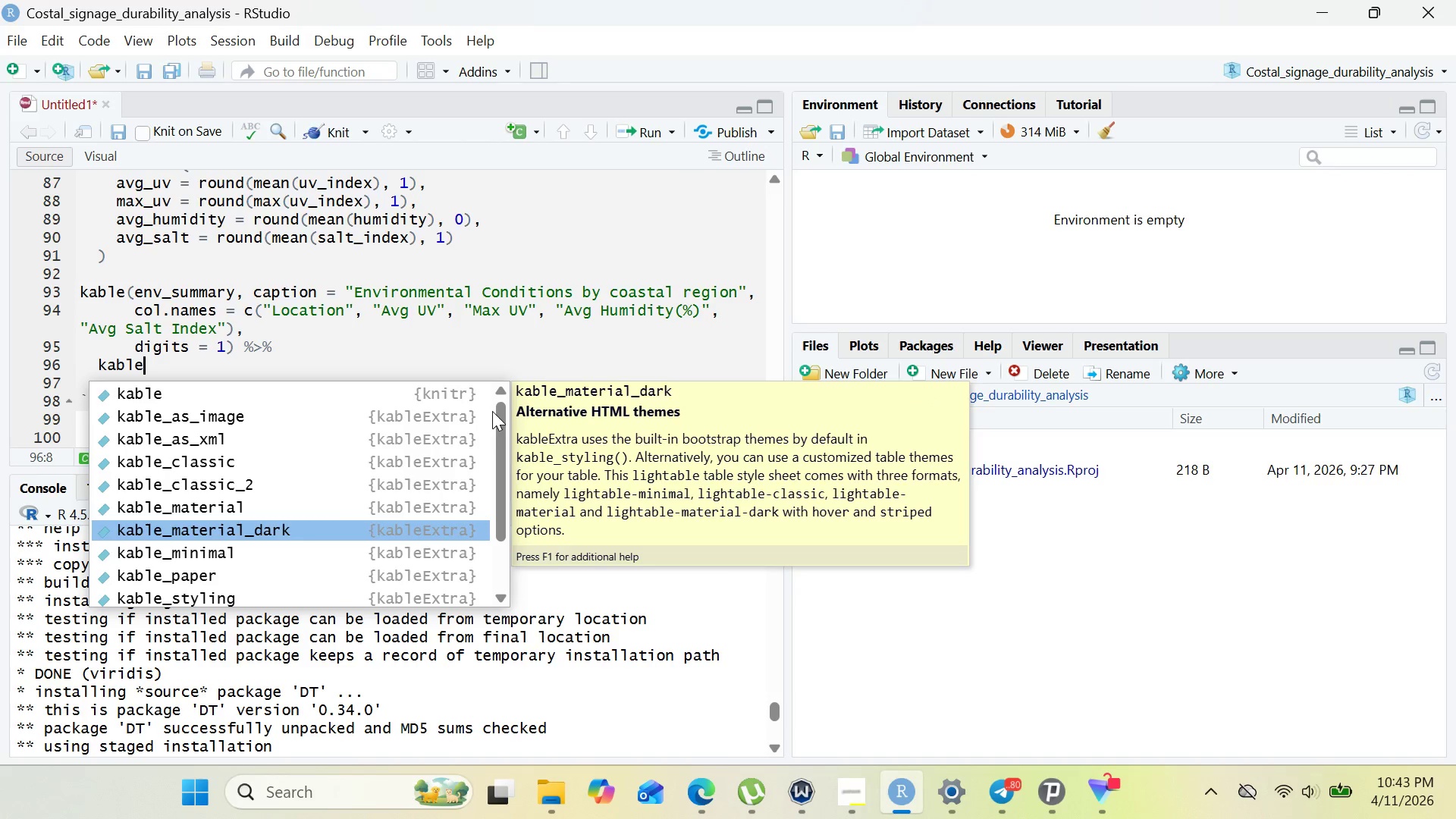 
key(ArrowDown)
 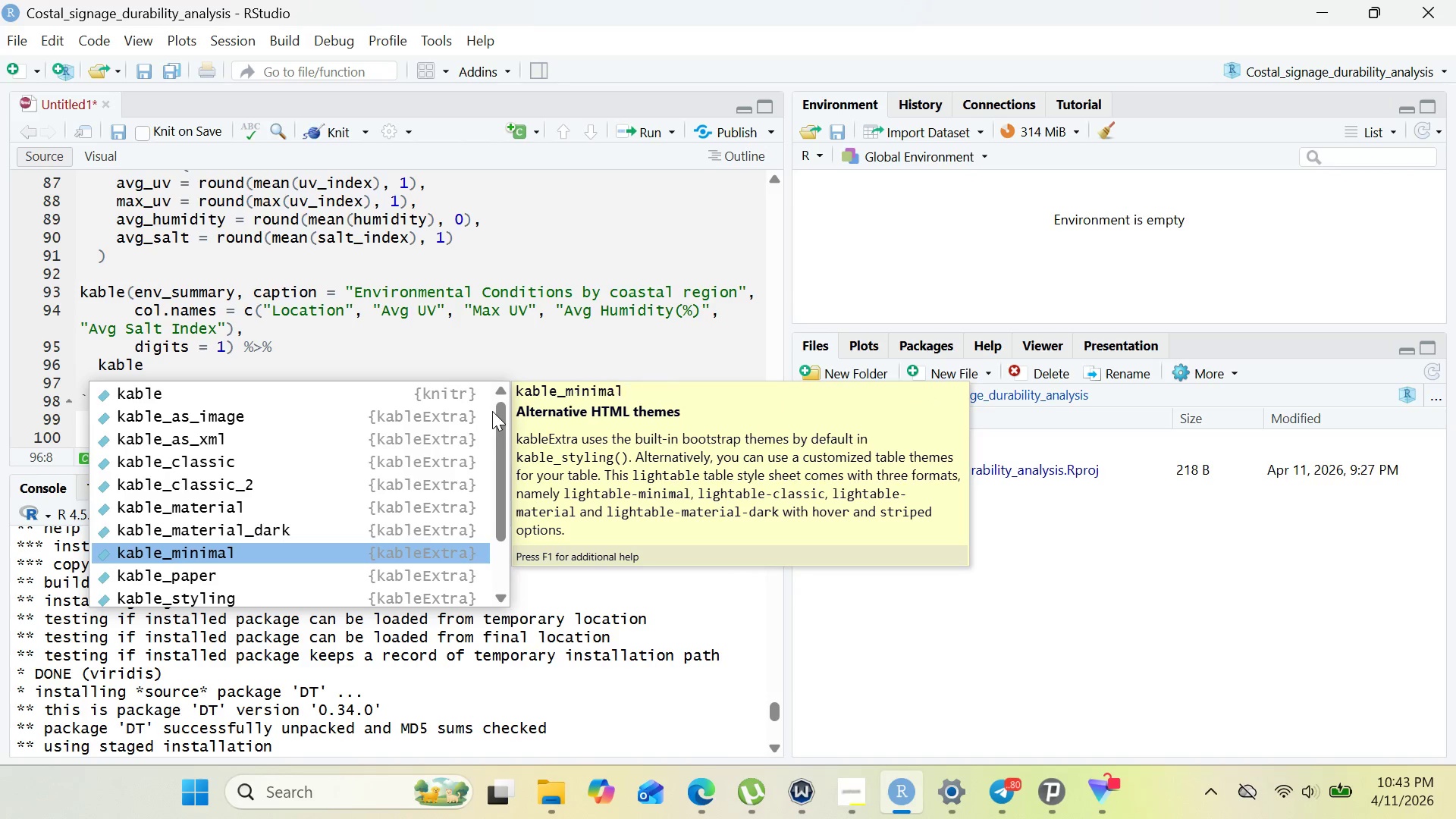 
key(ArrowDown)
 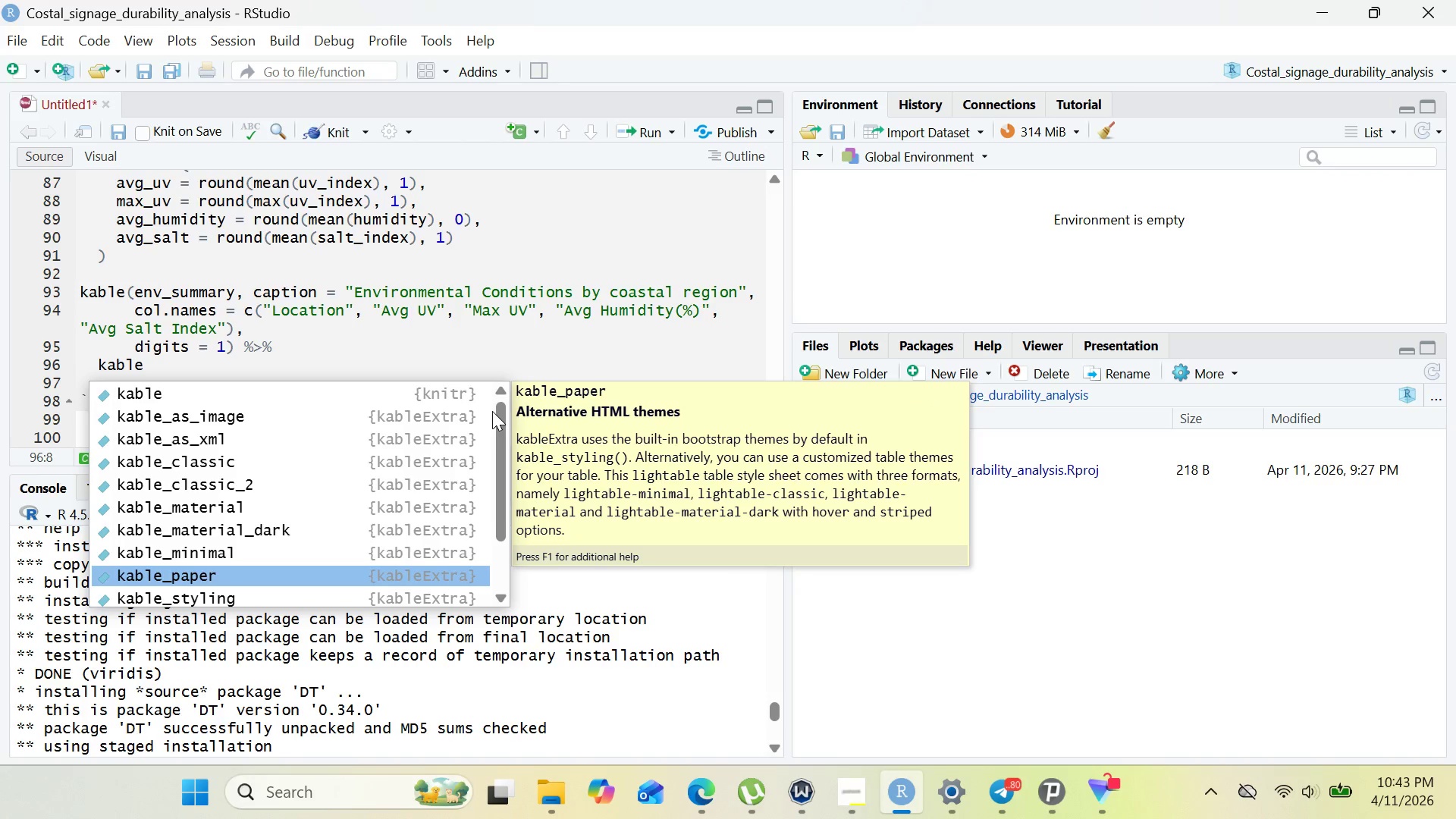 
key(ArrowDown)
 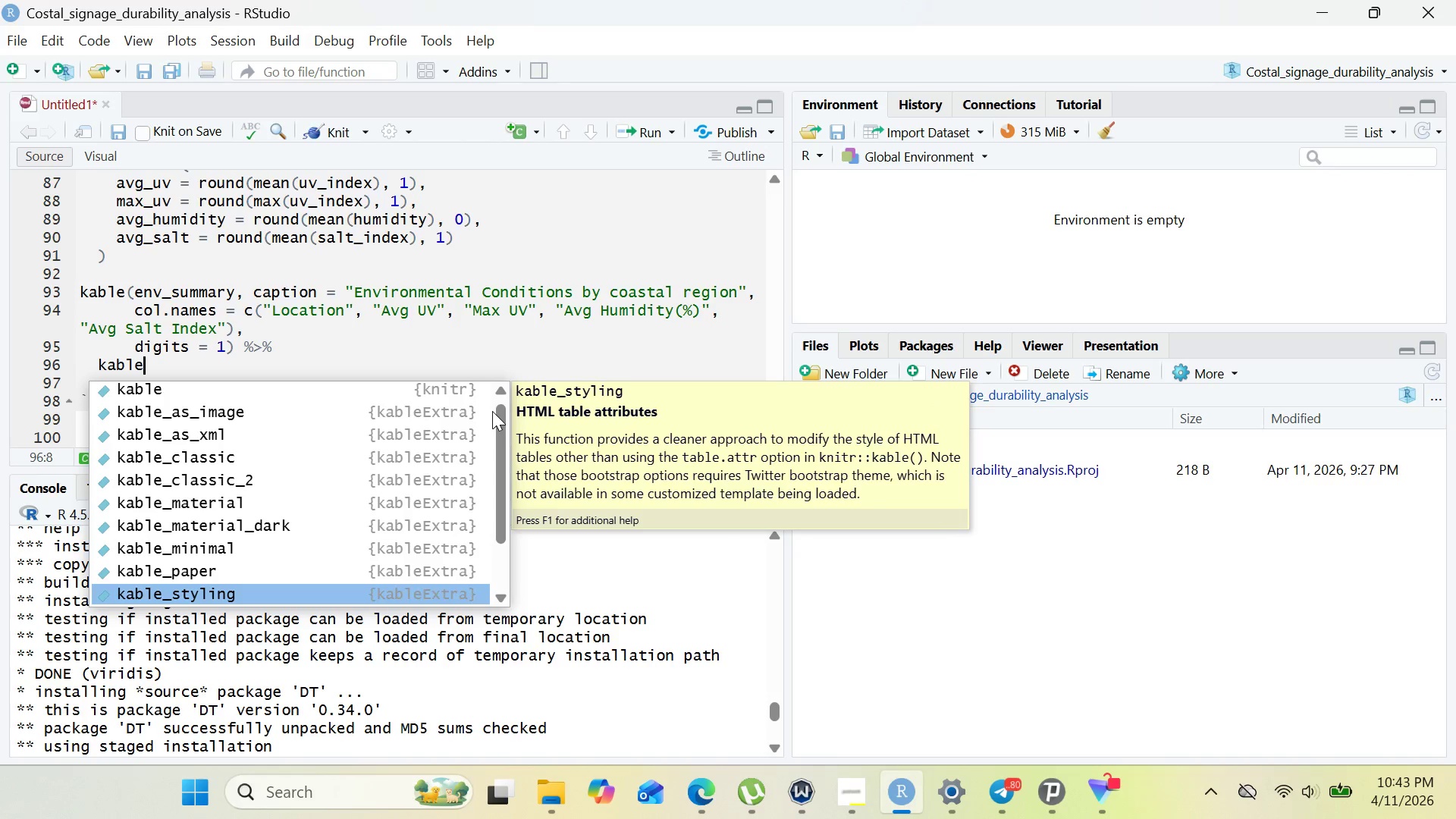 
key(Enter)
 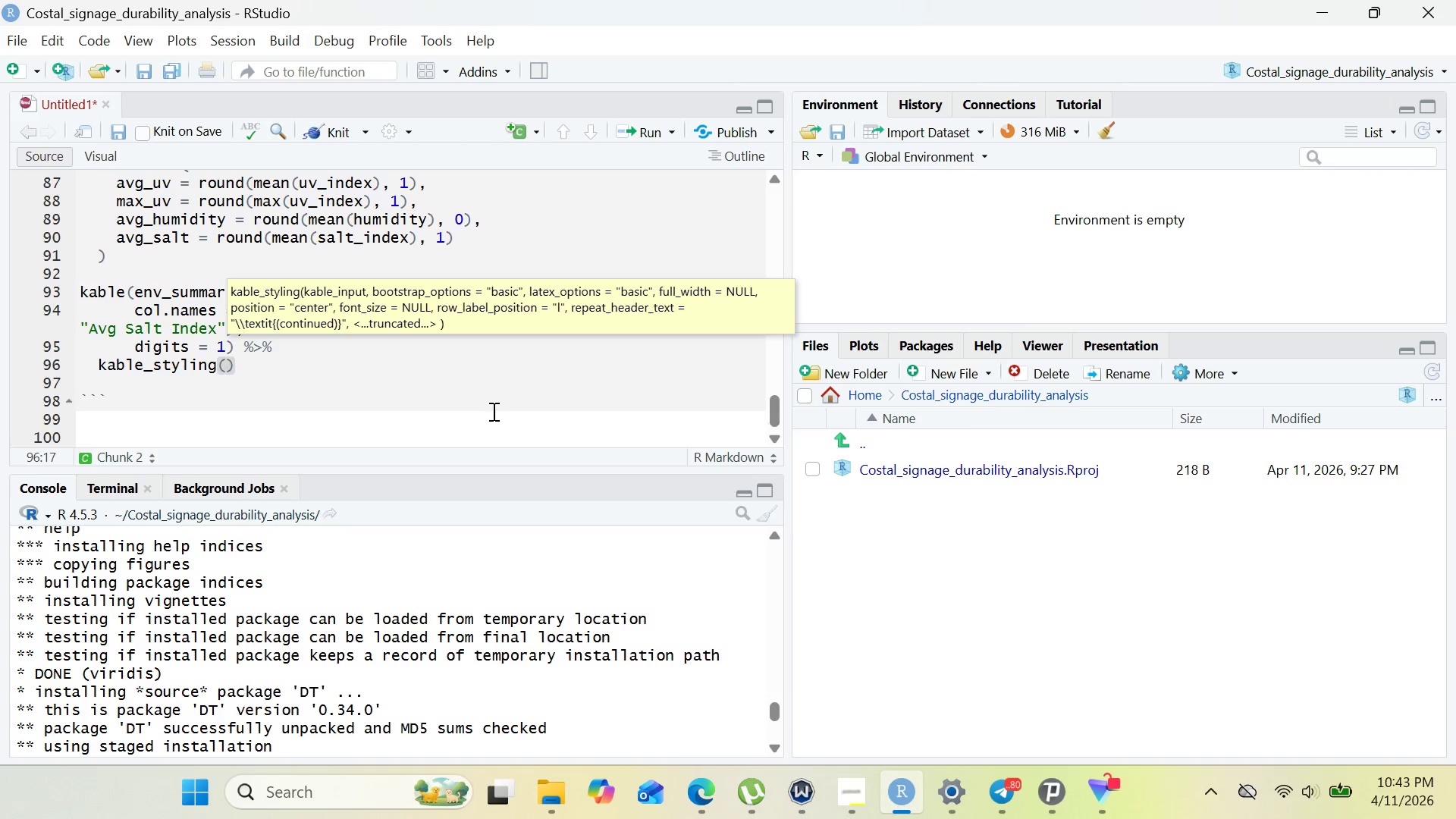 
type(bootstra)
 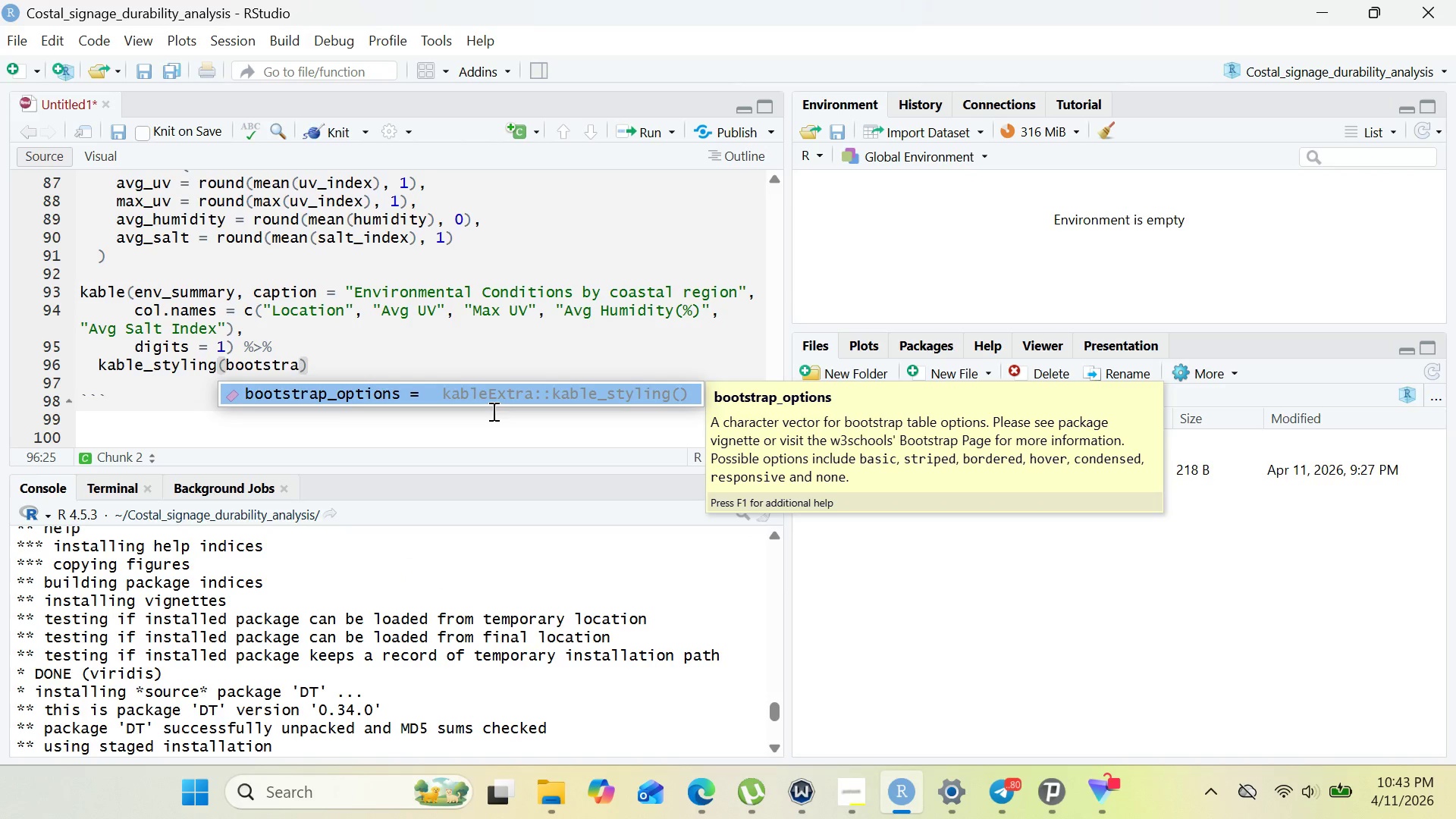 
key(Enter)
 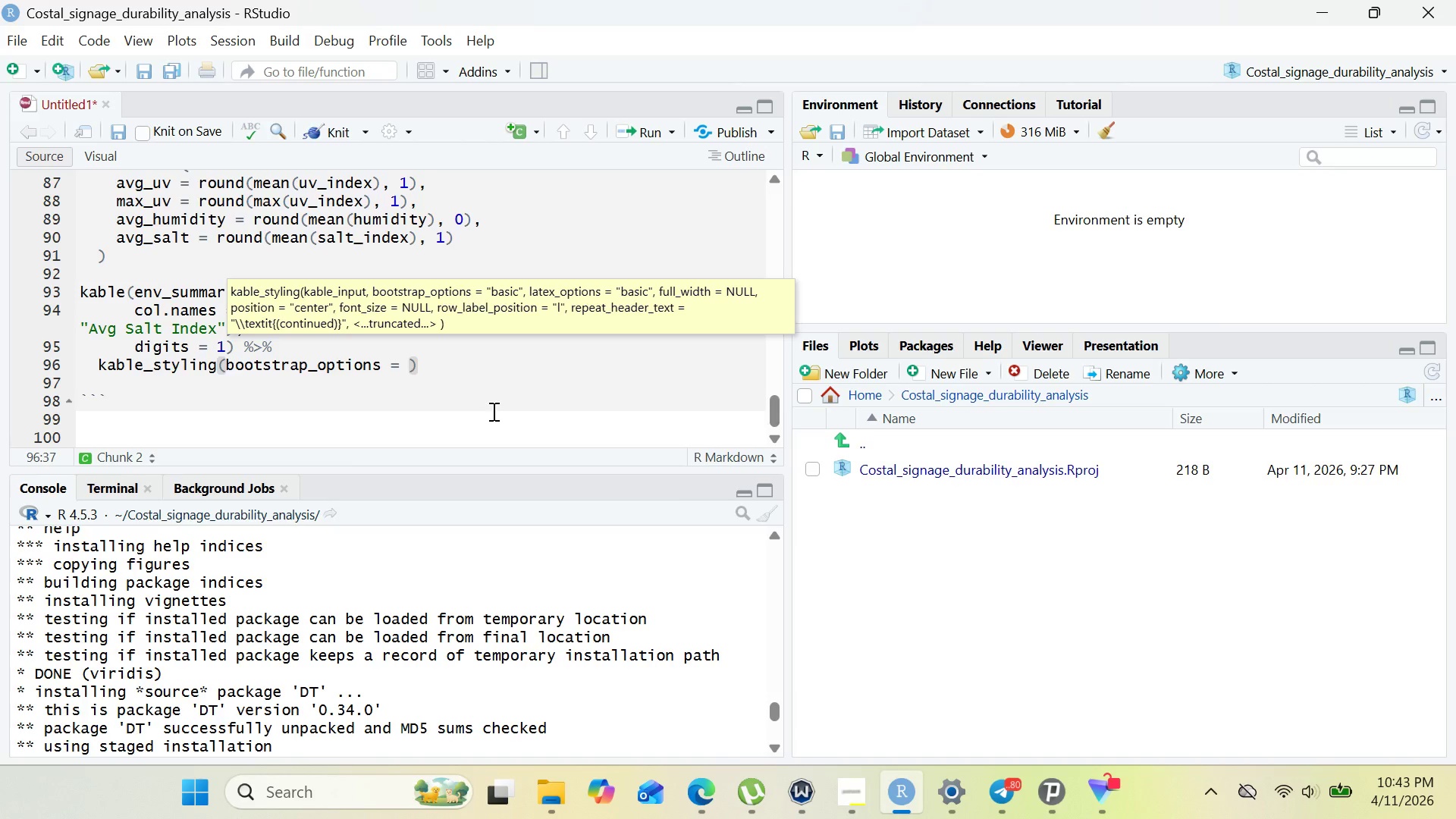 
type(c("striped)
 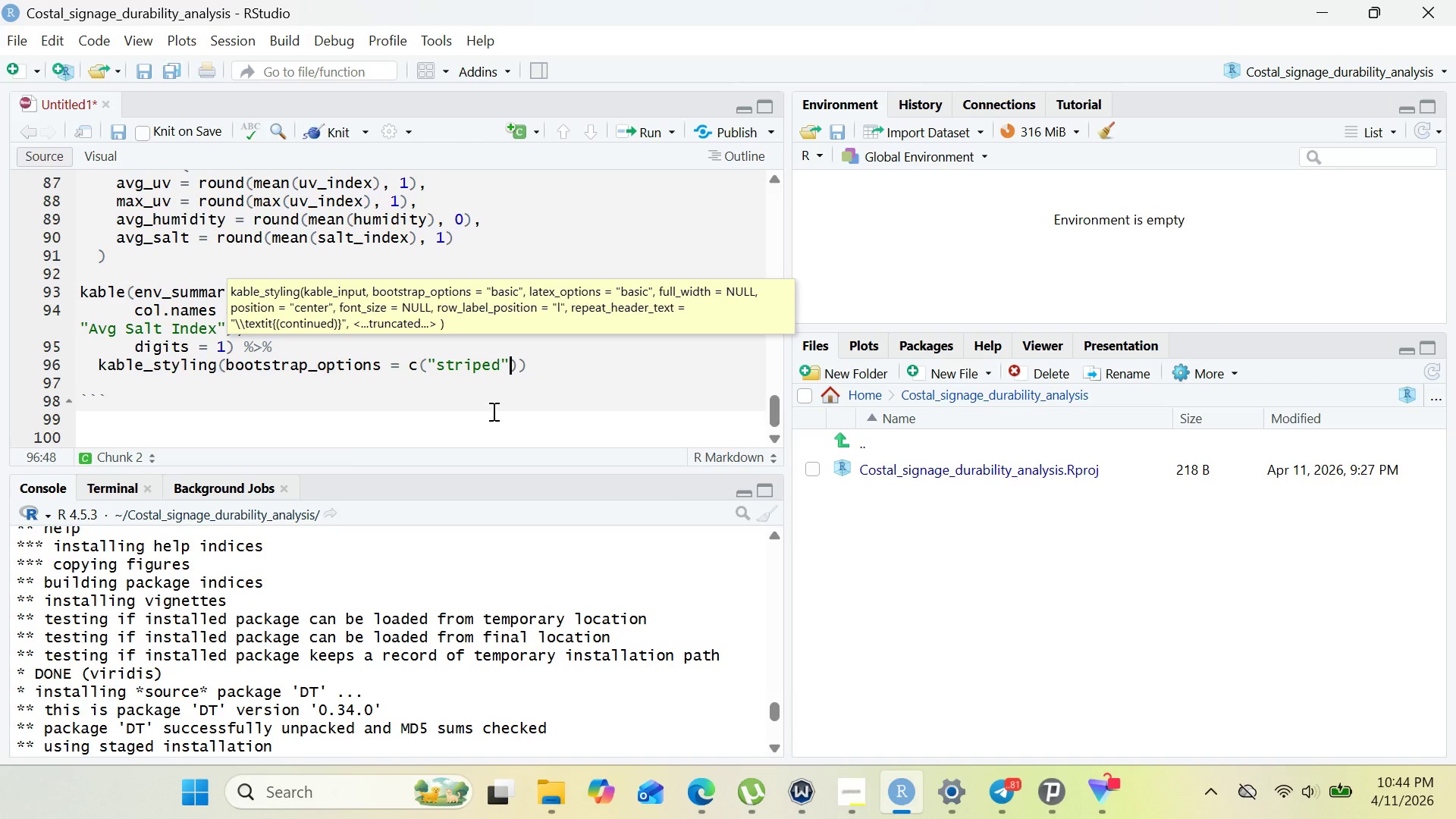 
 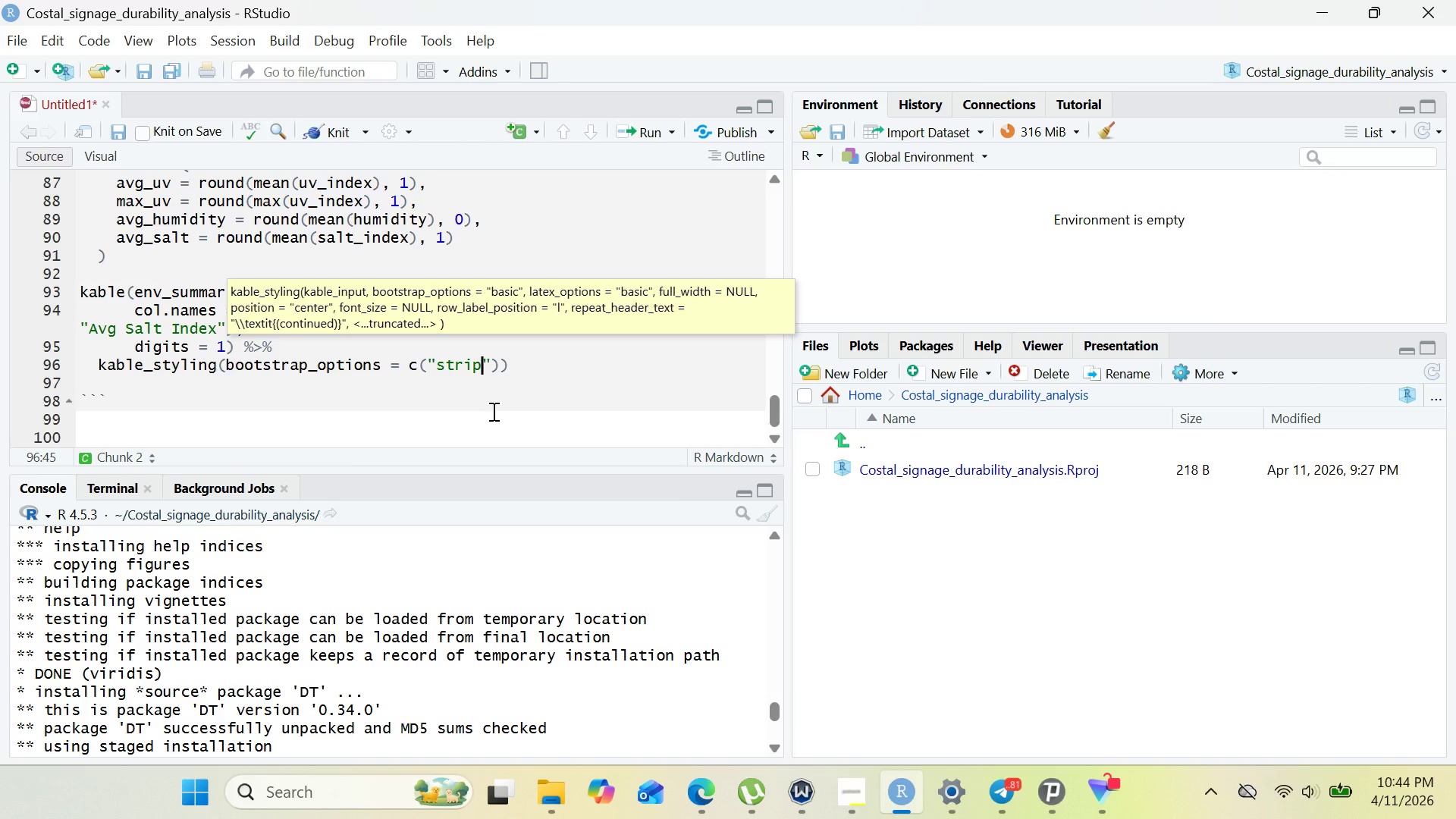 
key(ArrowRight)
 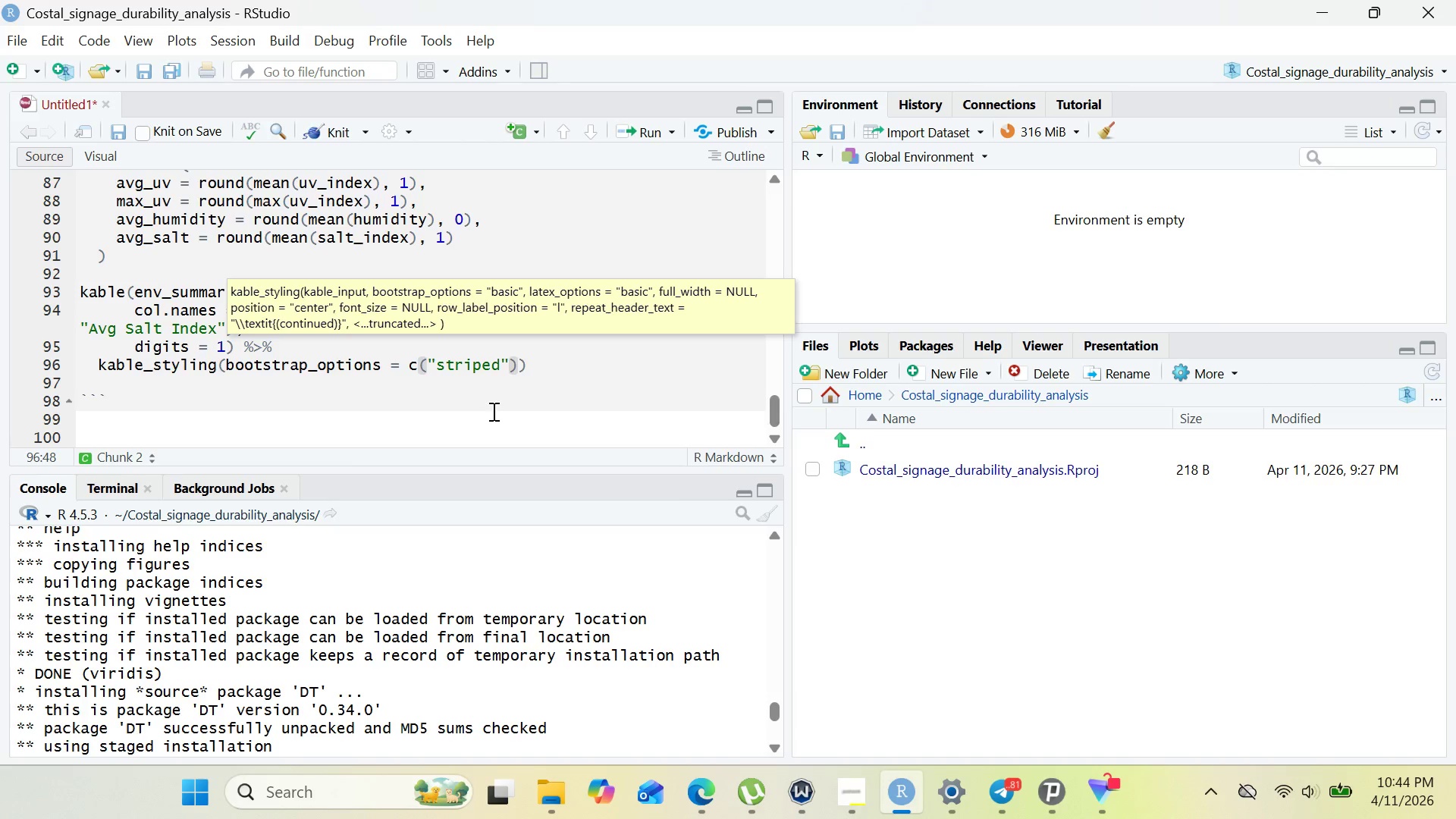 
type(, "hover)
 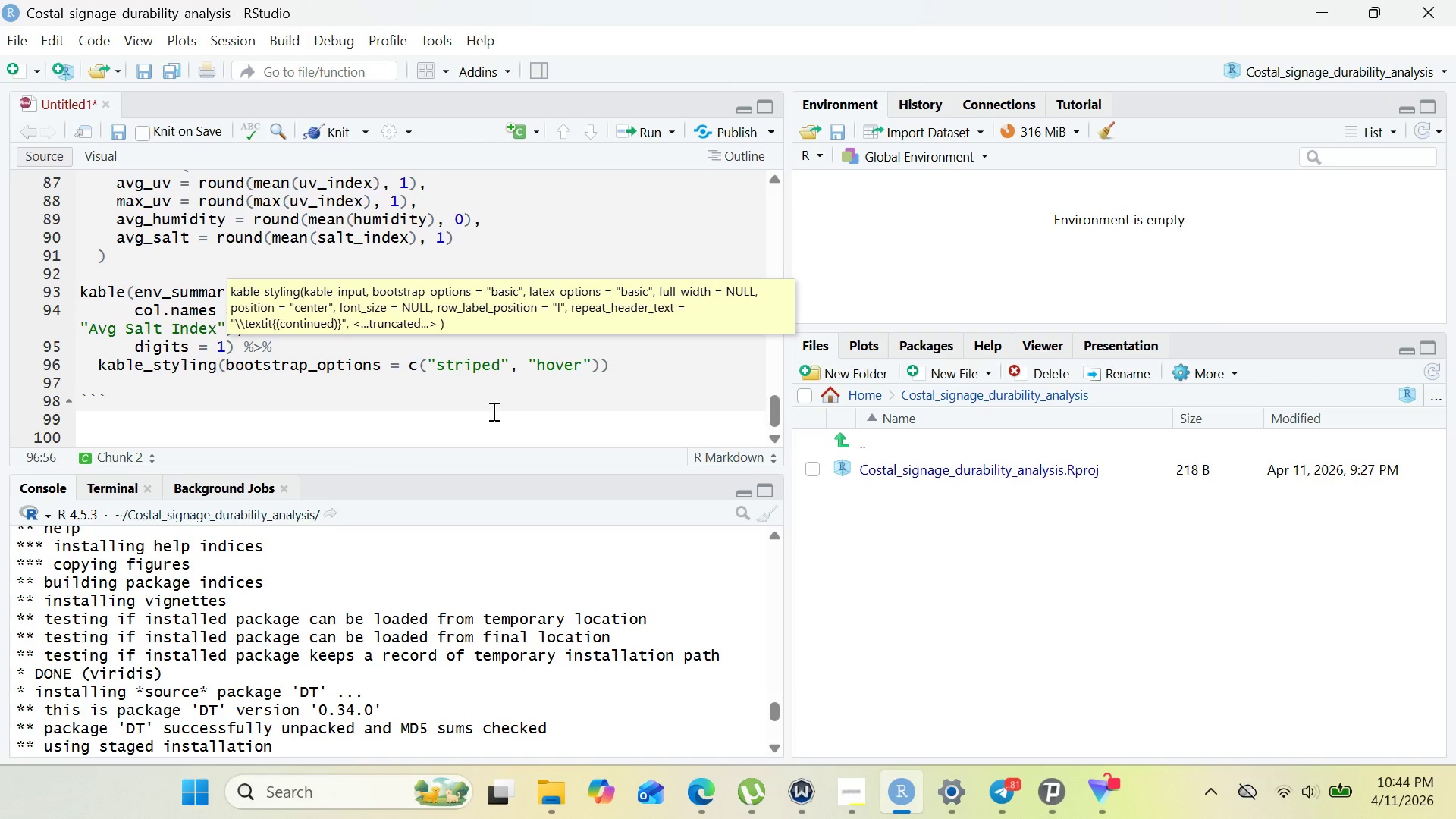 
key(ArrowDown)
 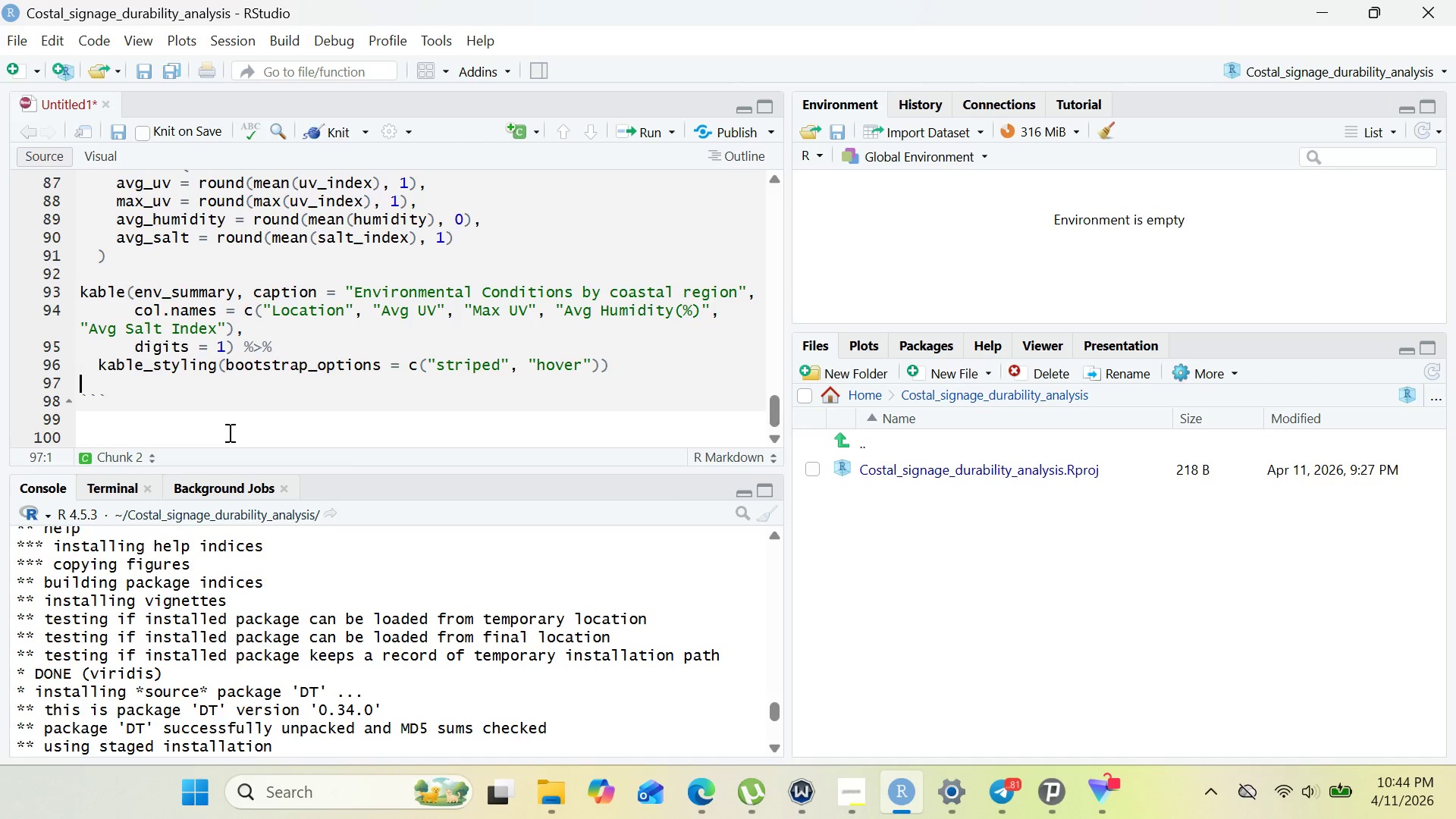 
wait(6.61)
 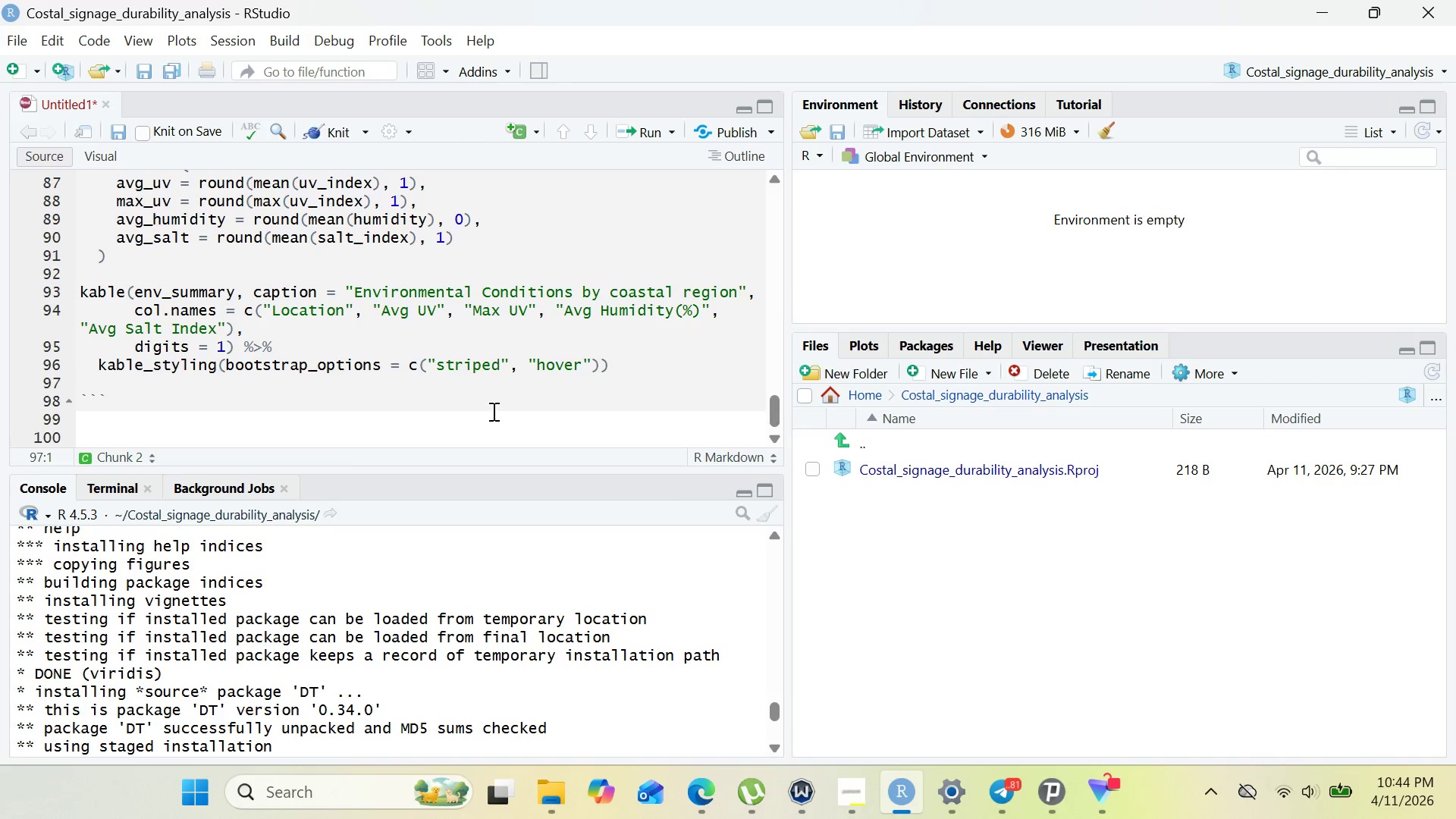 
left_click([196, 425])
 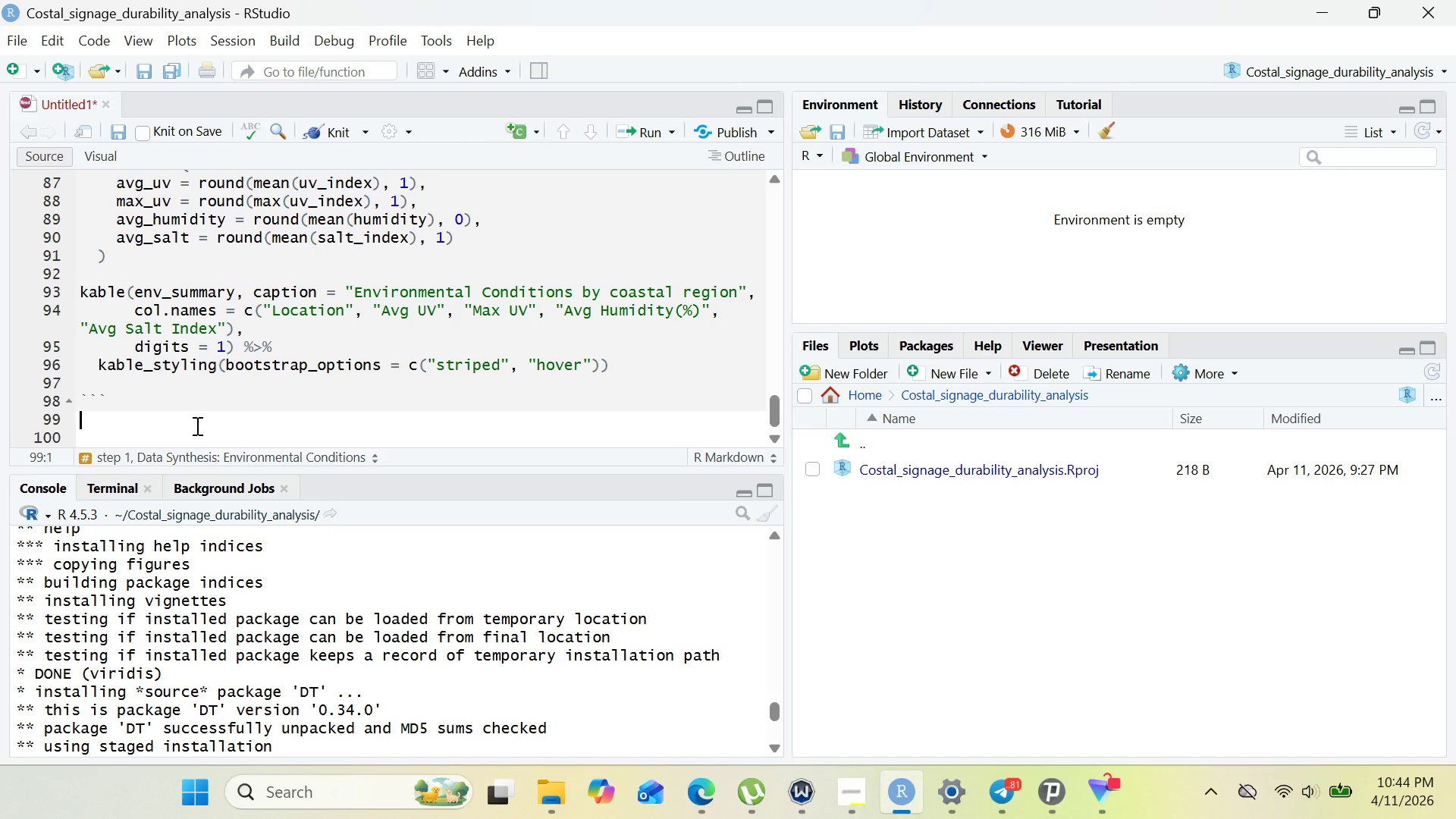 
key(Enter)
 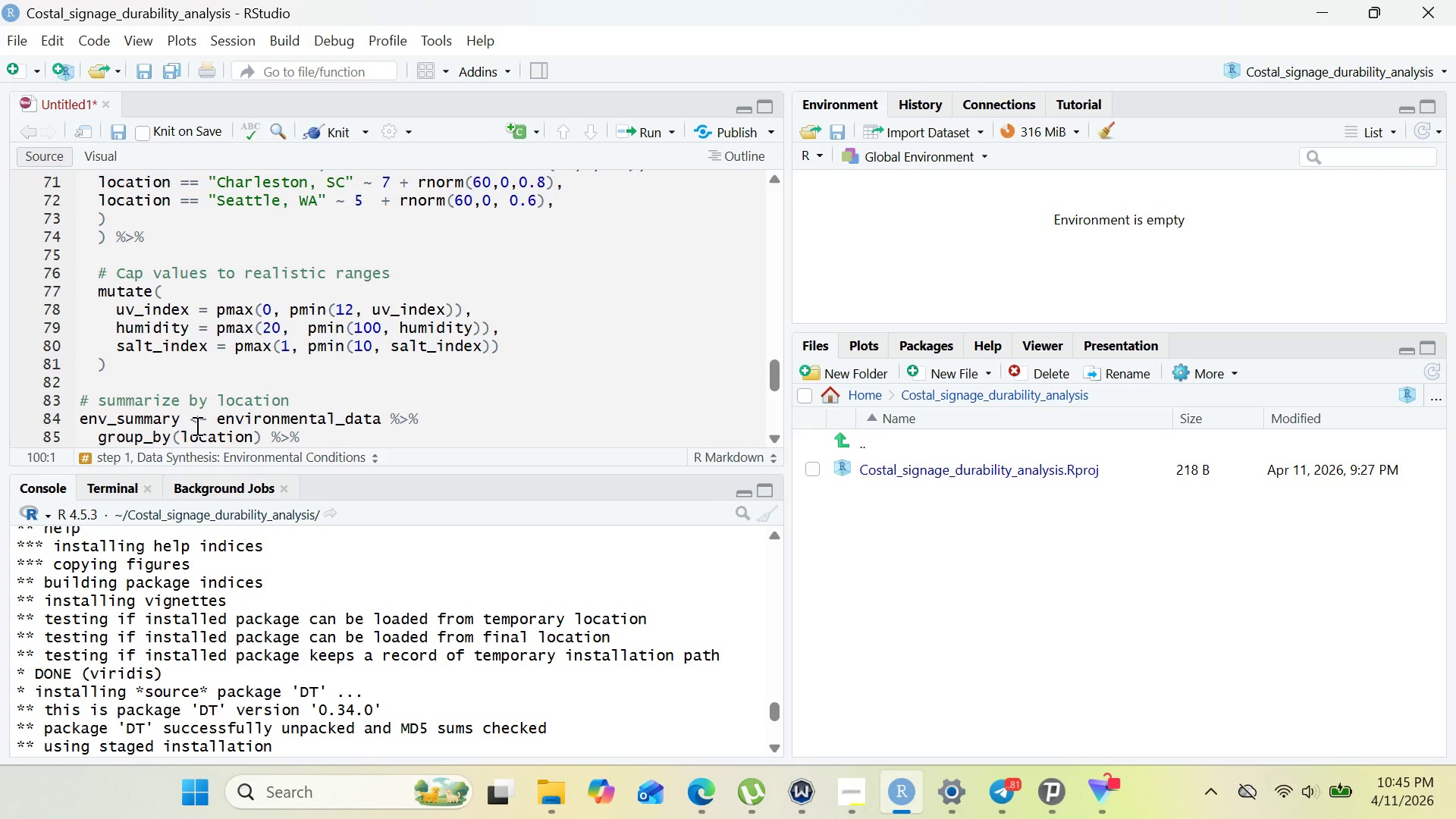 
wait(52.06)
 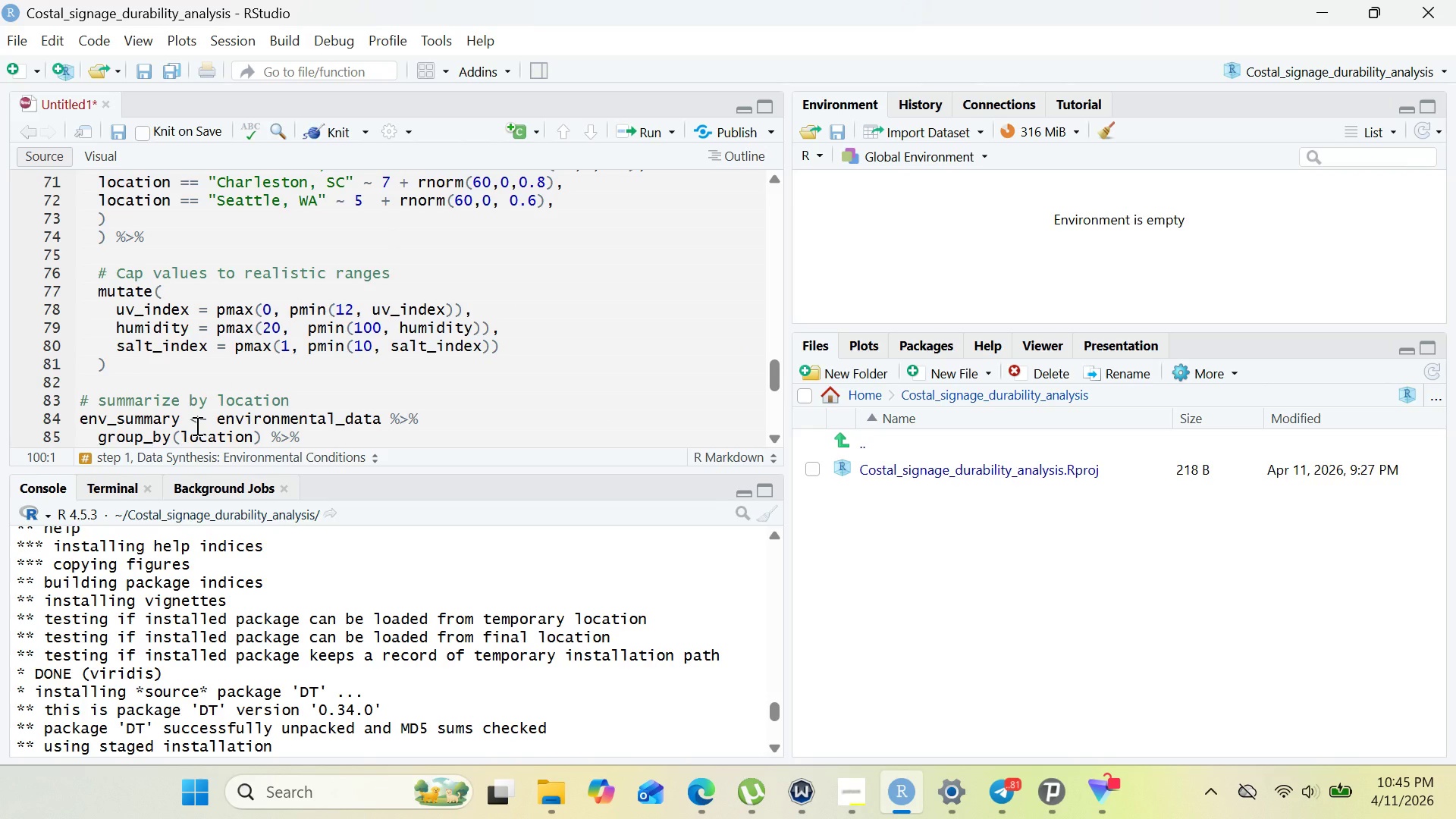 
left_click([152, 378])
 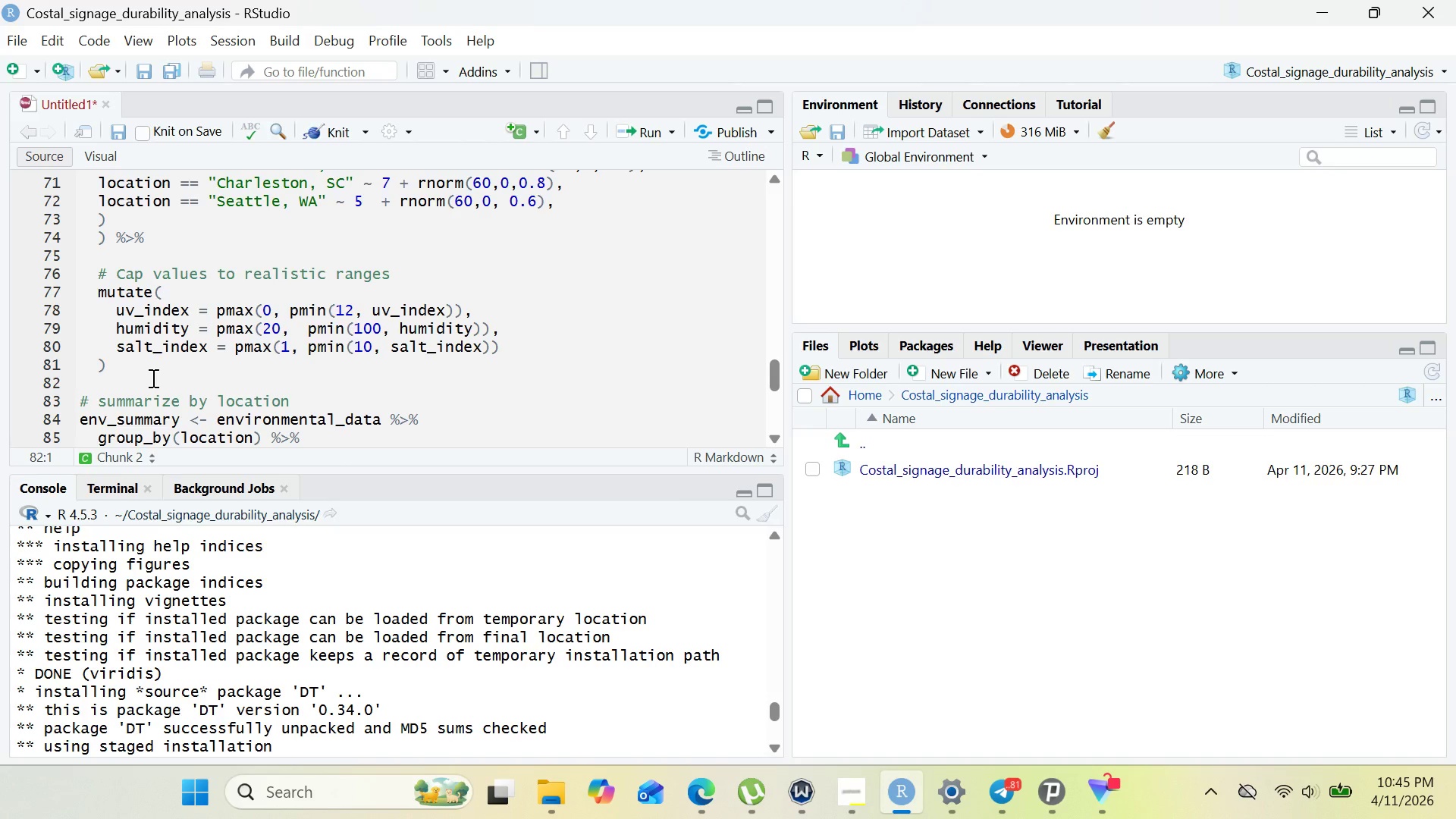 
type( #view first 10 rows)
 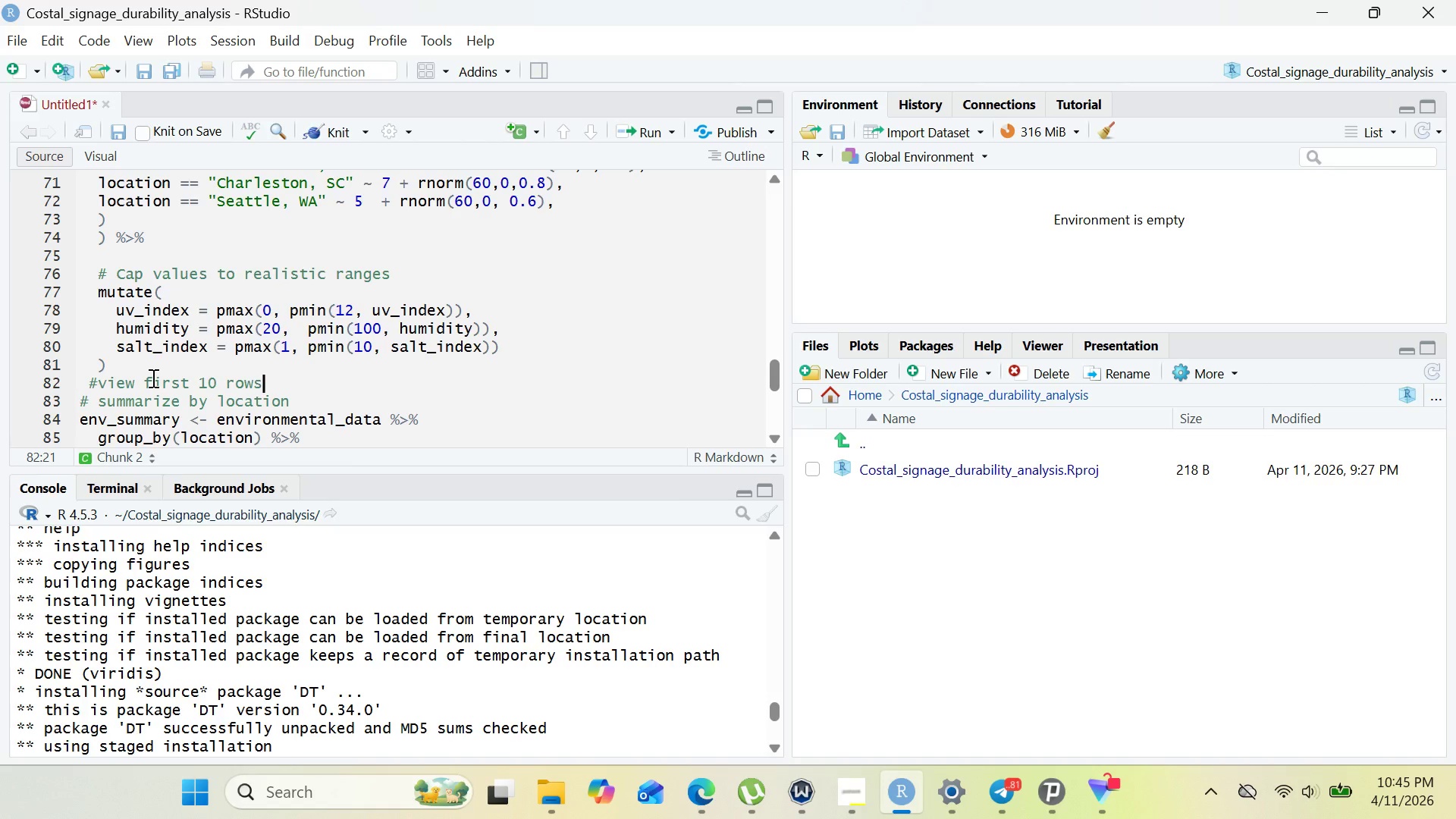 
key(Enter)
 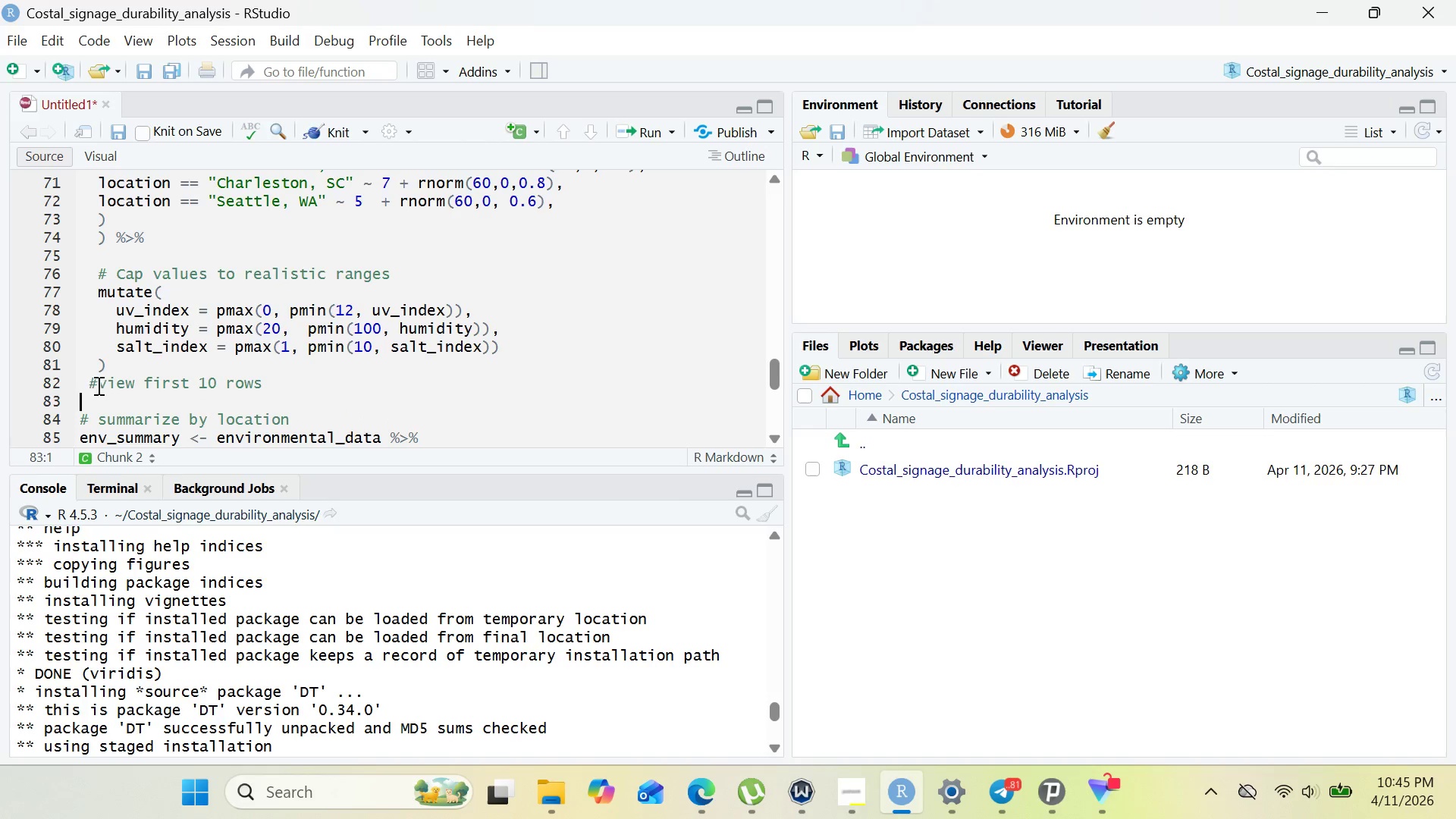 
left_click([93, 384])
 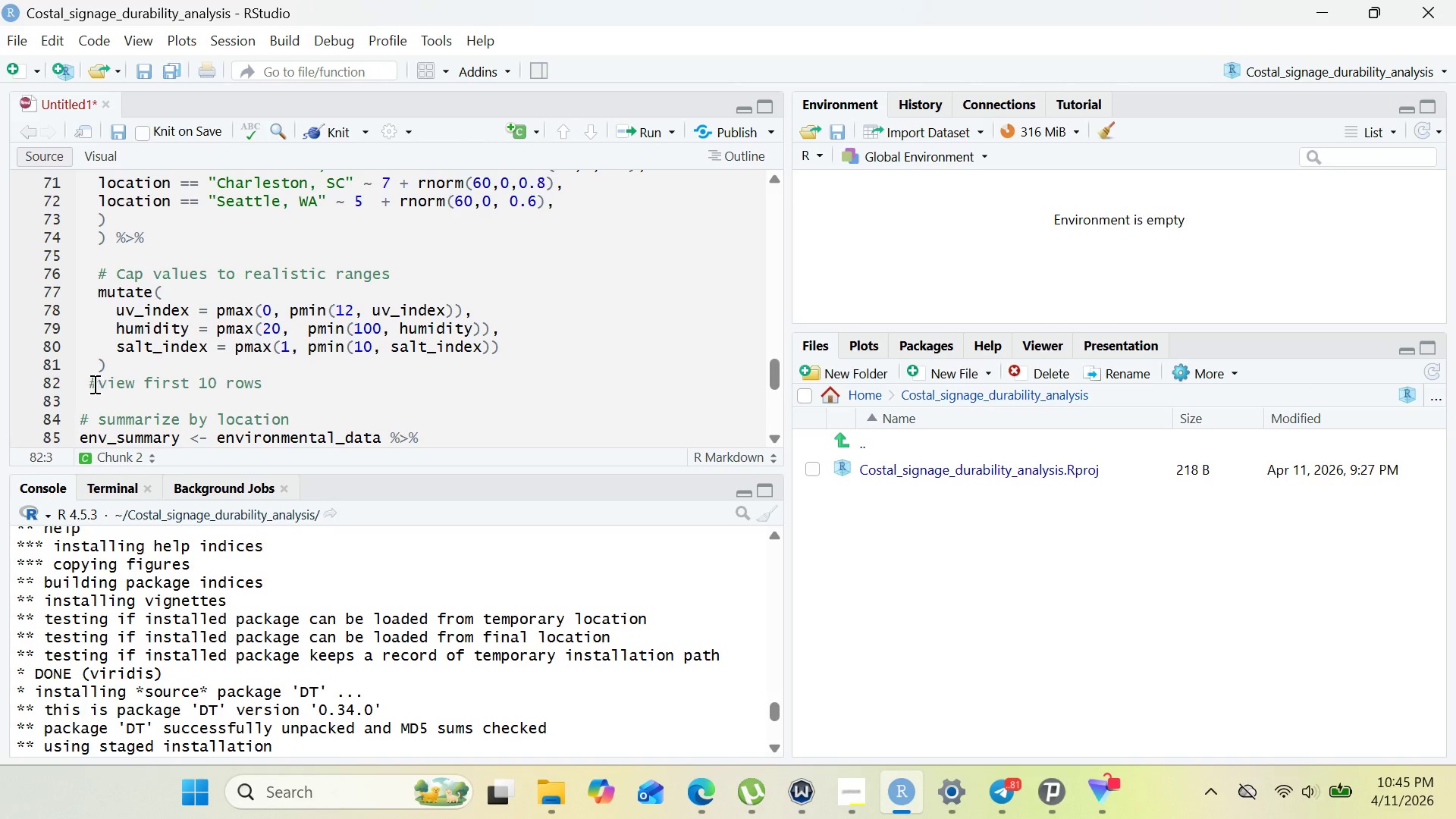 
key(ArrowLeft)
 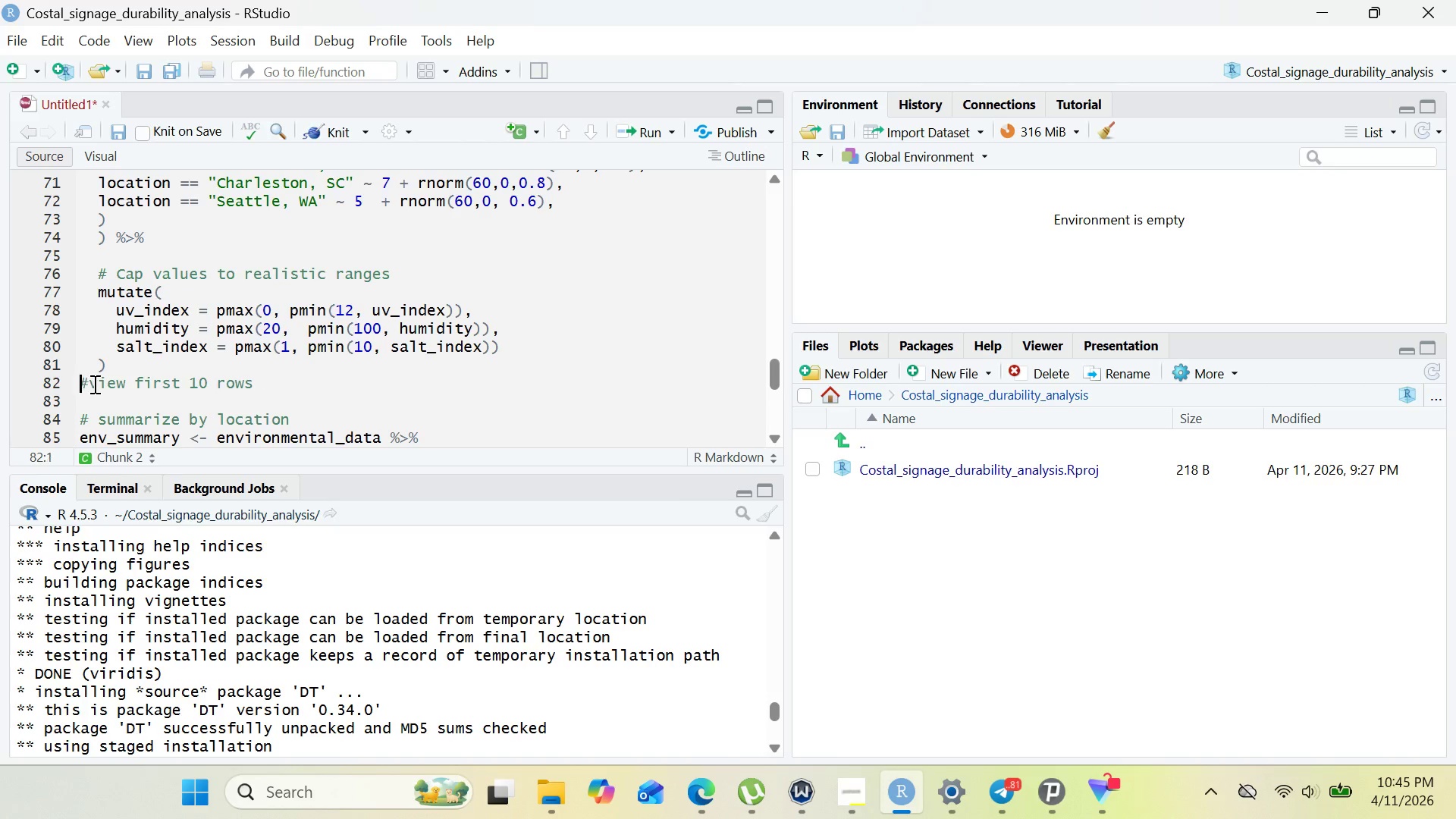 
key(Backspace)
 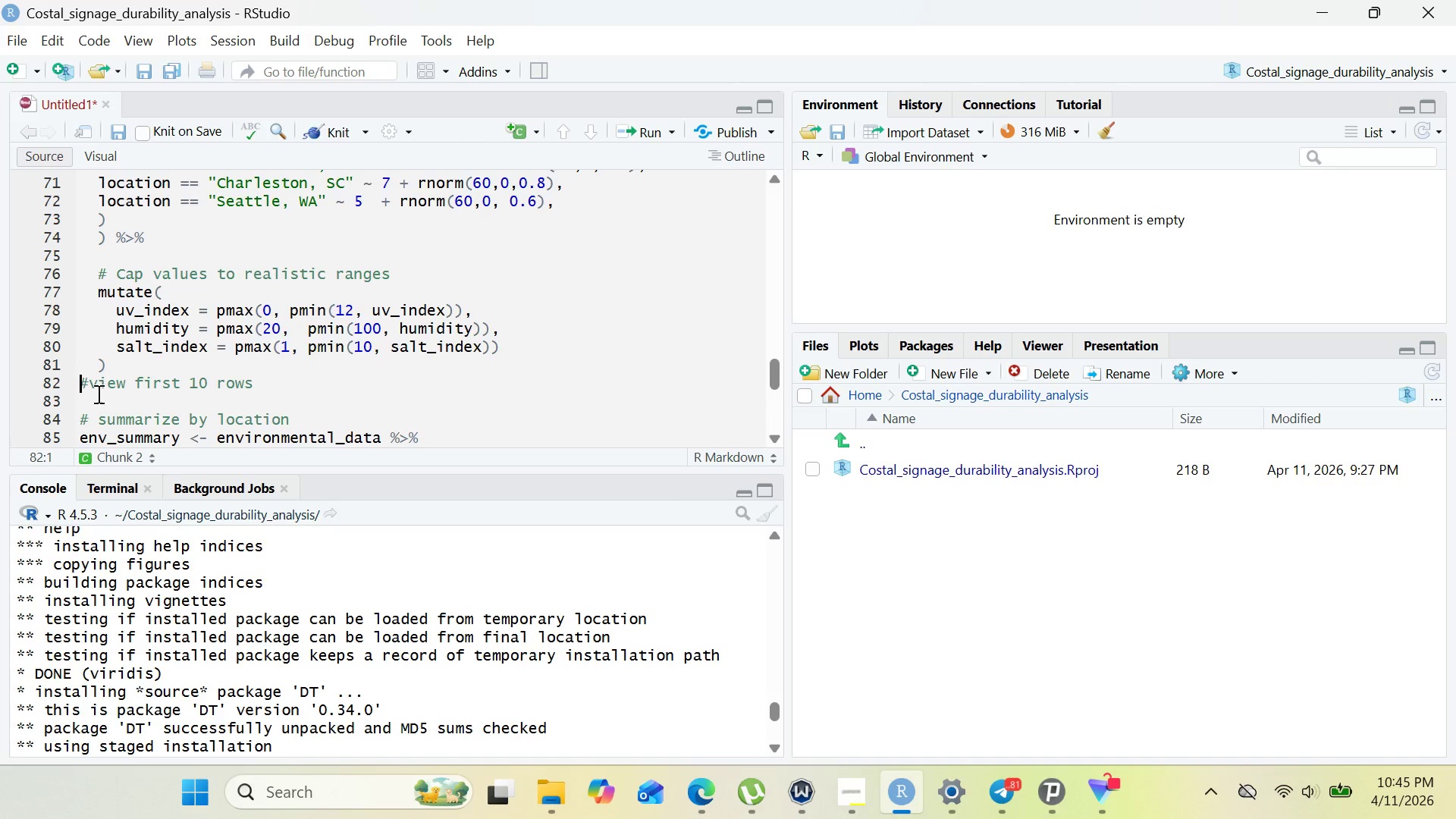 
left_click([98, 395])
 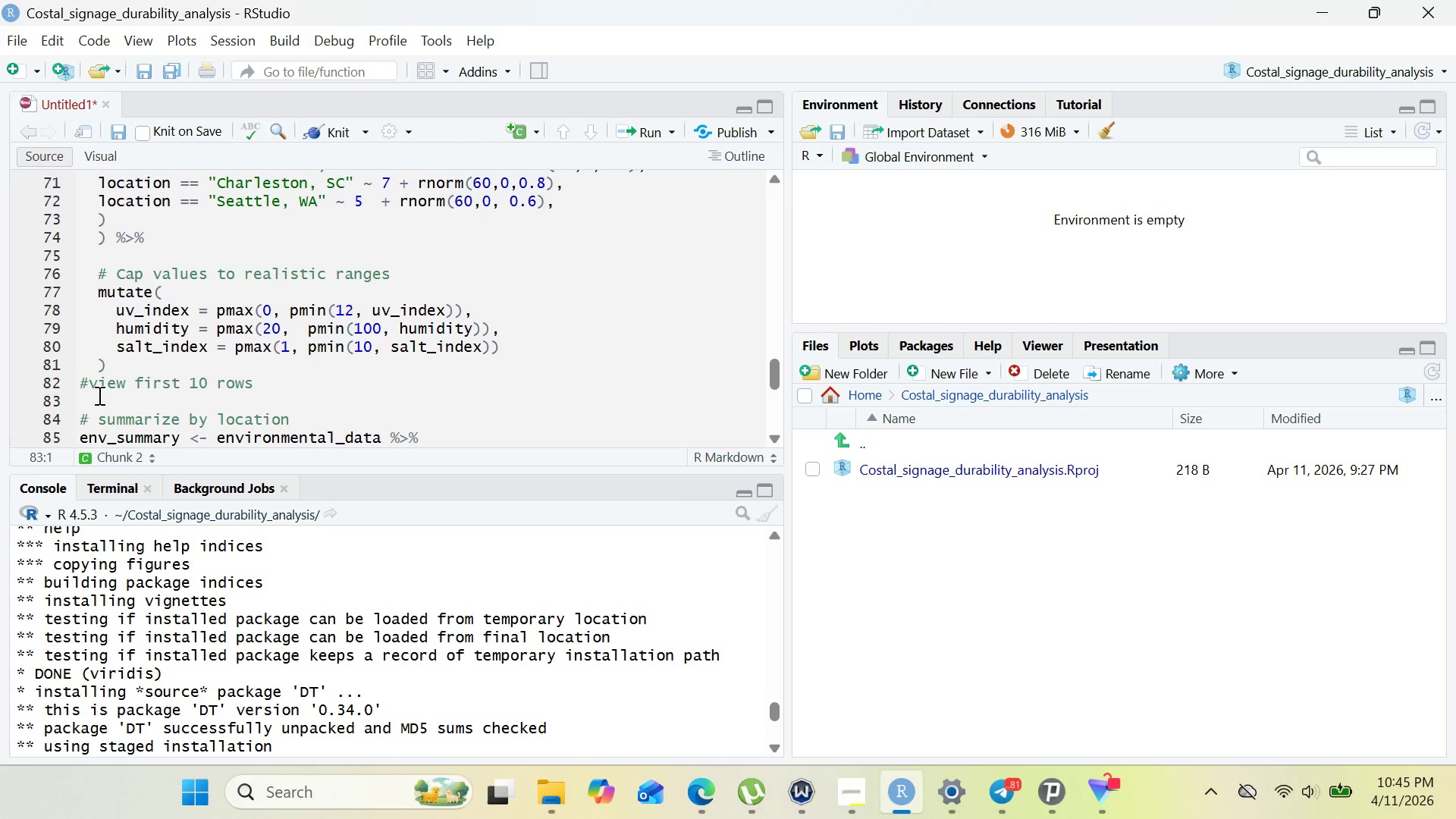 
type(head(environment)
 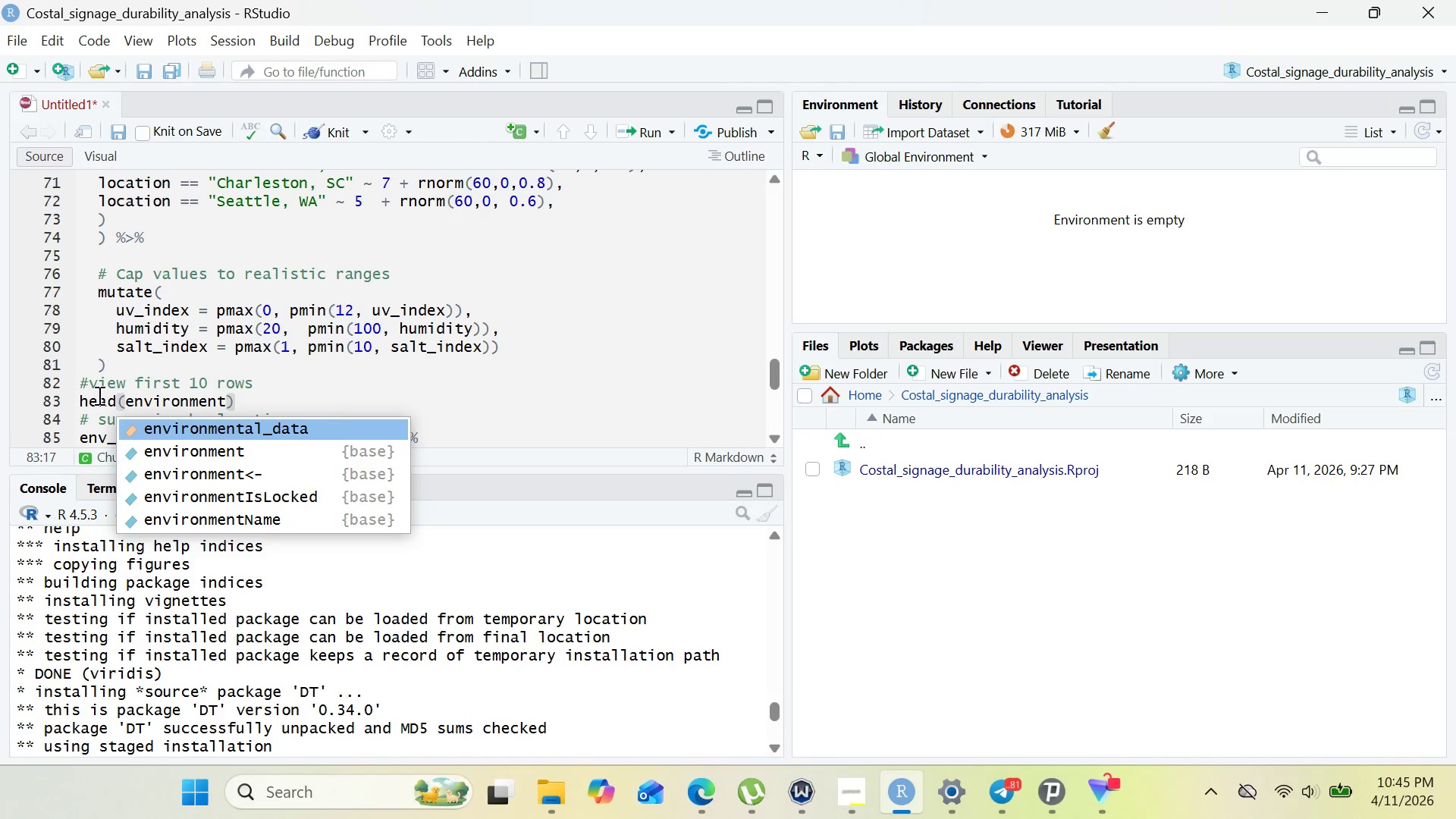 
key(Enter)
 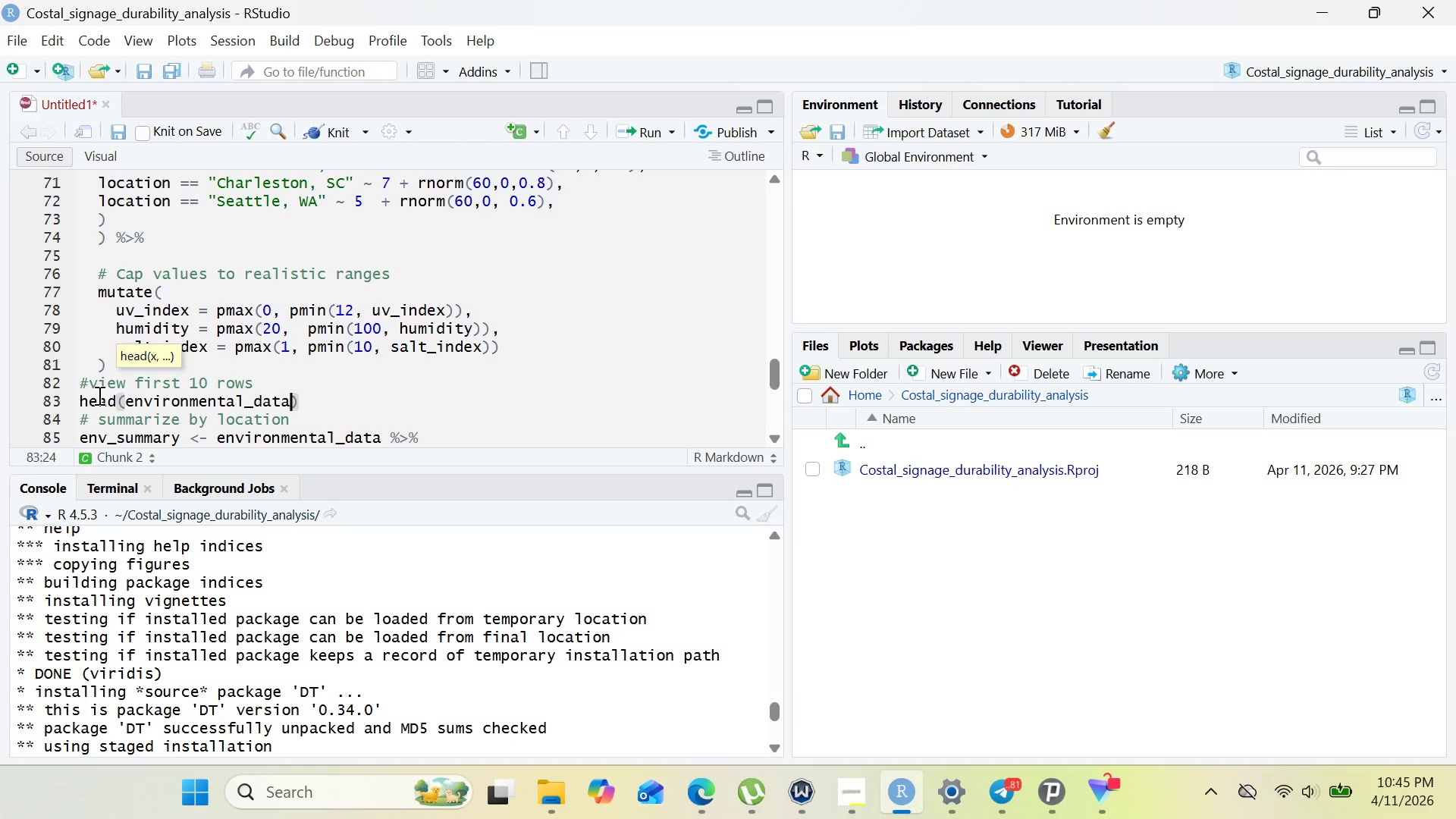 
type(, 10)
 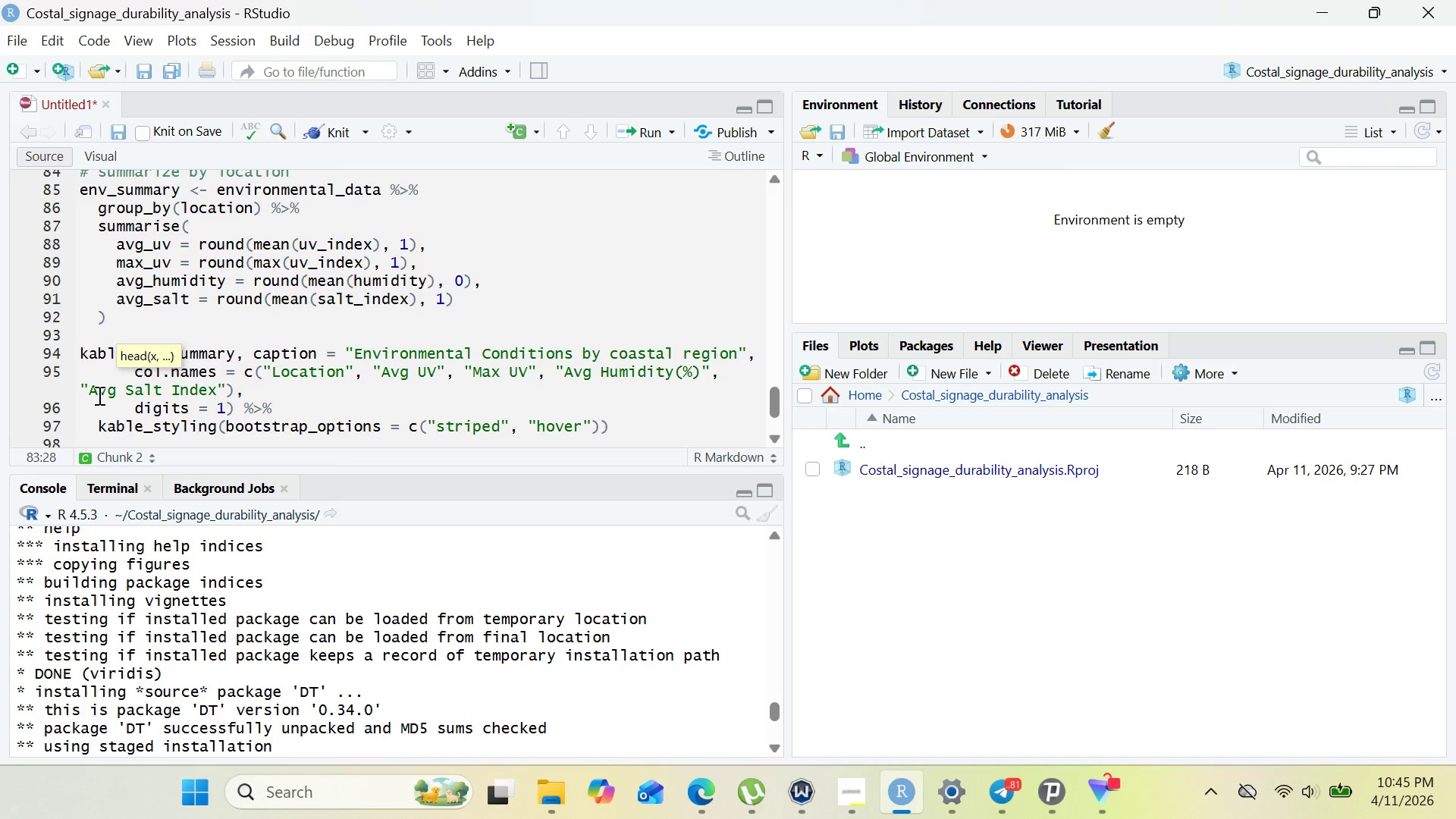 
wait(14.38)
 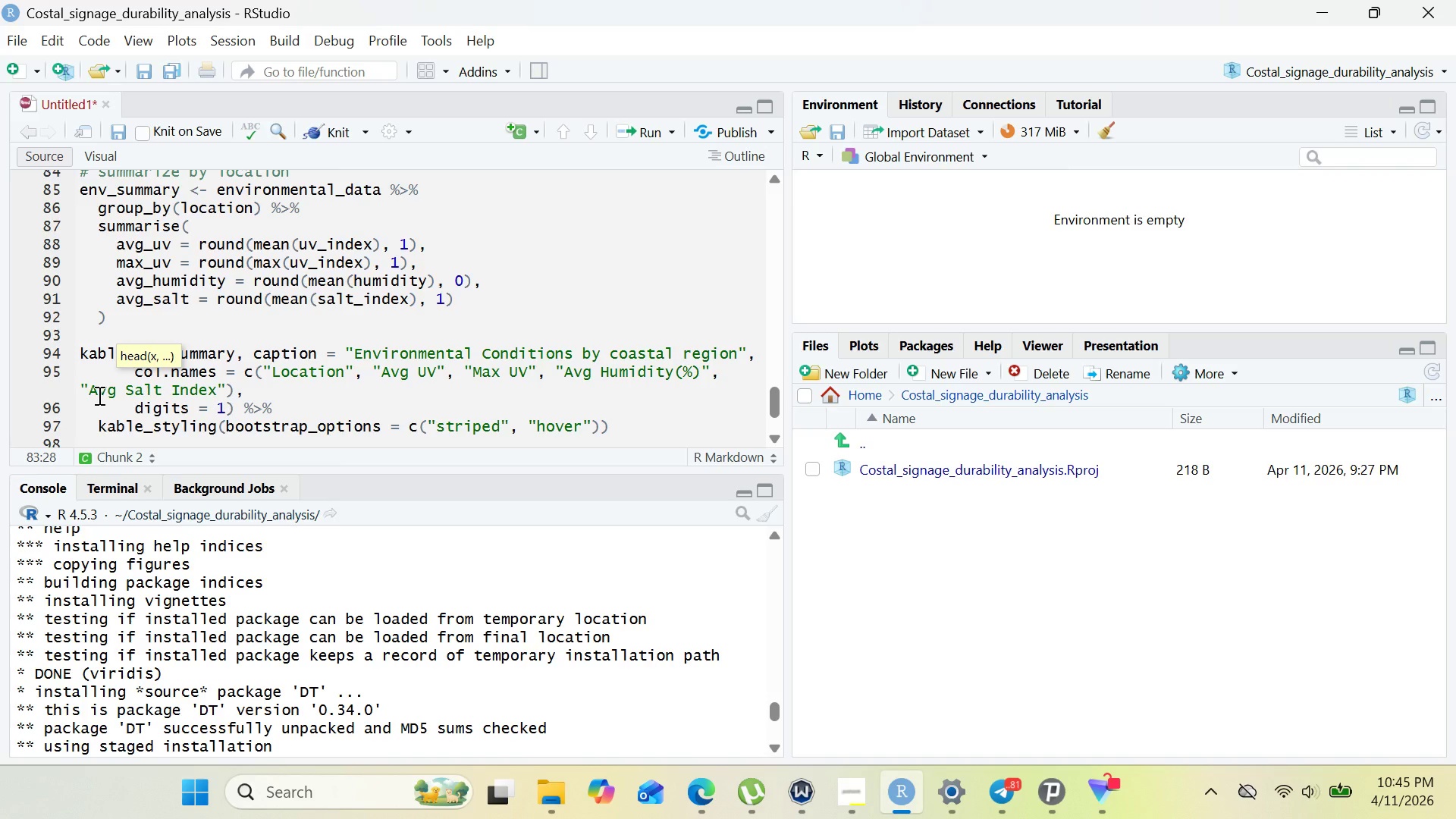 
mouse_move([135, 306])
 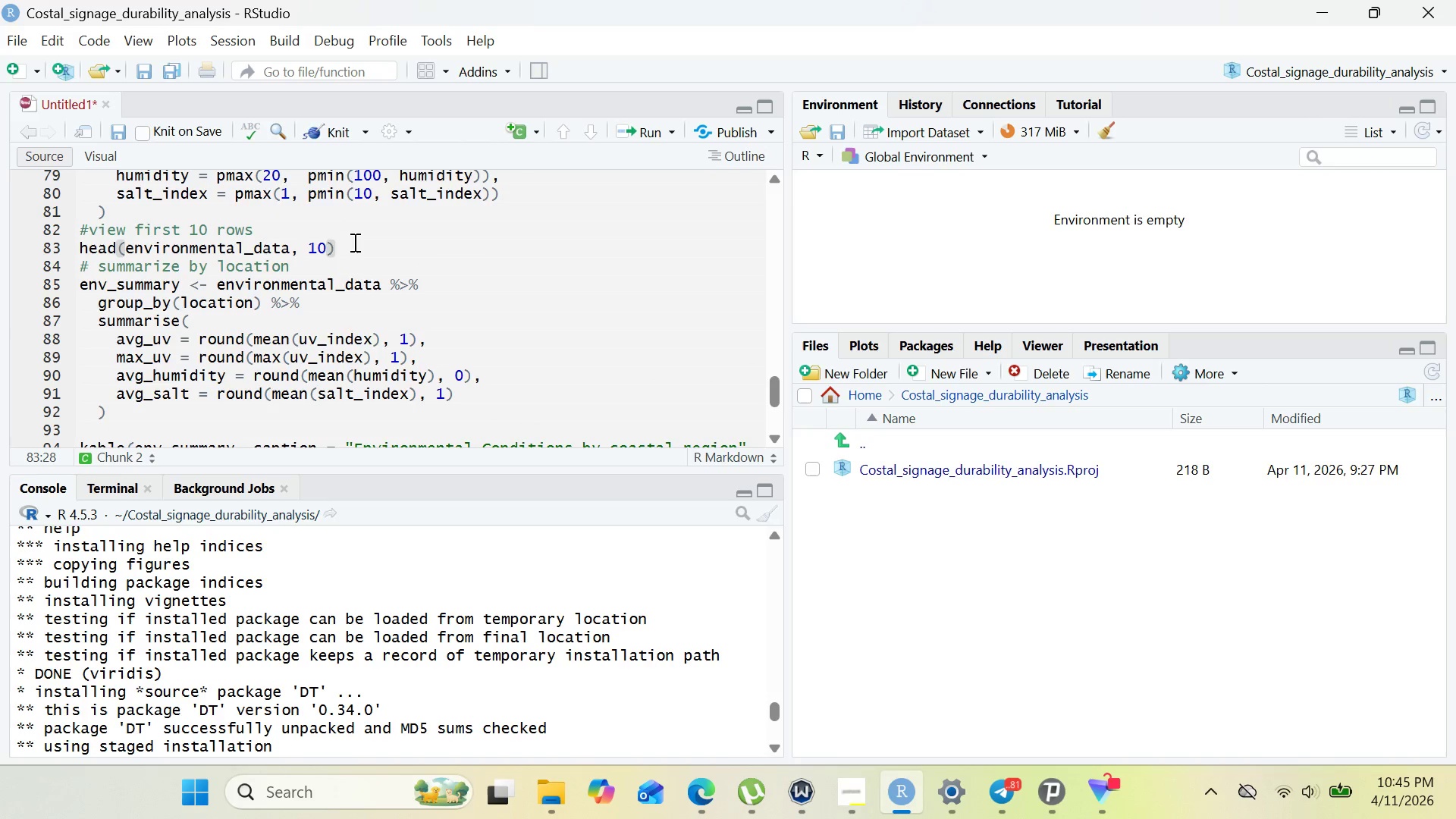 
left_click([353, 242])
 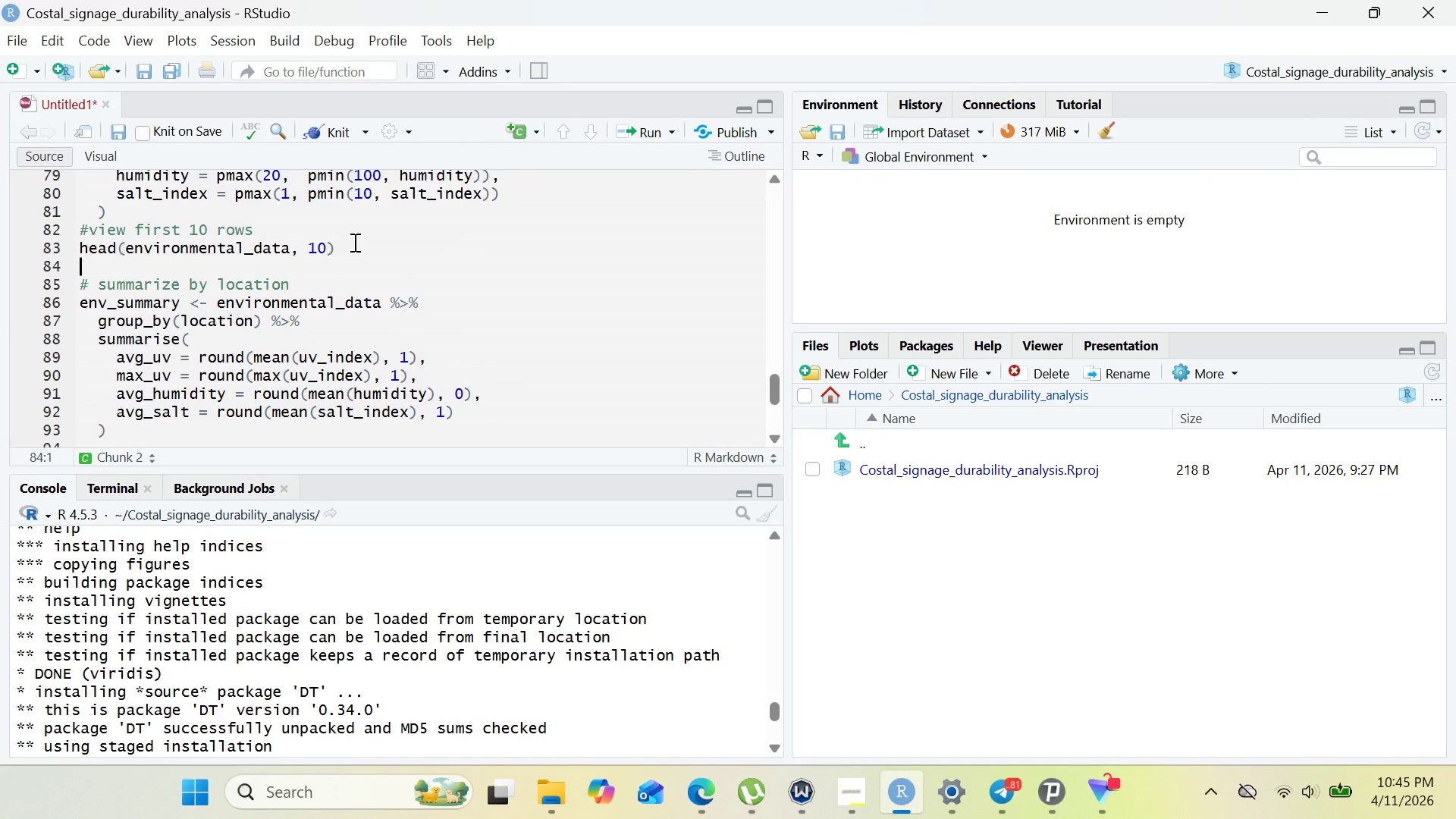 
key(Enter)
 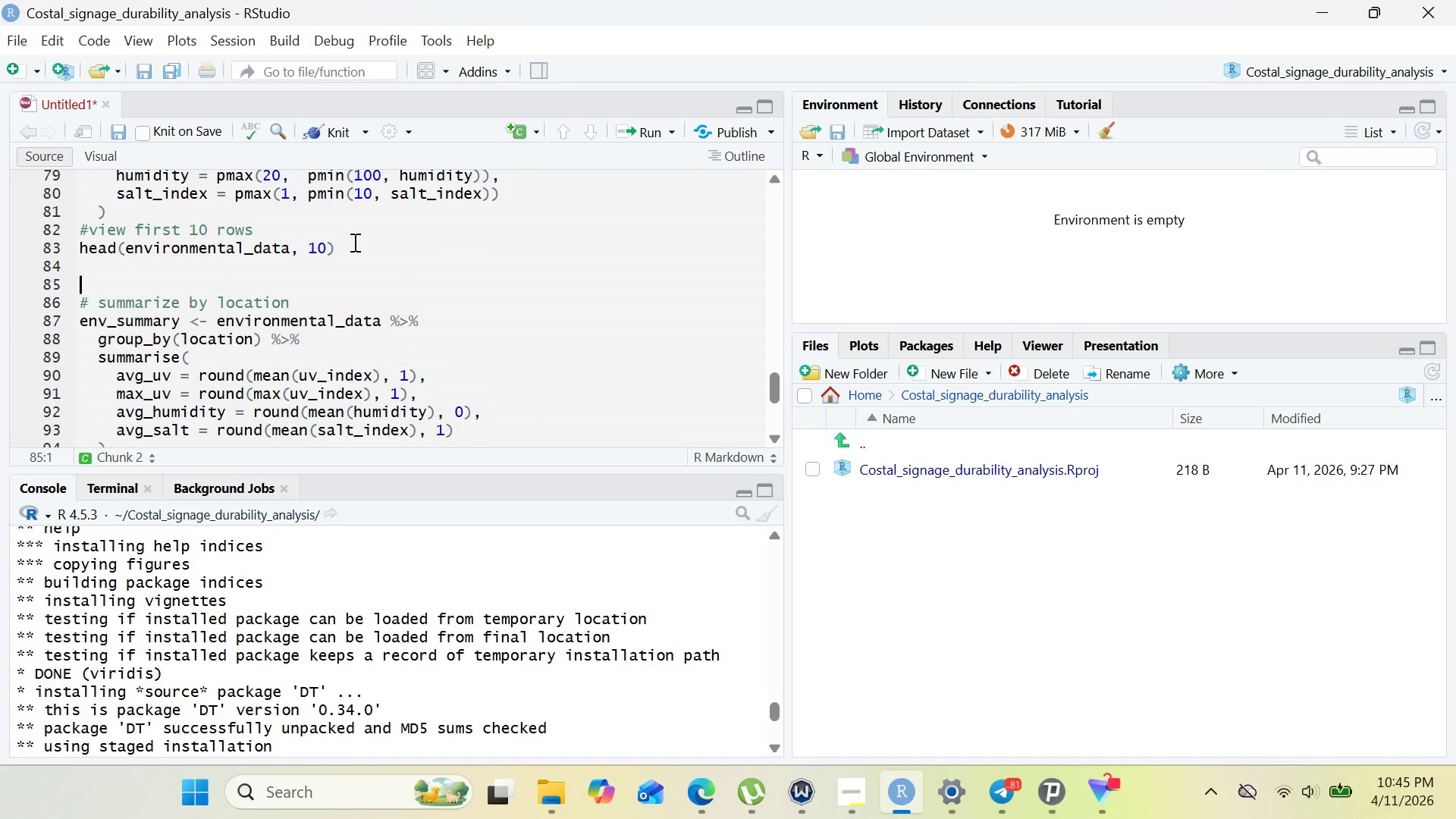 
key(Enter)
 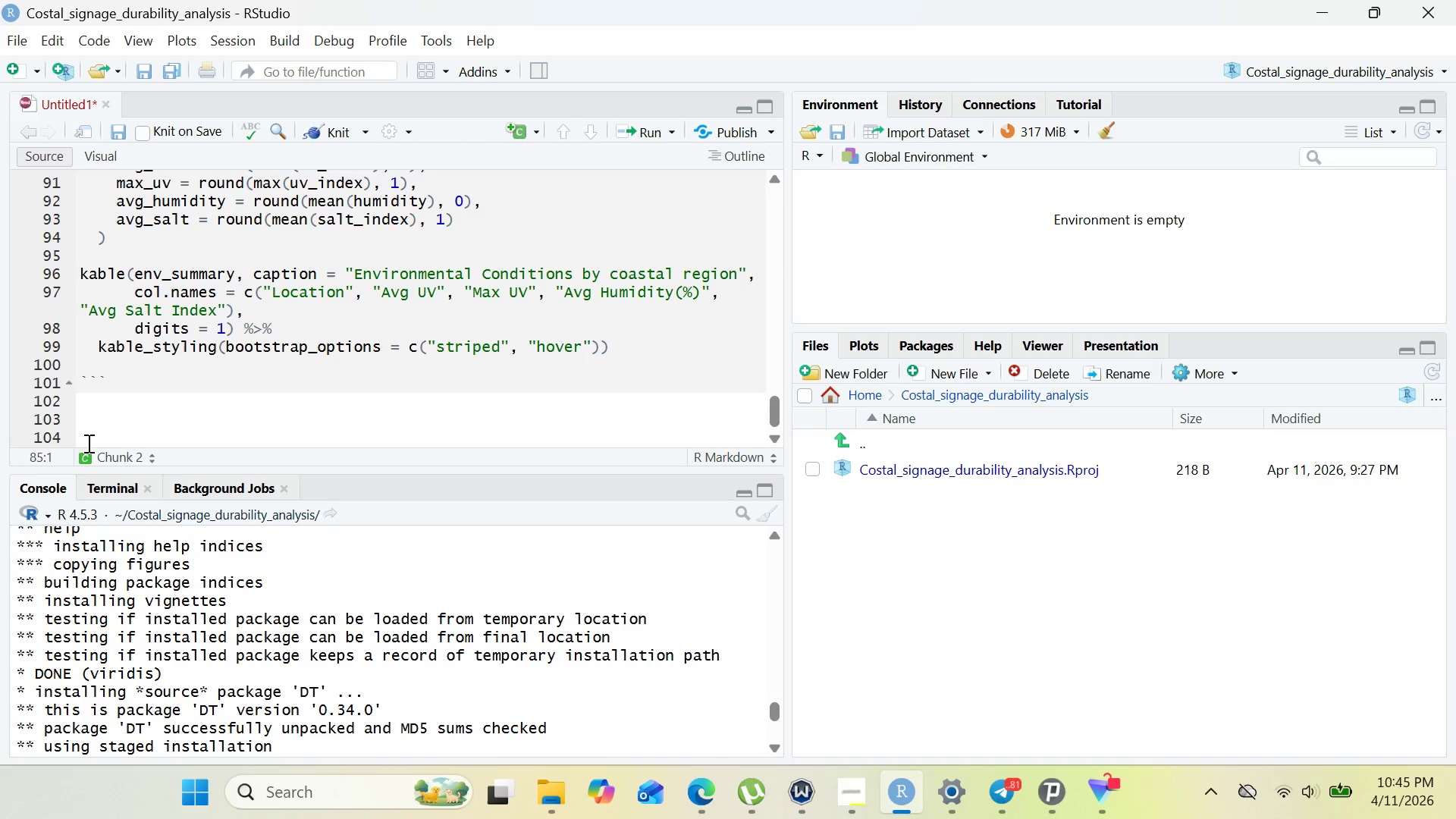 
left_click([103, 404])
 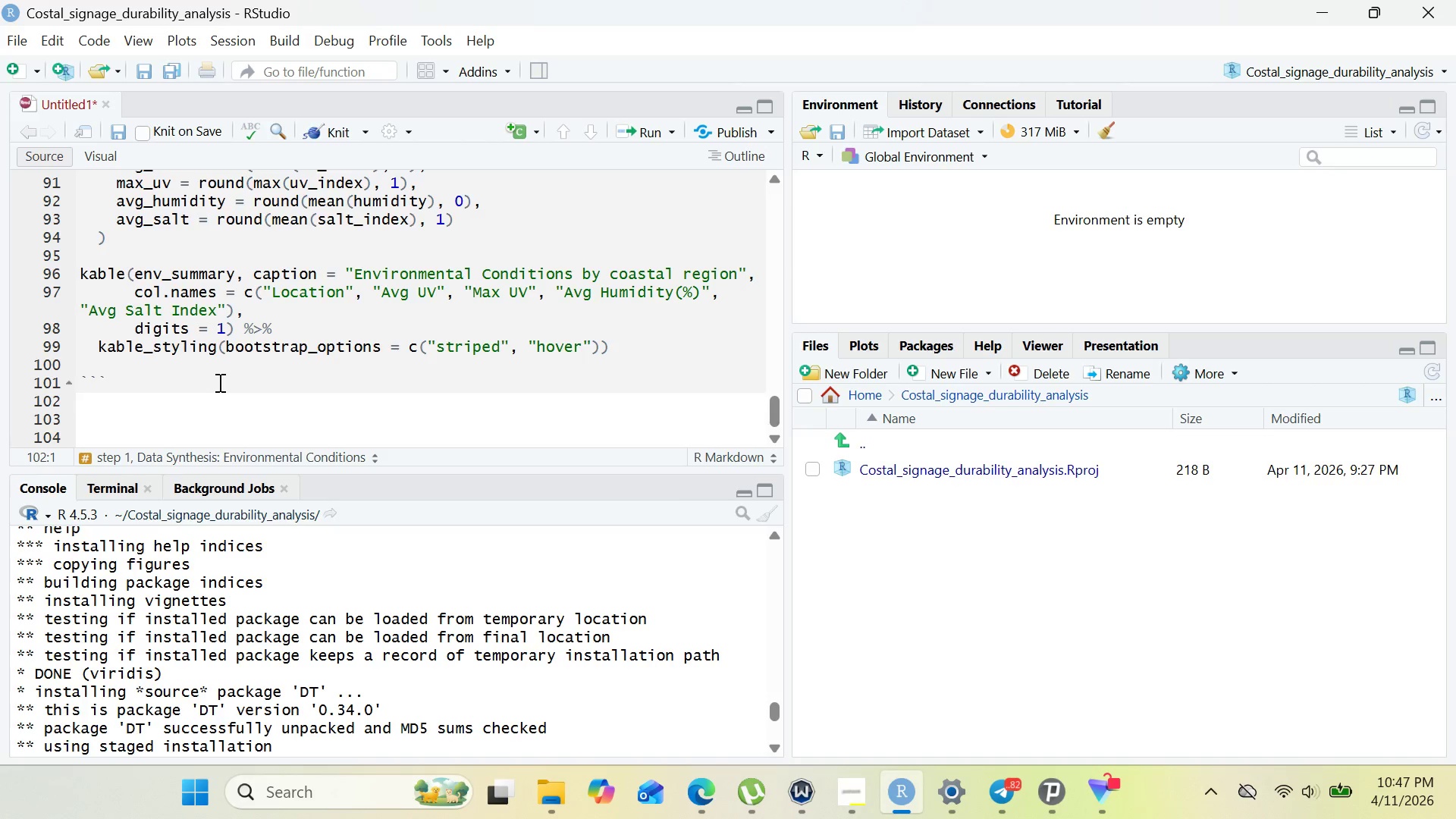 
wait(67.56)
 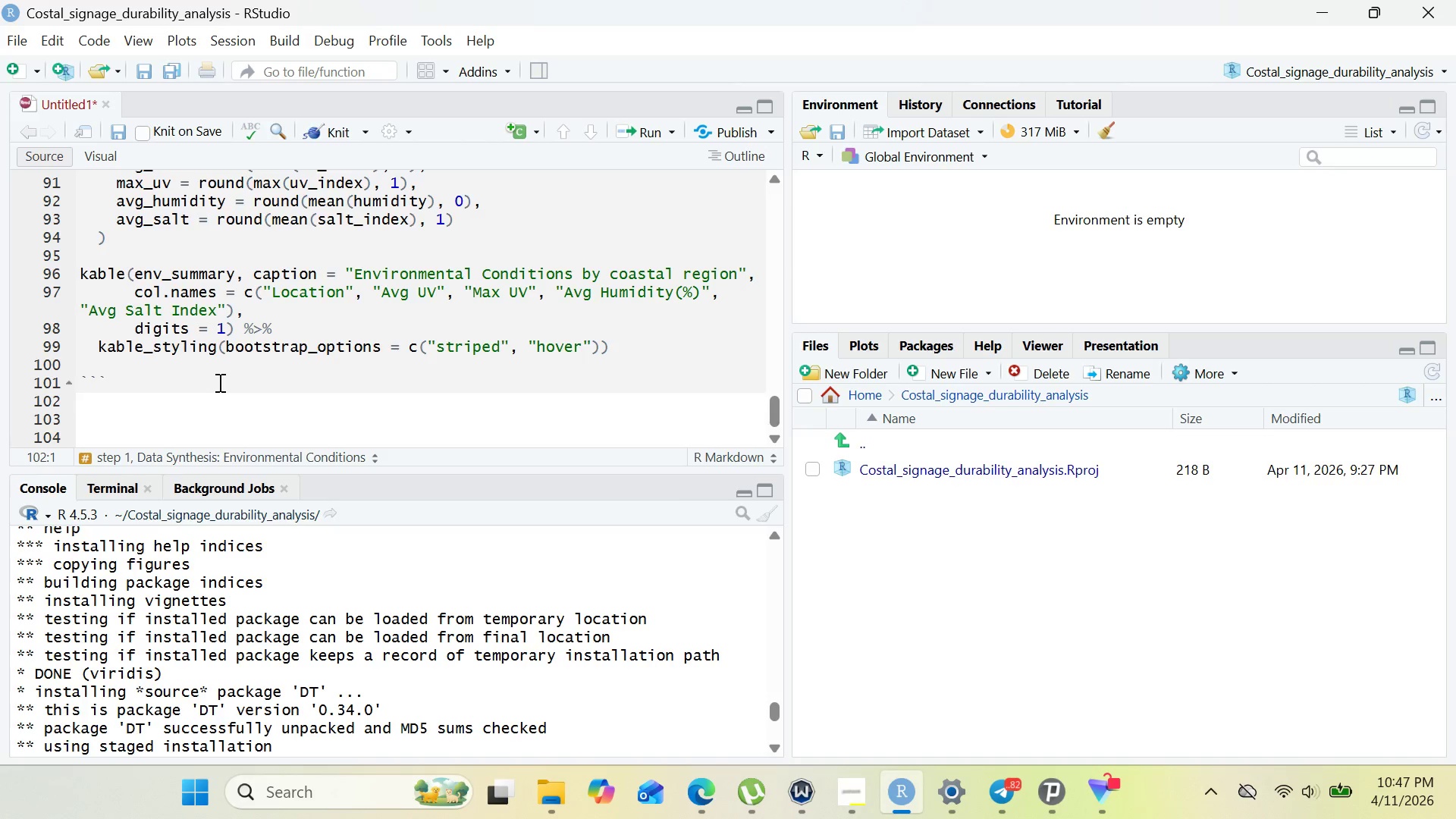 
key(Enter)
 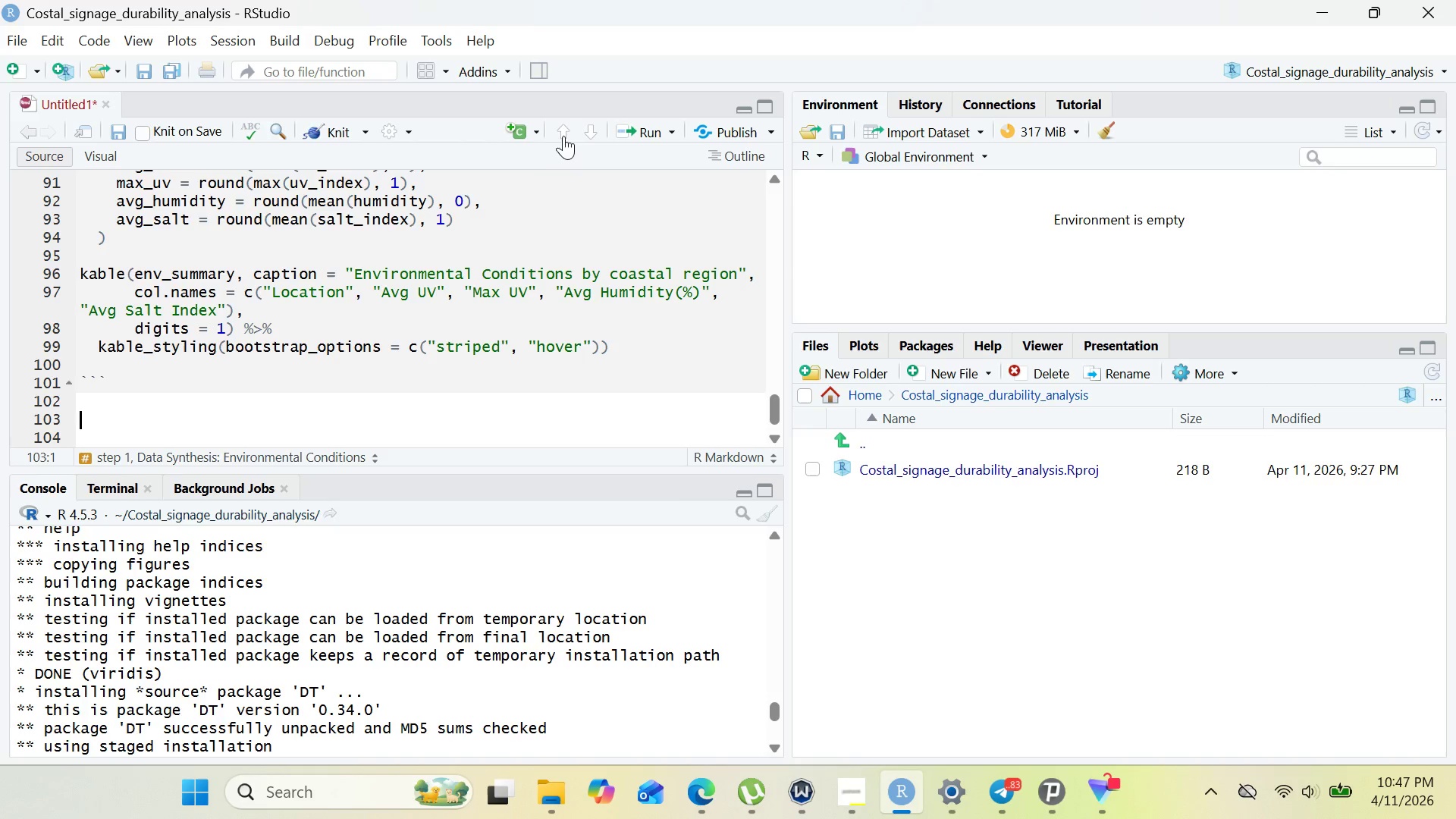 
left_click([537, 131])
 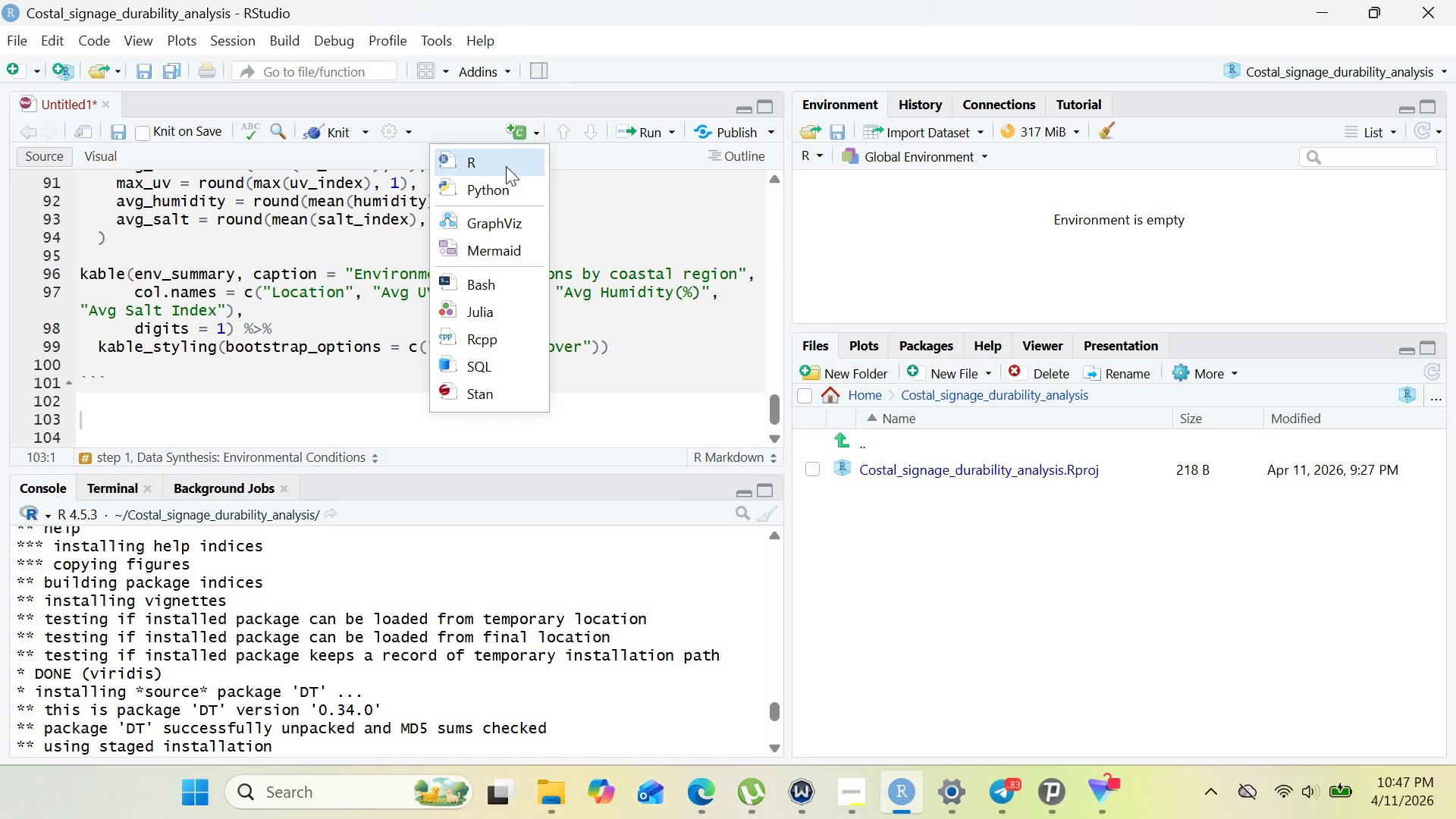 
left_click([506, 166])
 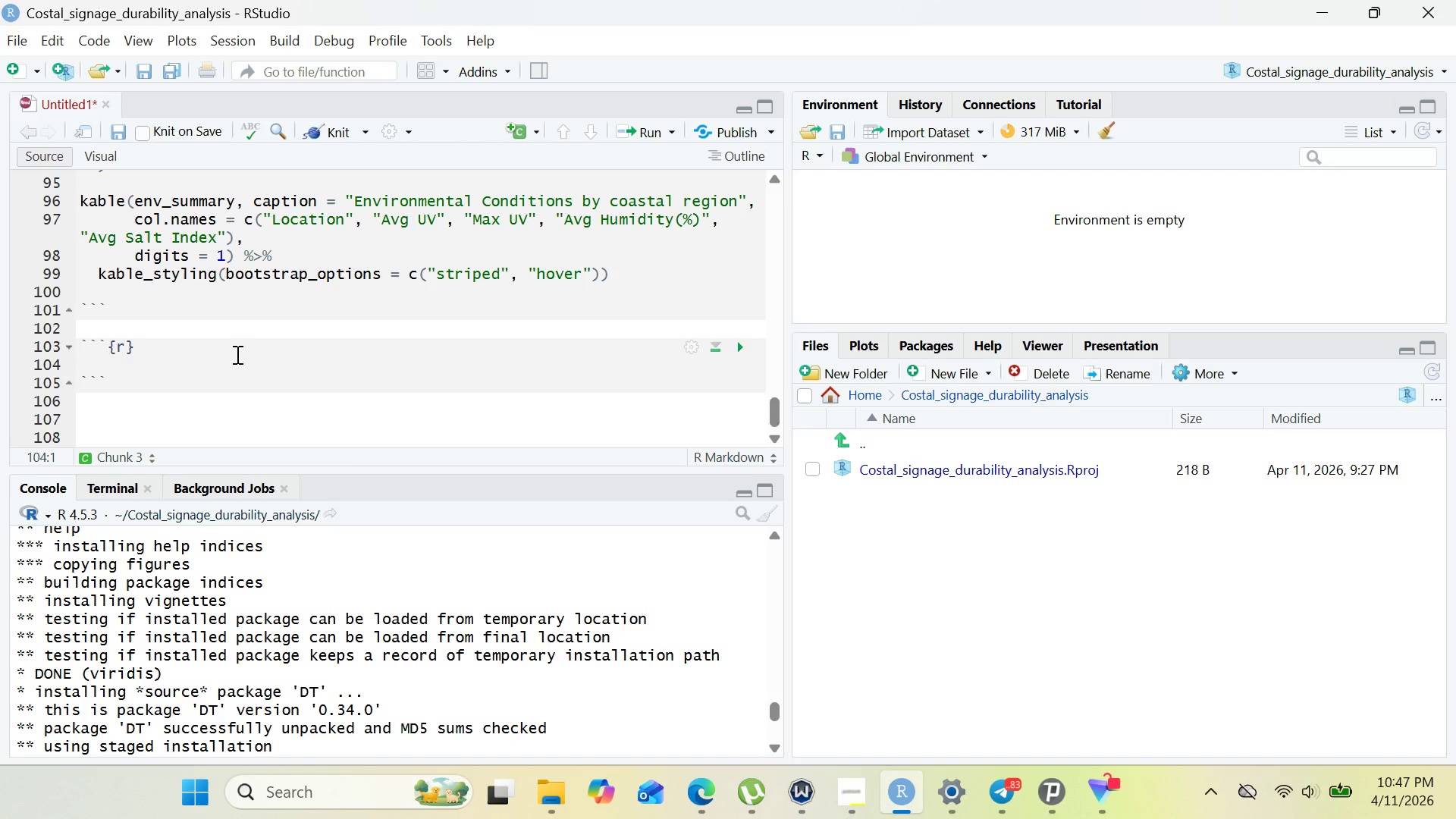 
wait(9.38)
 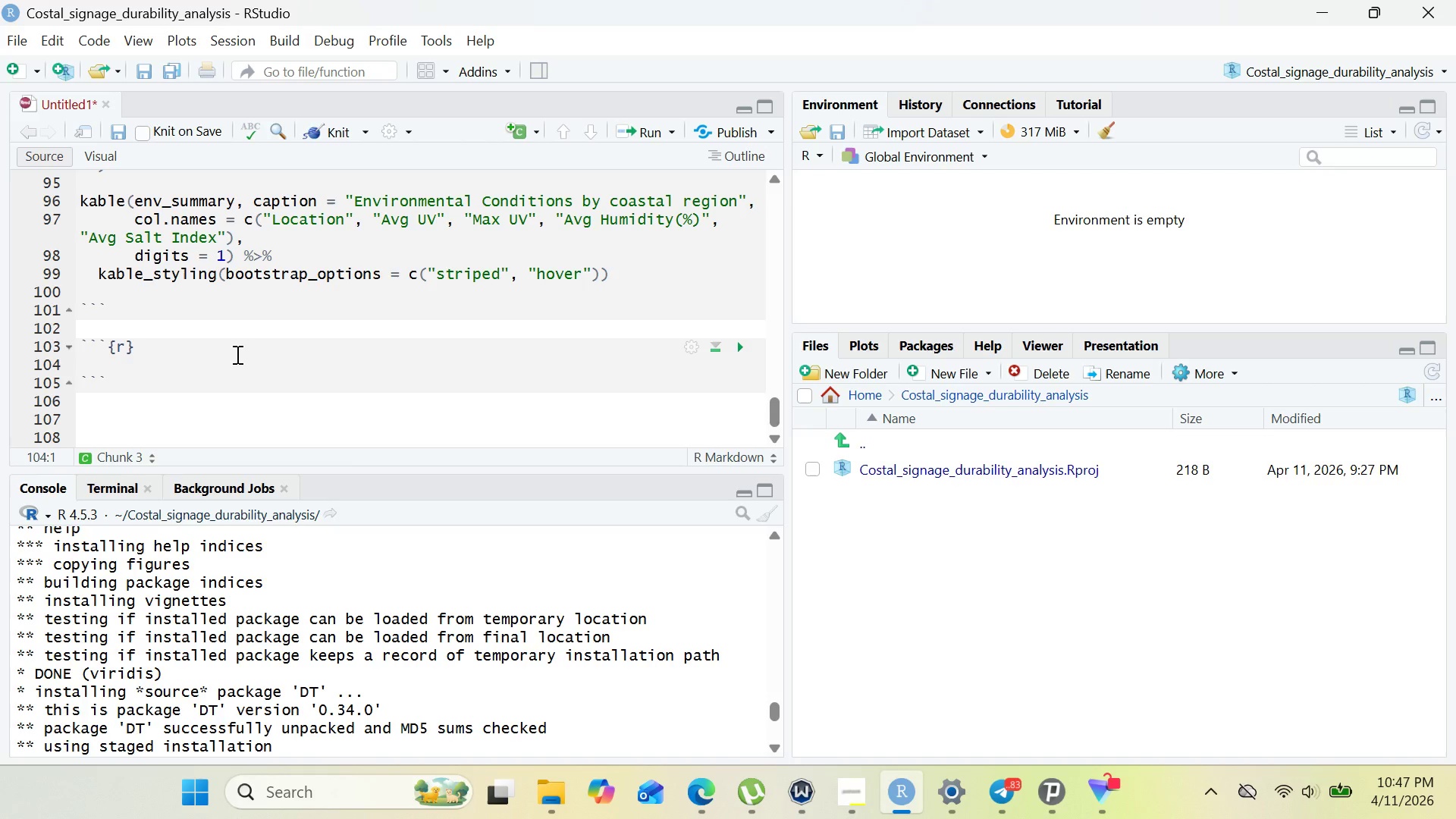 
left_click([124, 350])
 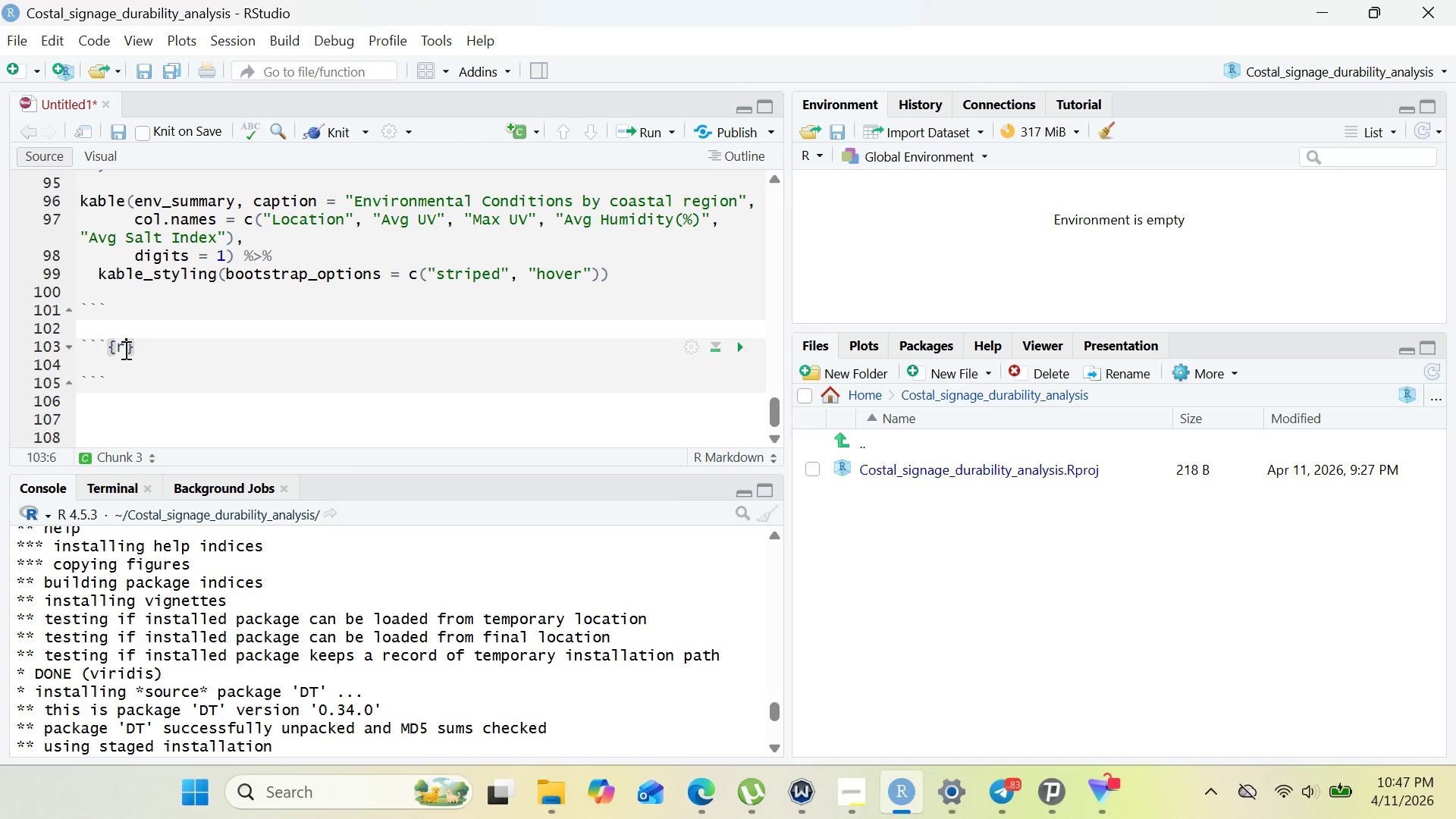 
type( env-visualization, fig)
 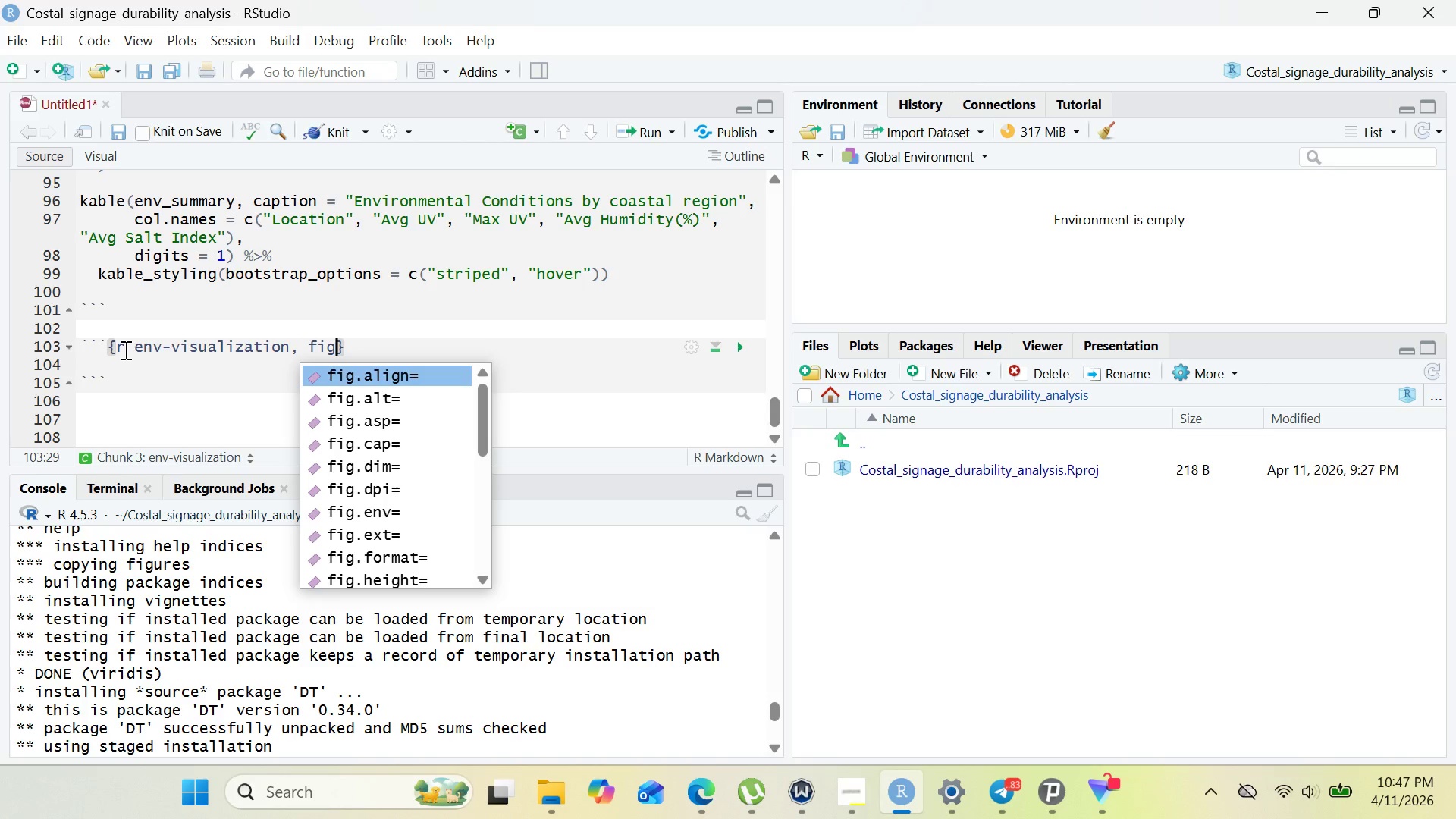 
key(ArrowDown)
 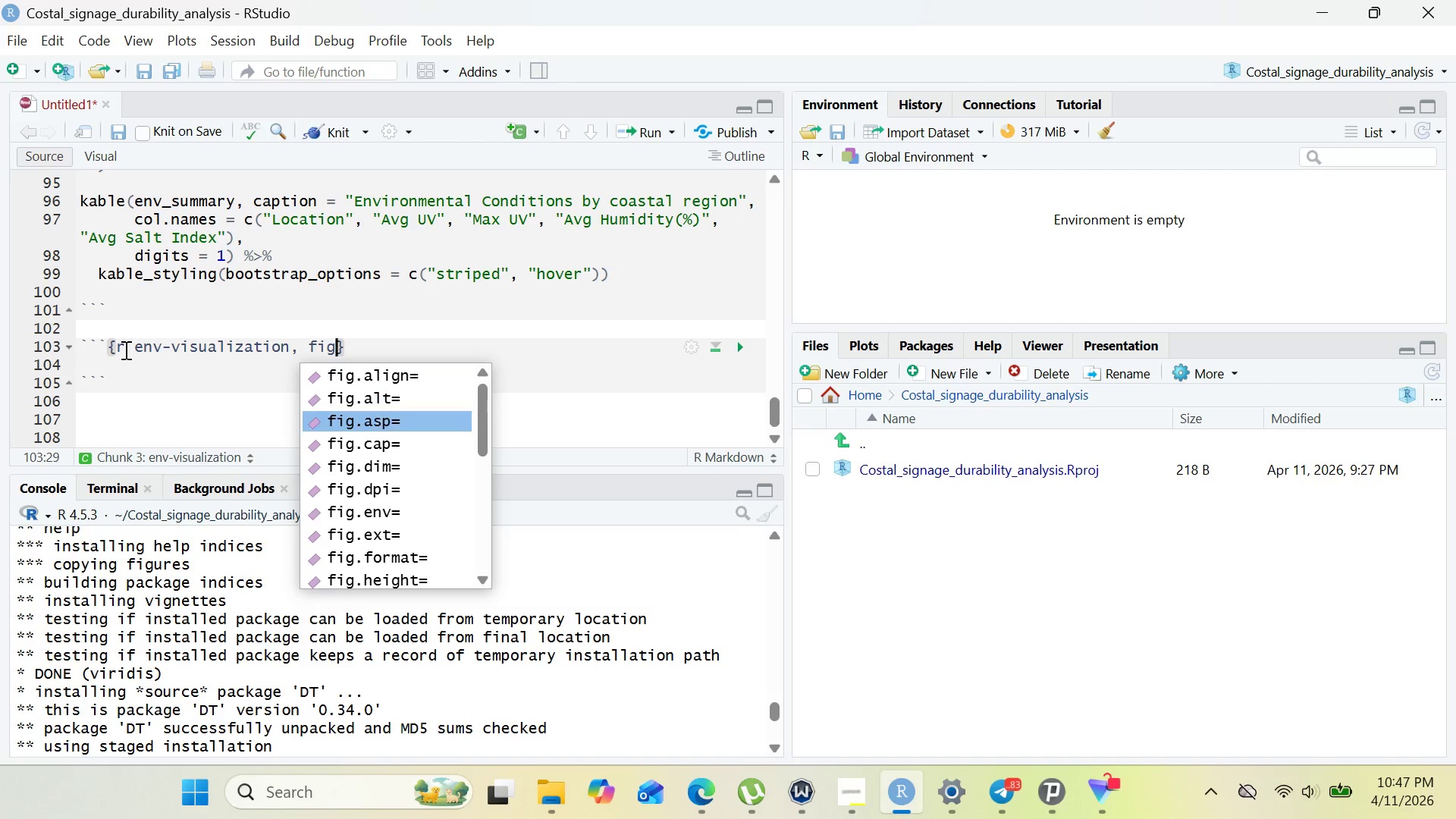 
key(ArrowDown)
 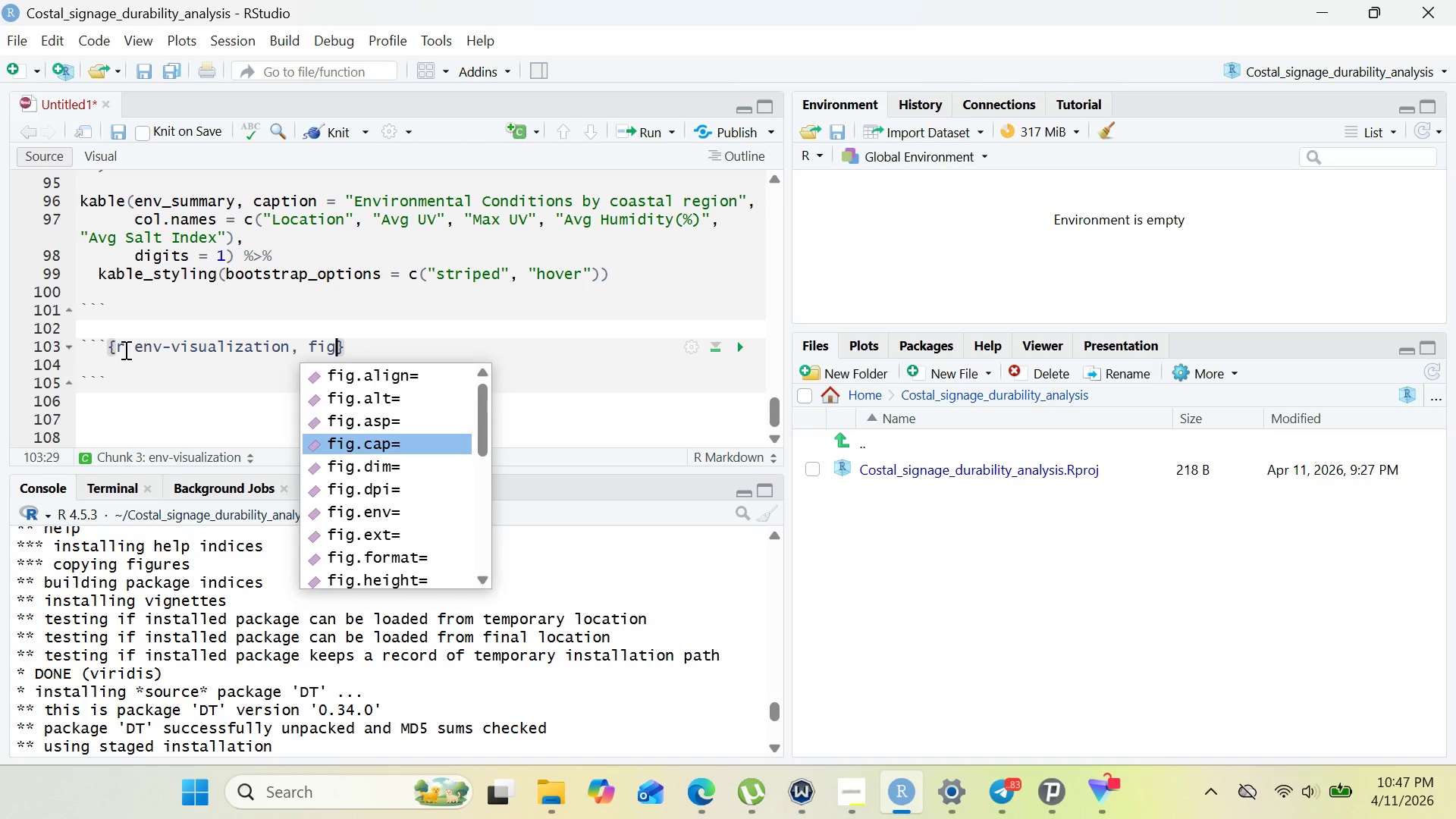 
key(ArrowDown)
 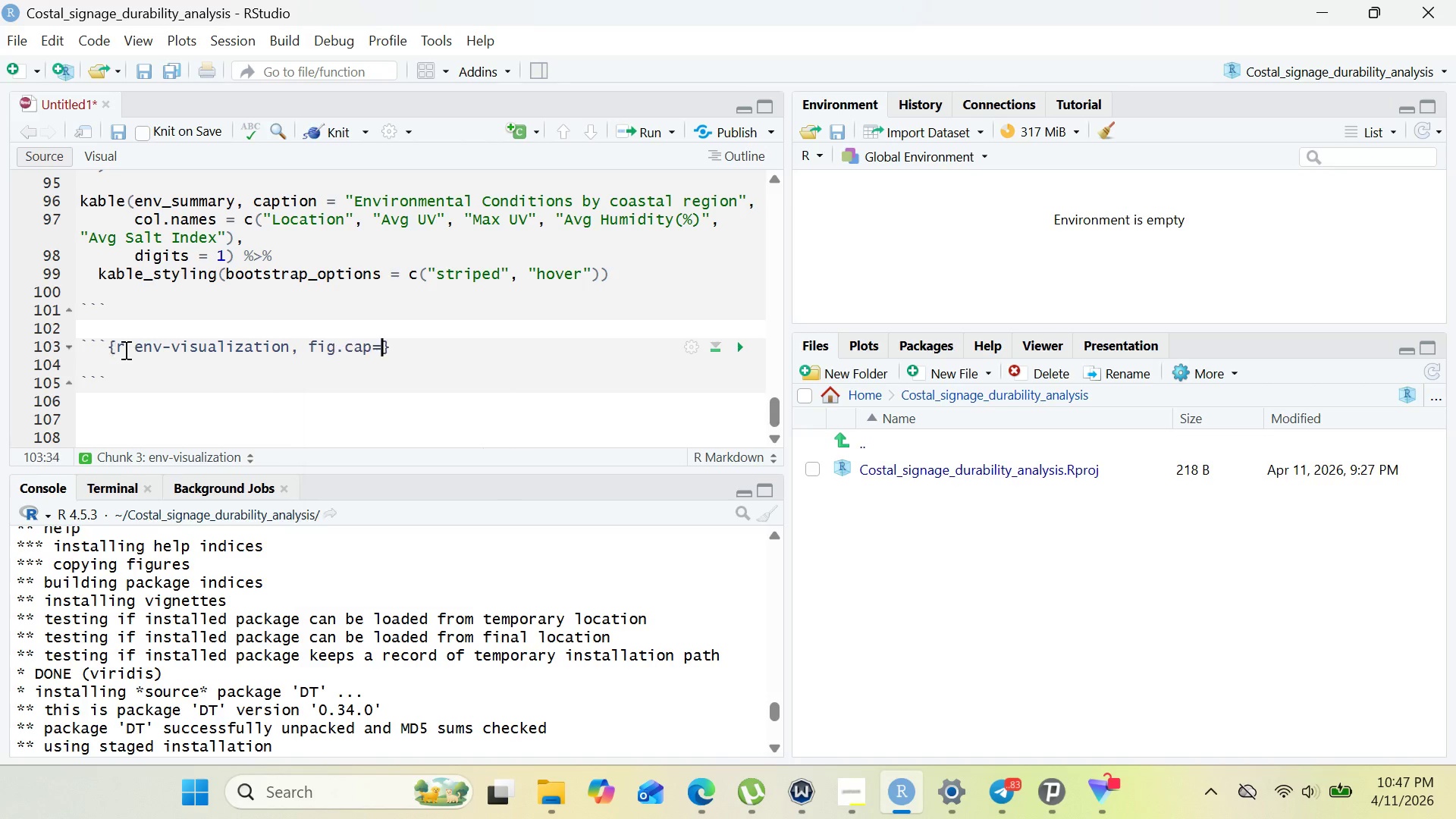 
key(Enter)
 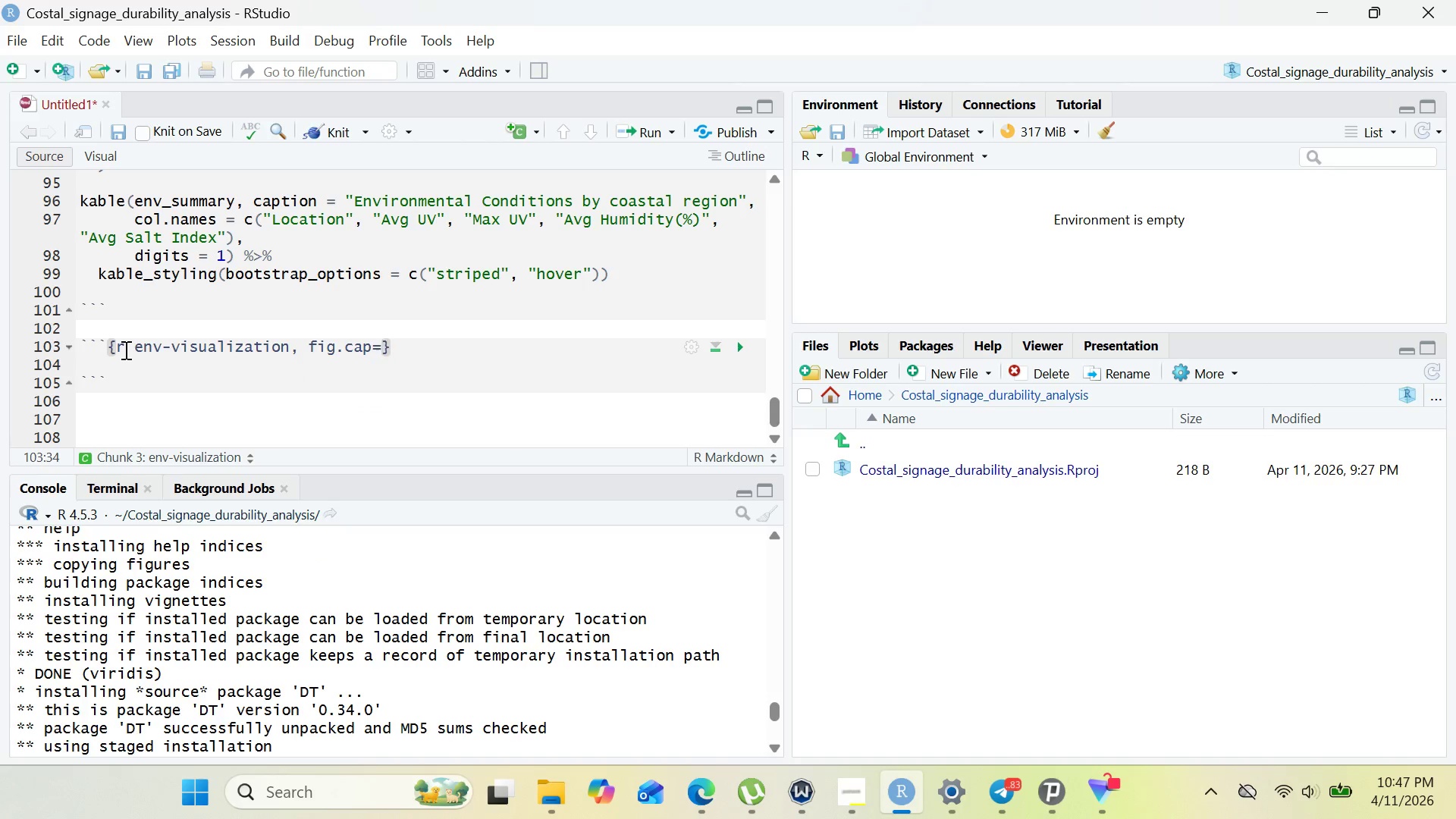 
key(Shift+Quote)
 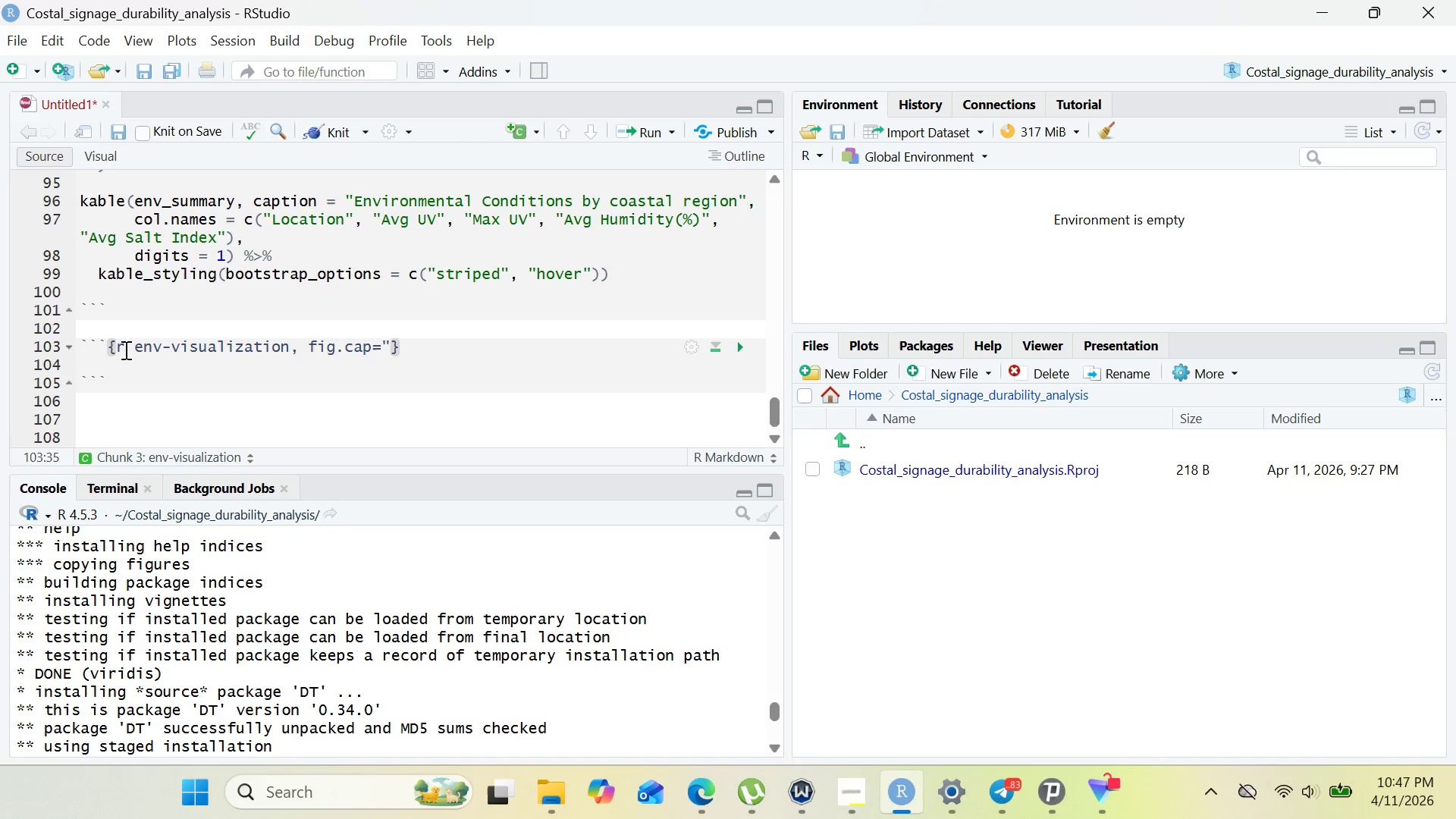 
key(Shift+Quote)
 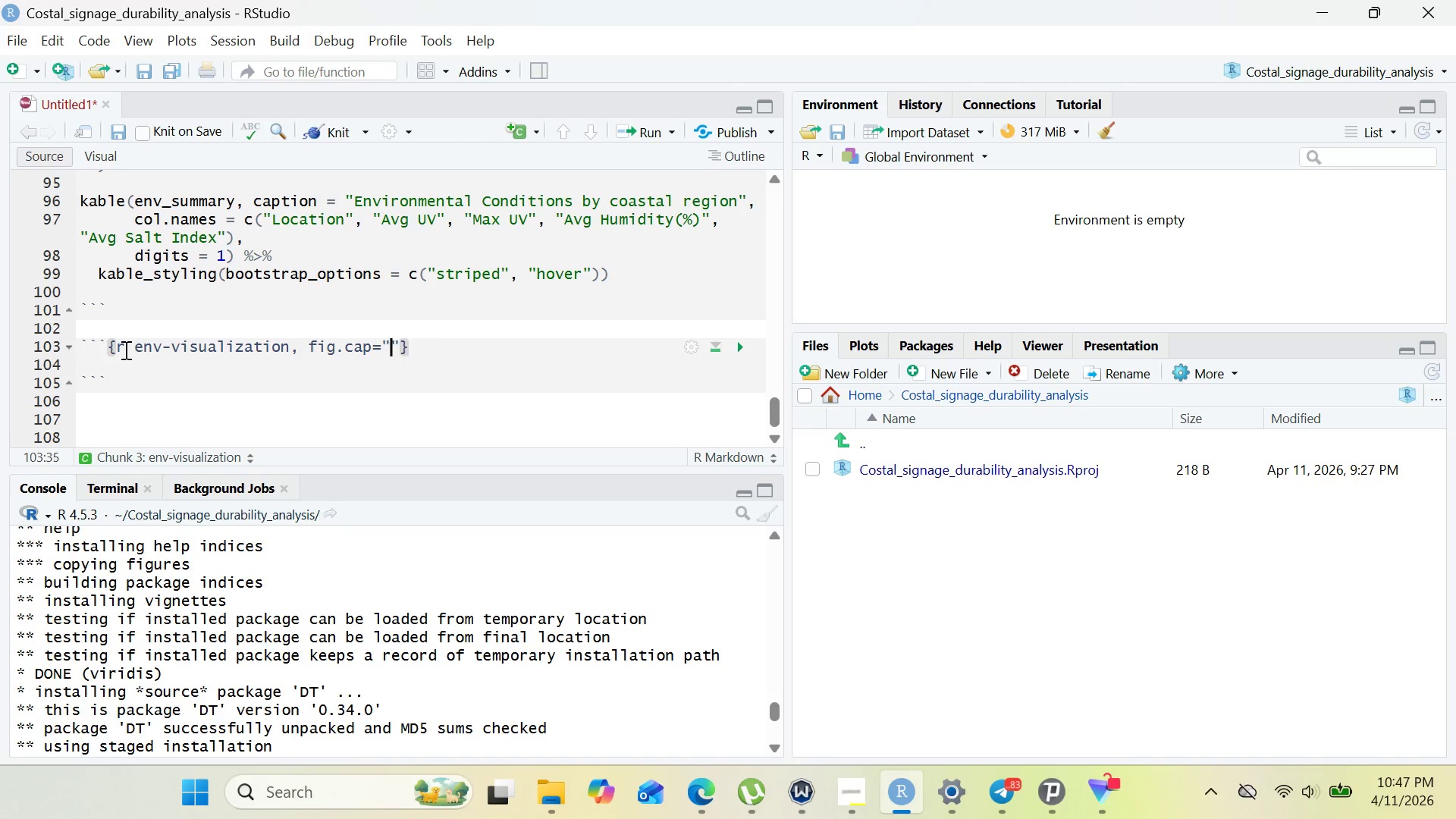 
key(ArrowLeft)
 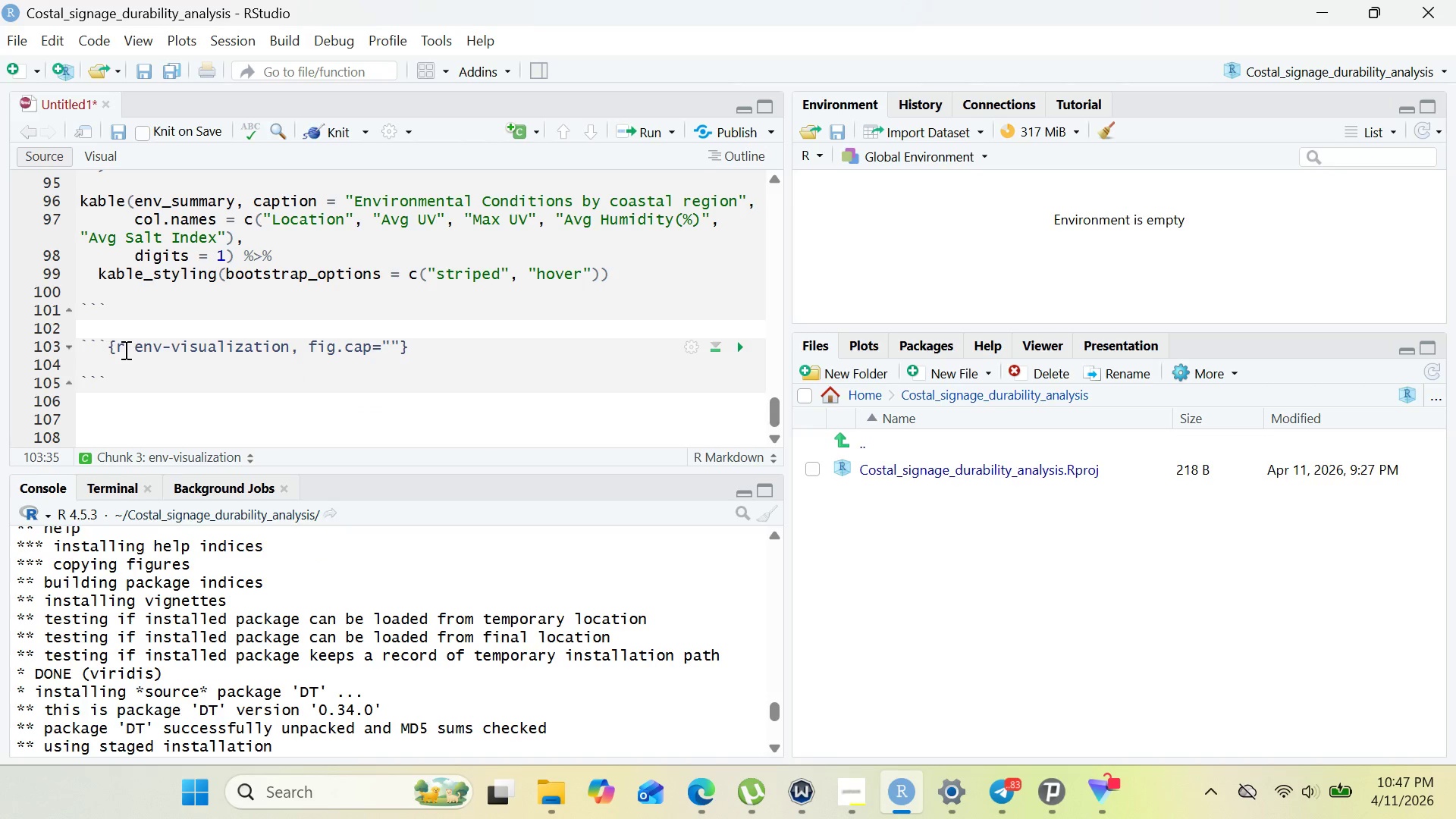 
type(Seasonal eUV Patterns by Location)
 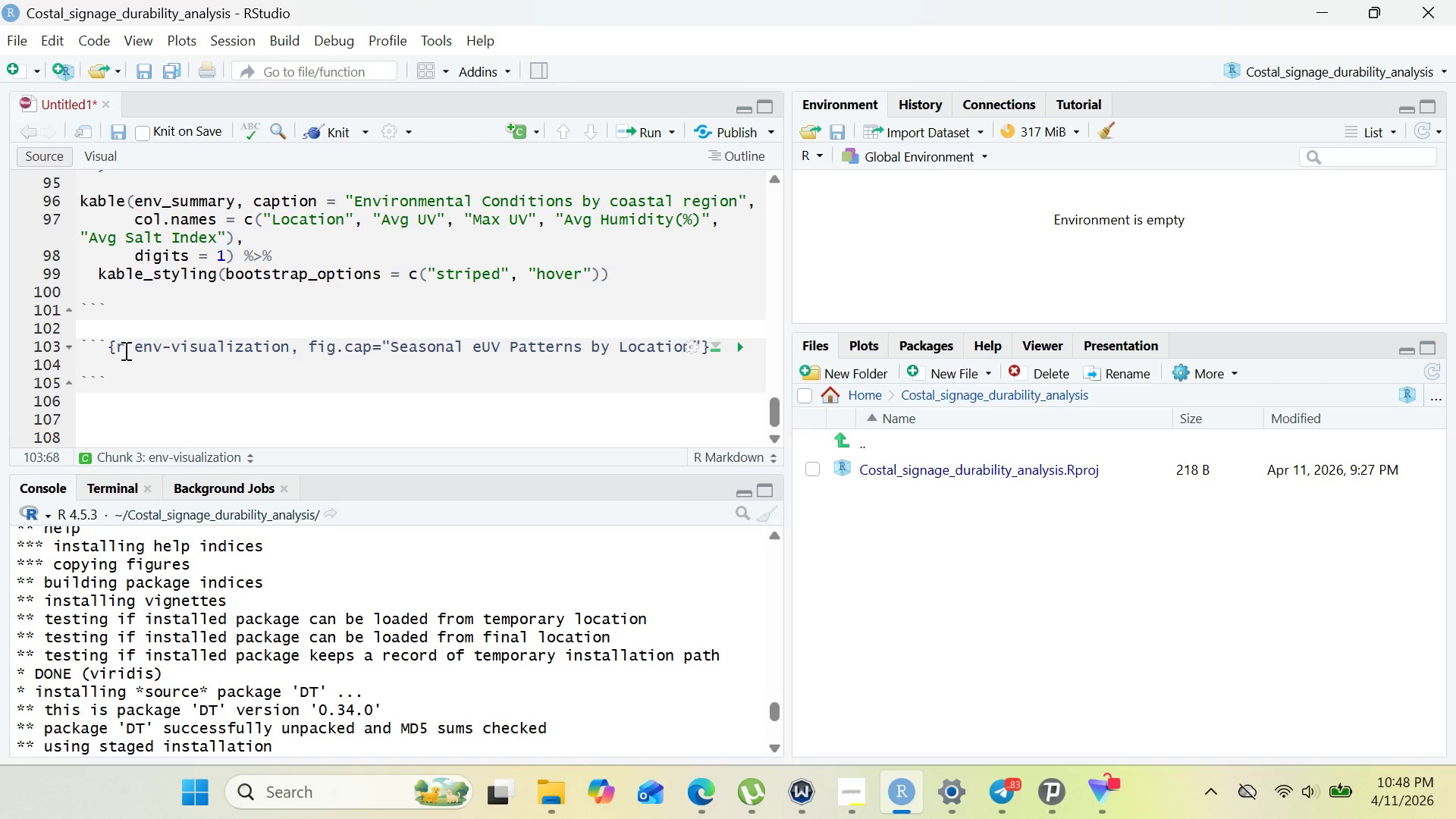 
wait(5.58)
 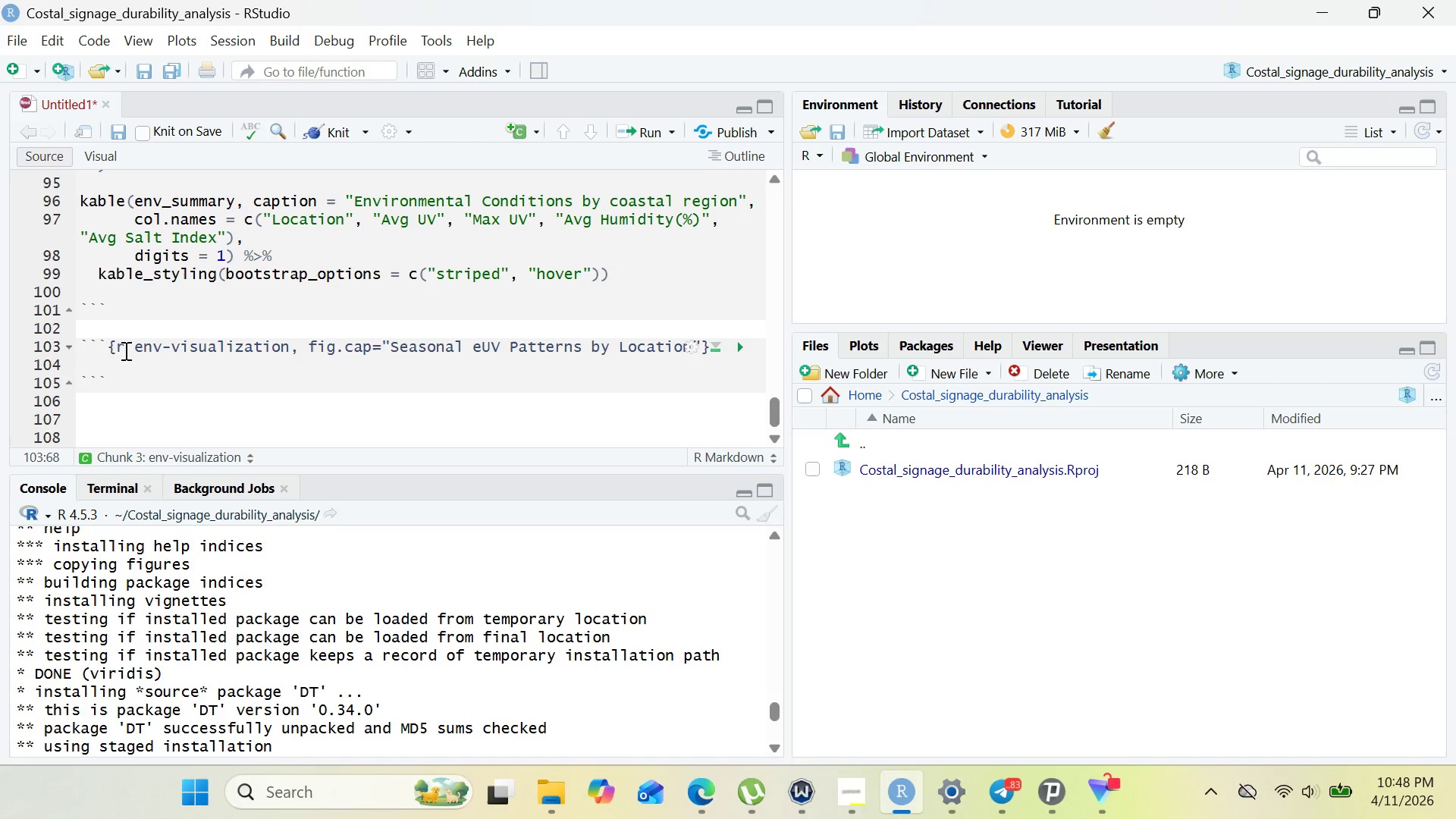 
left_click([190, 363])
 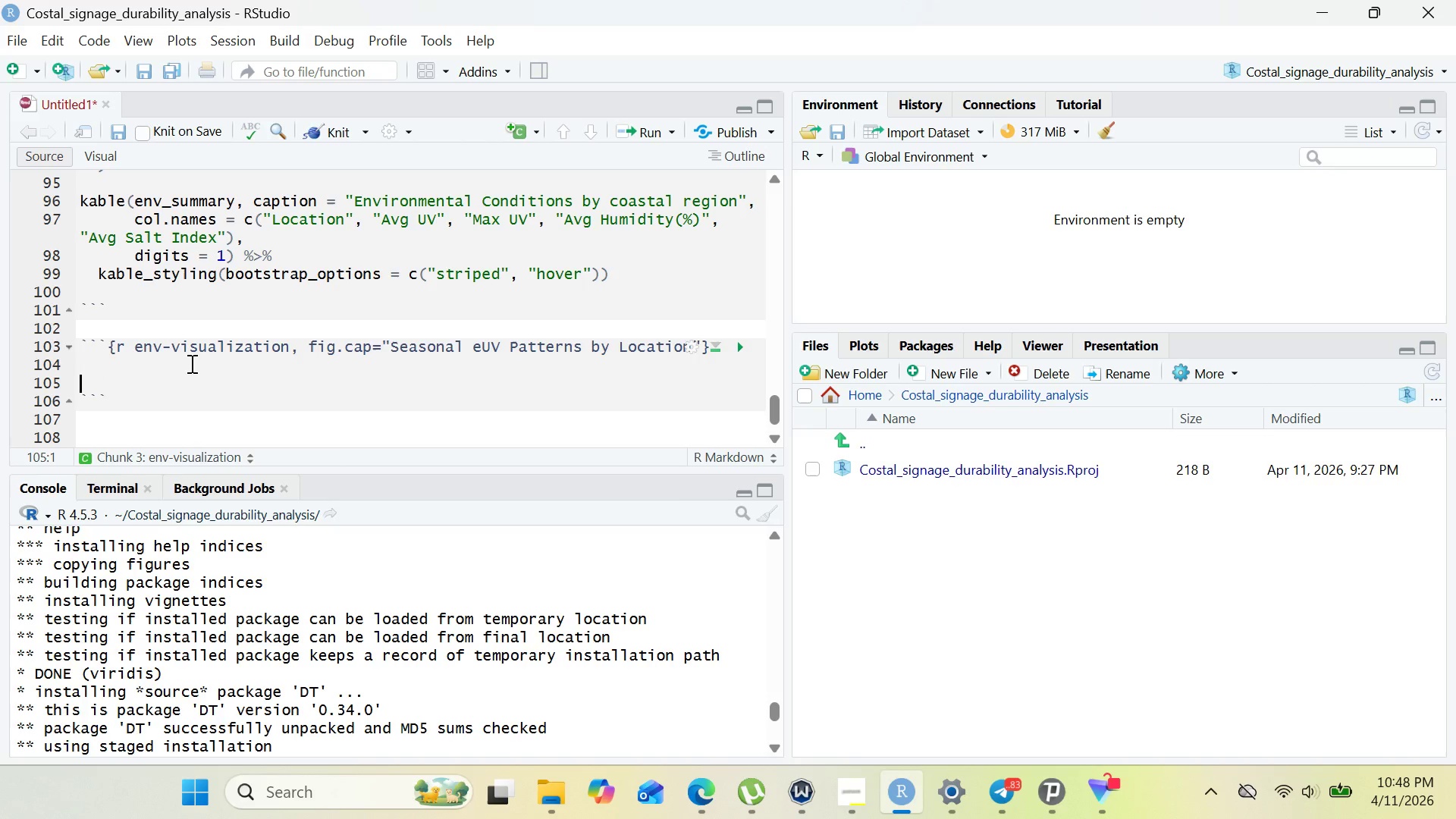 
key(Enter)
 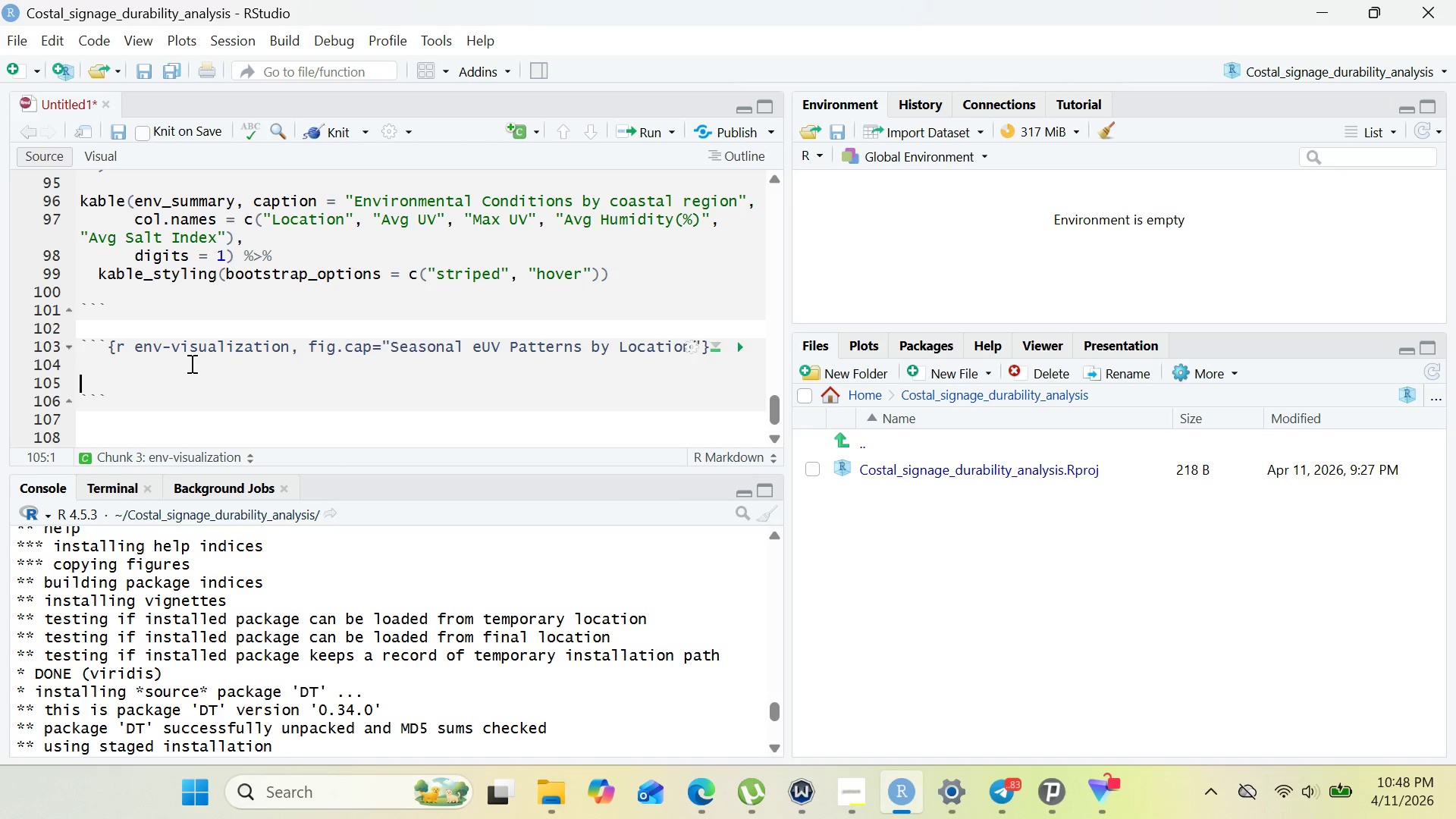 
type(# UV Pattern Visualization)
 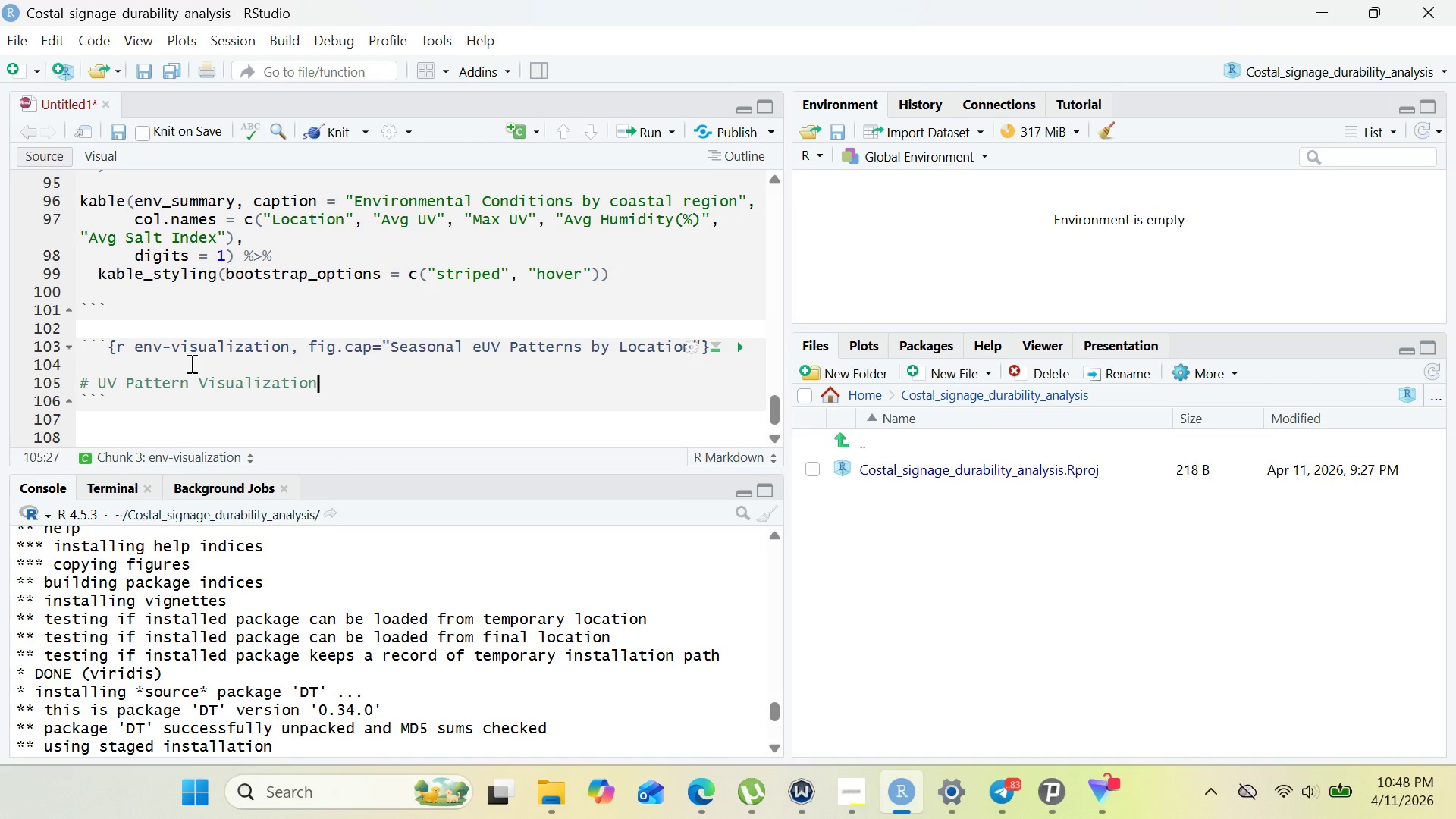 
key(Enter)
 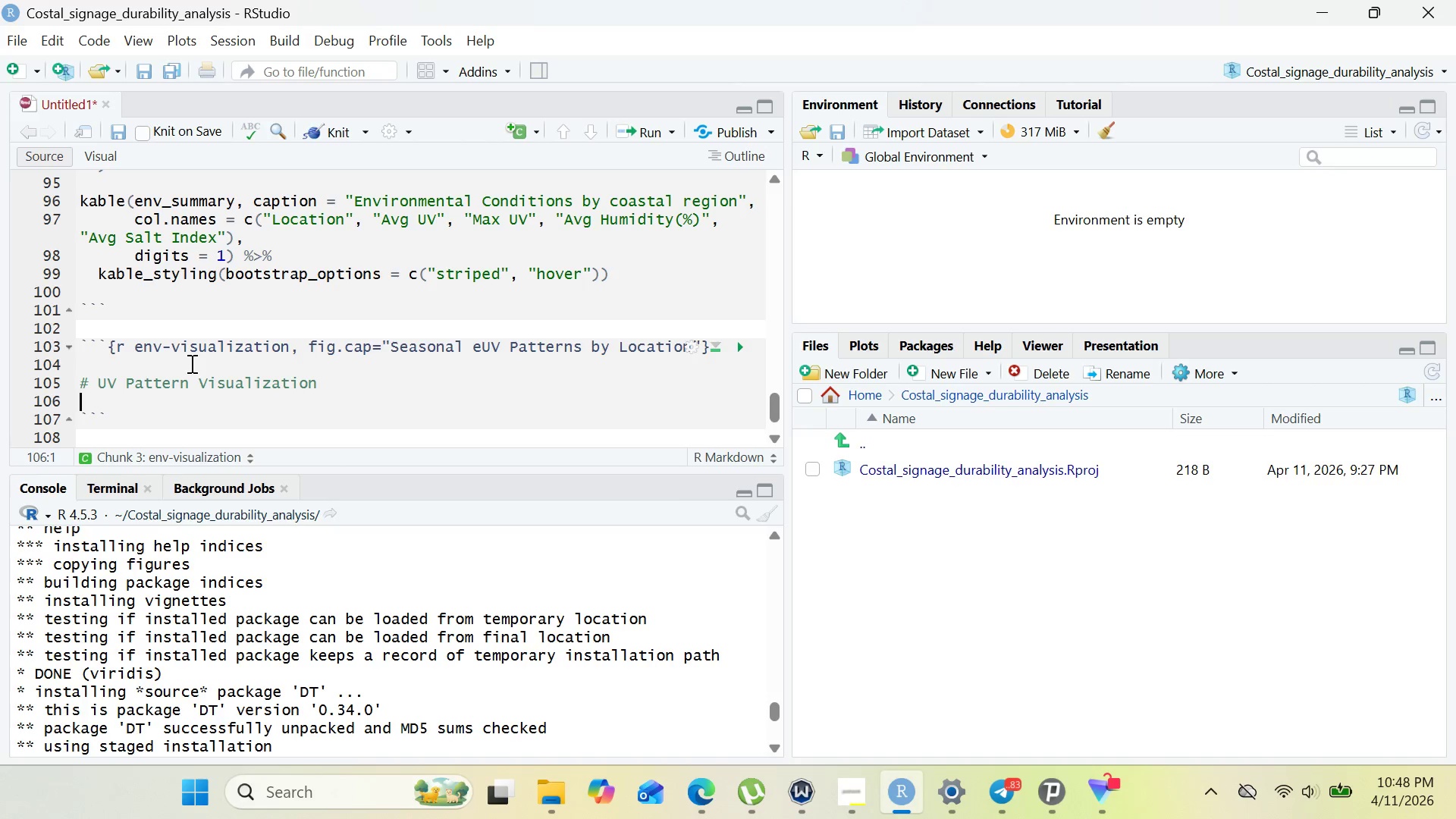 
type(uv_plot <- ggplot)
 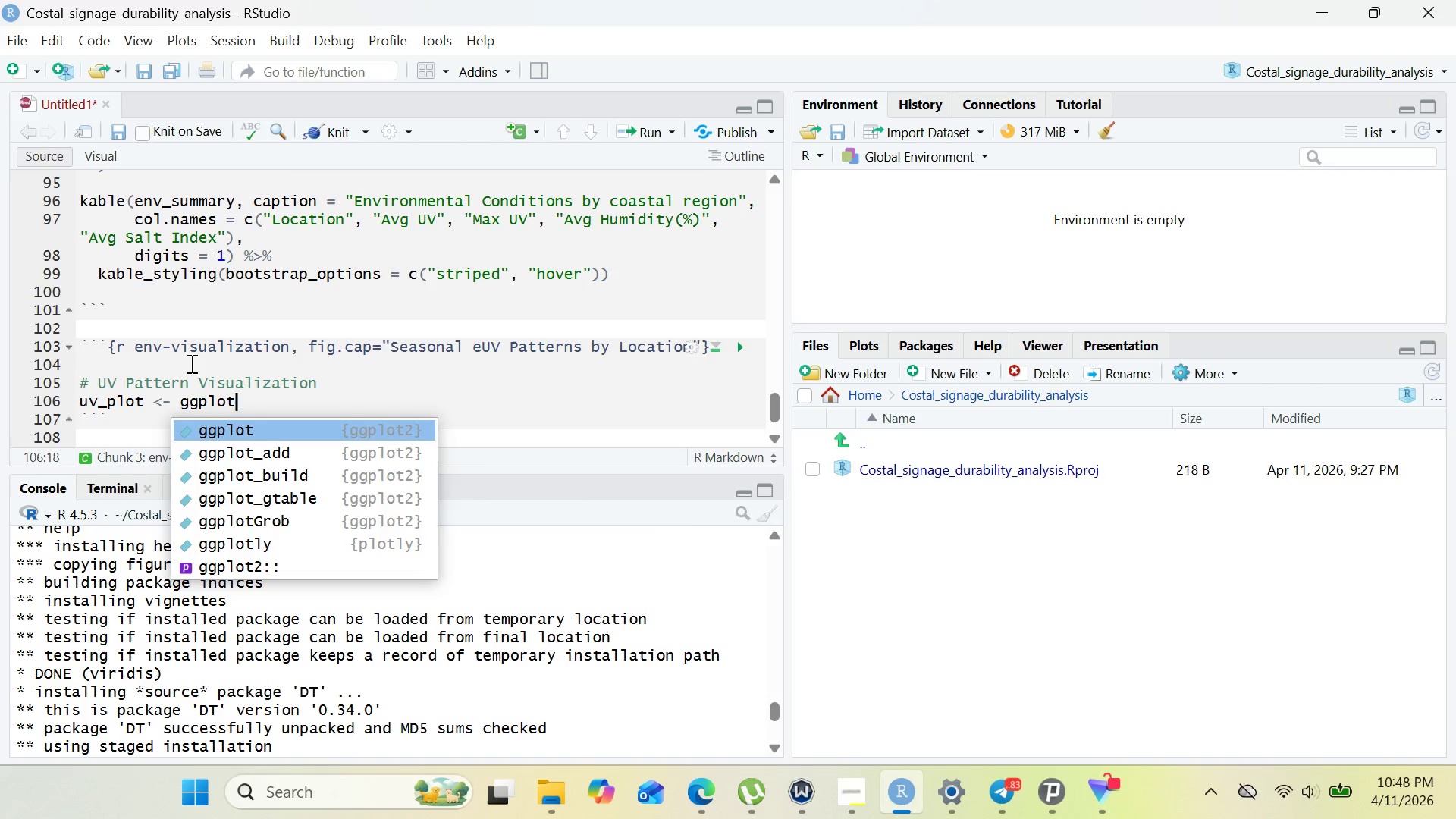 
key(Enter)
 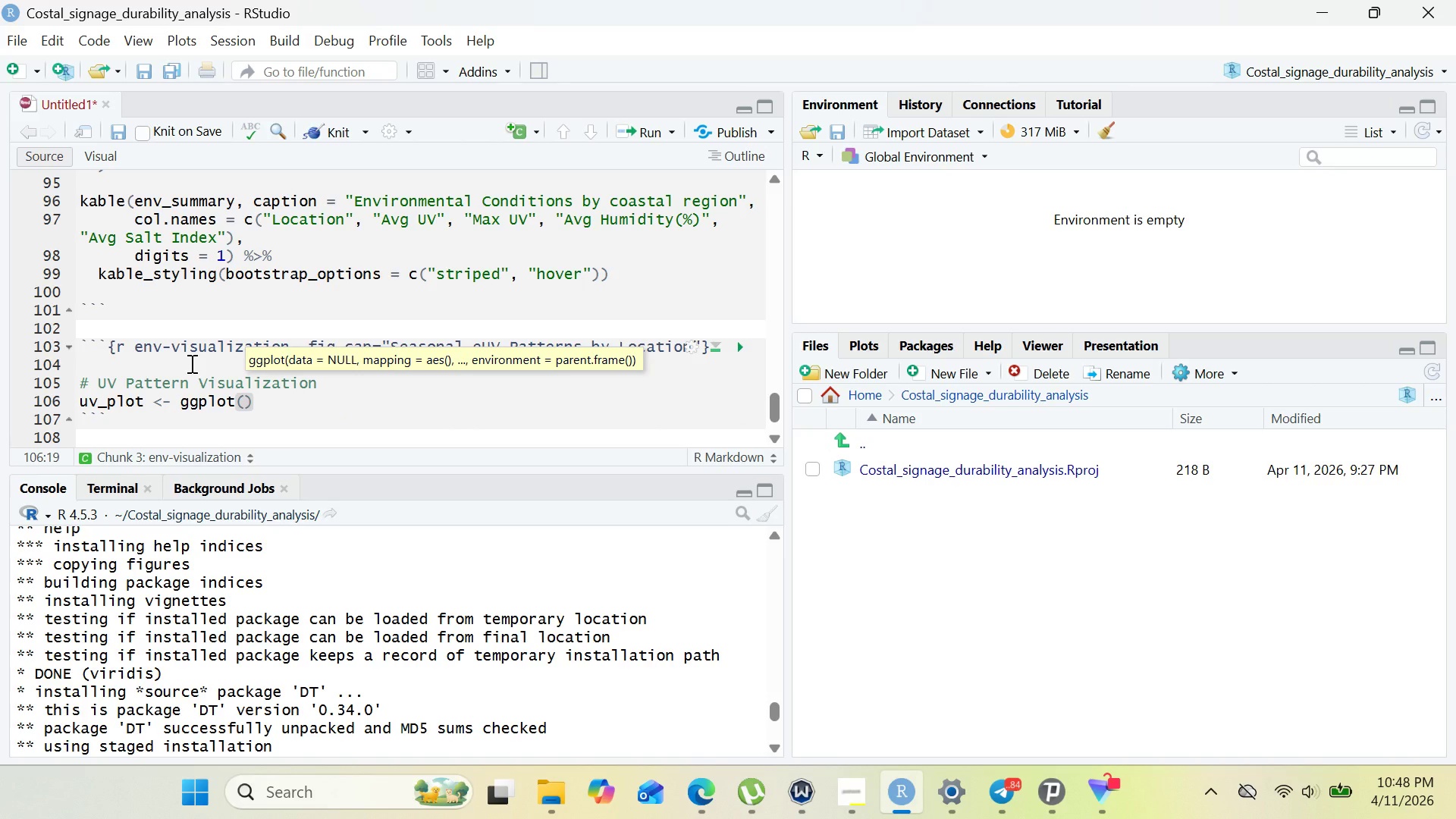 
type(envi)
 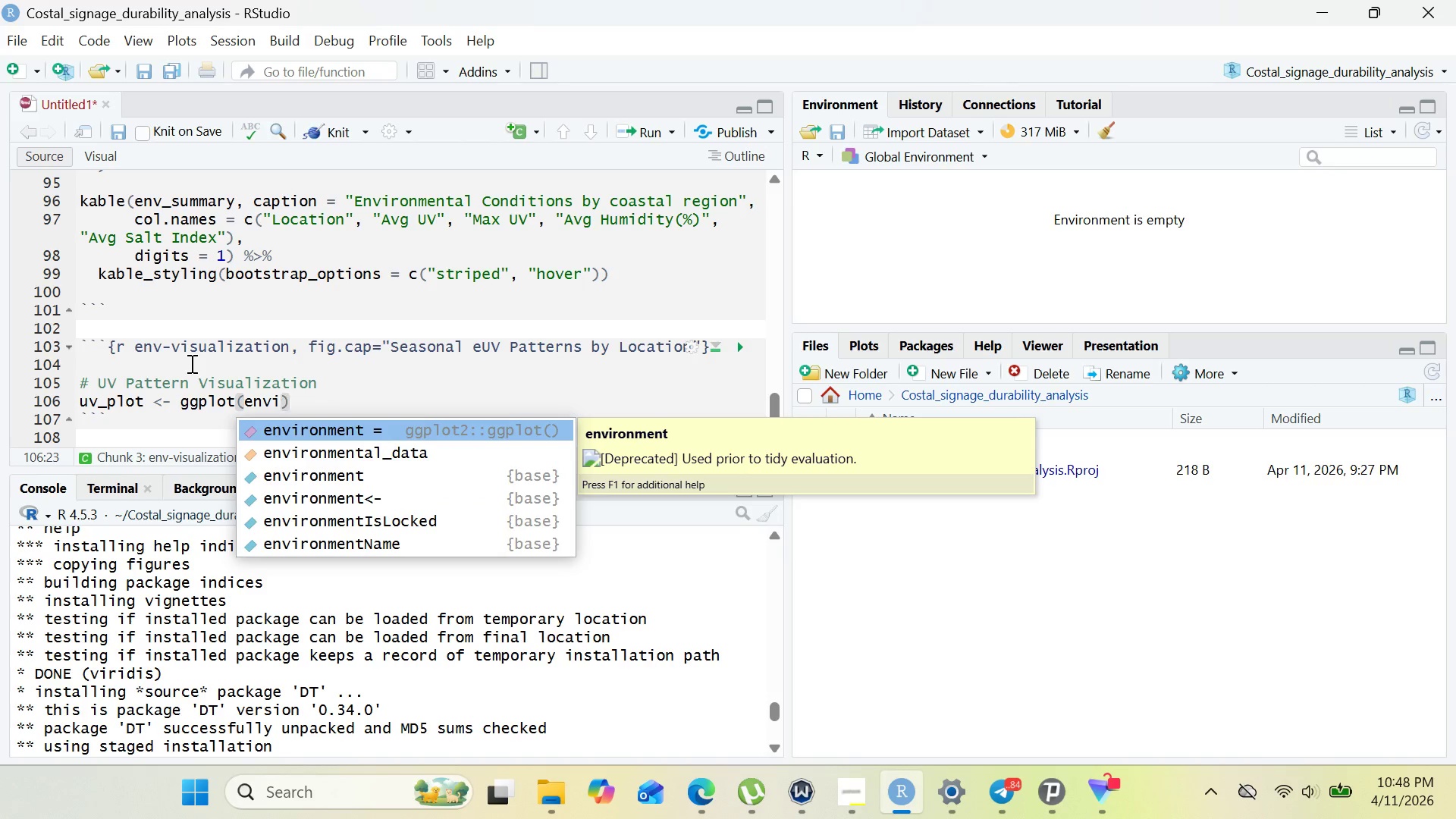 
key(ArrowDown)
 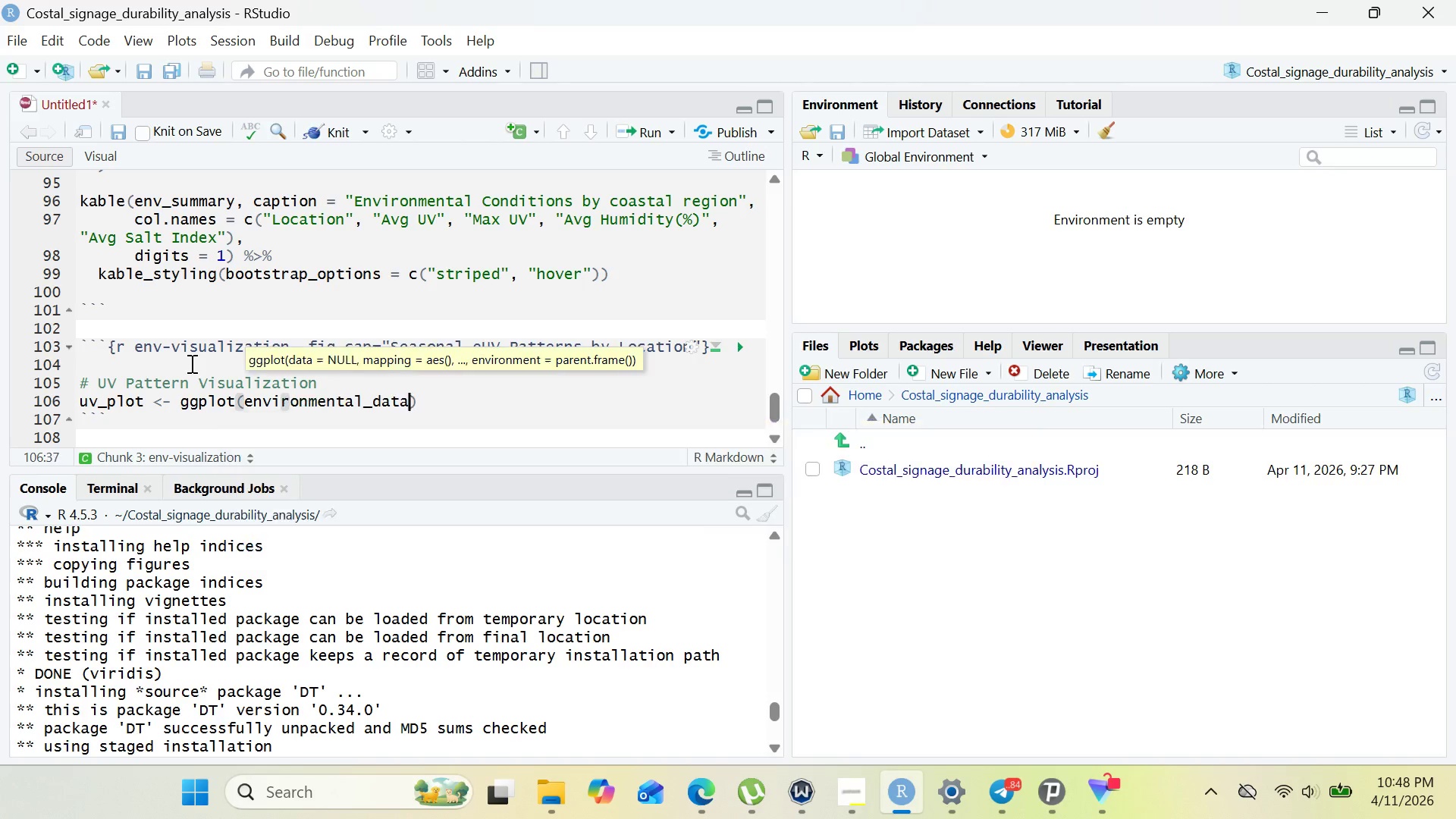 
key(Enter)
 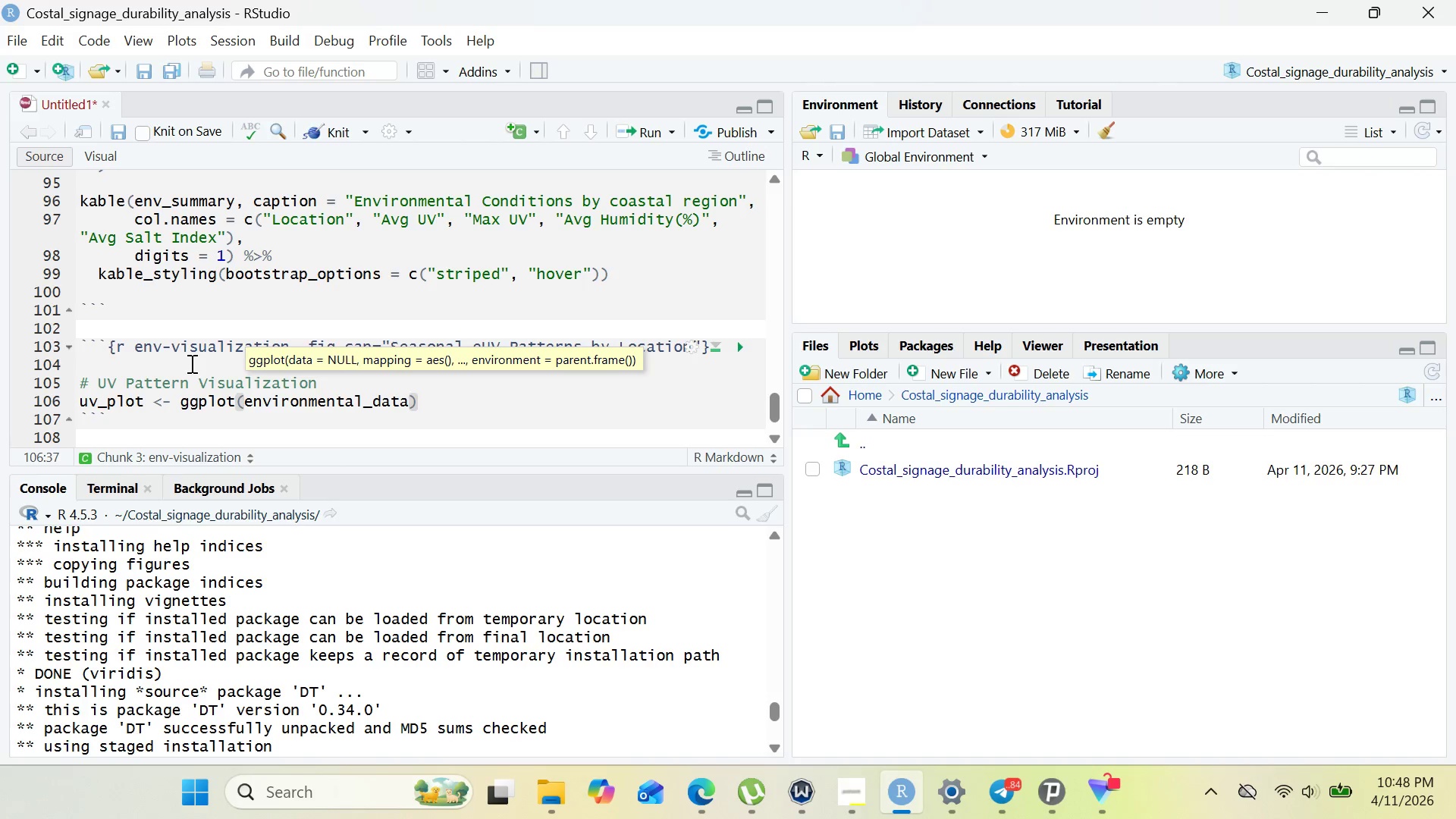 
type(v%%)
 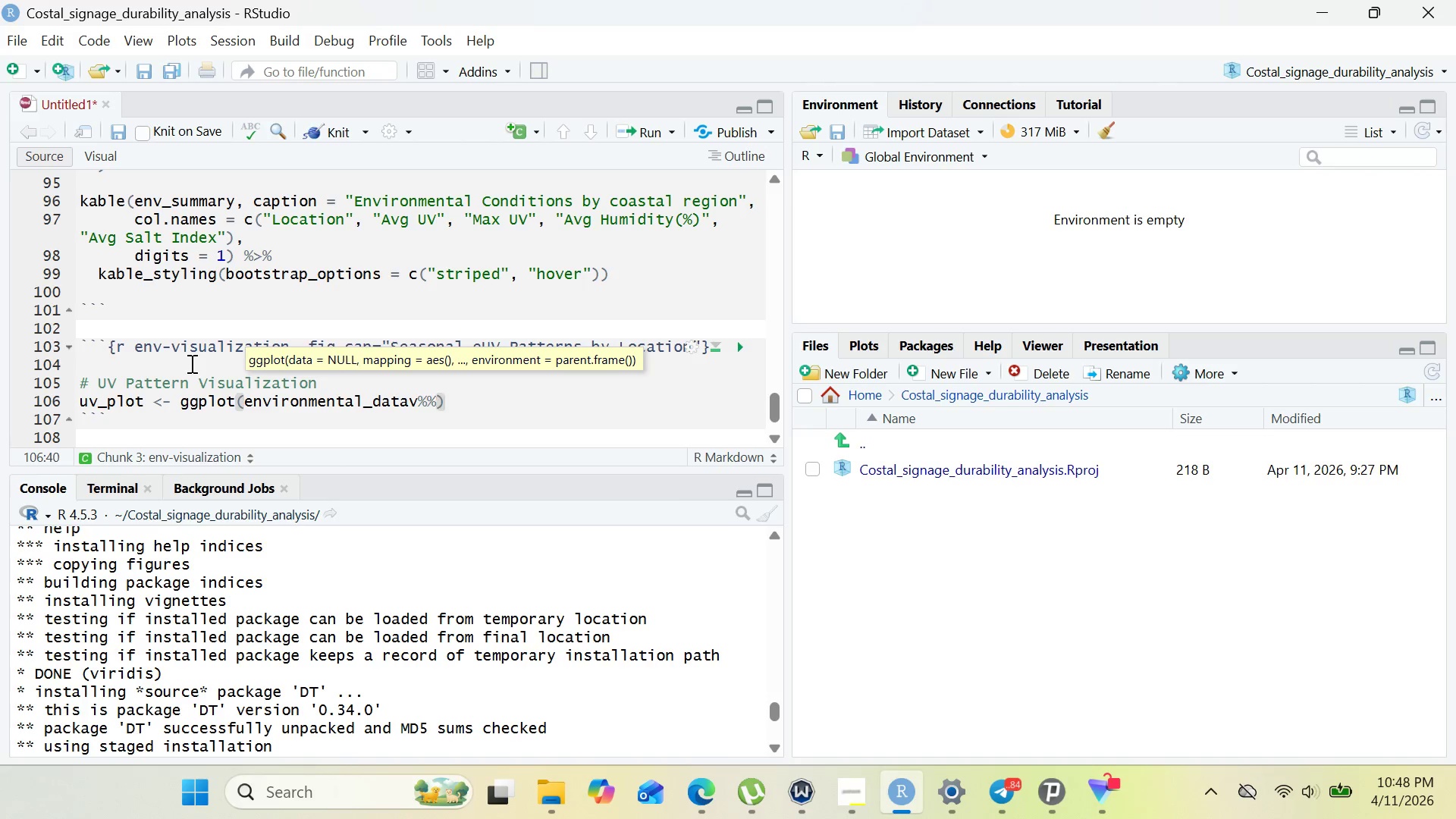 
key(ArrowLeft)
 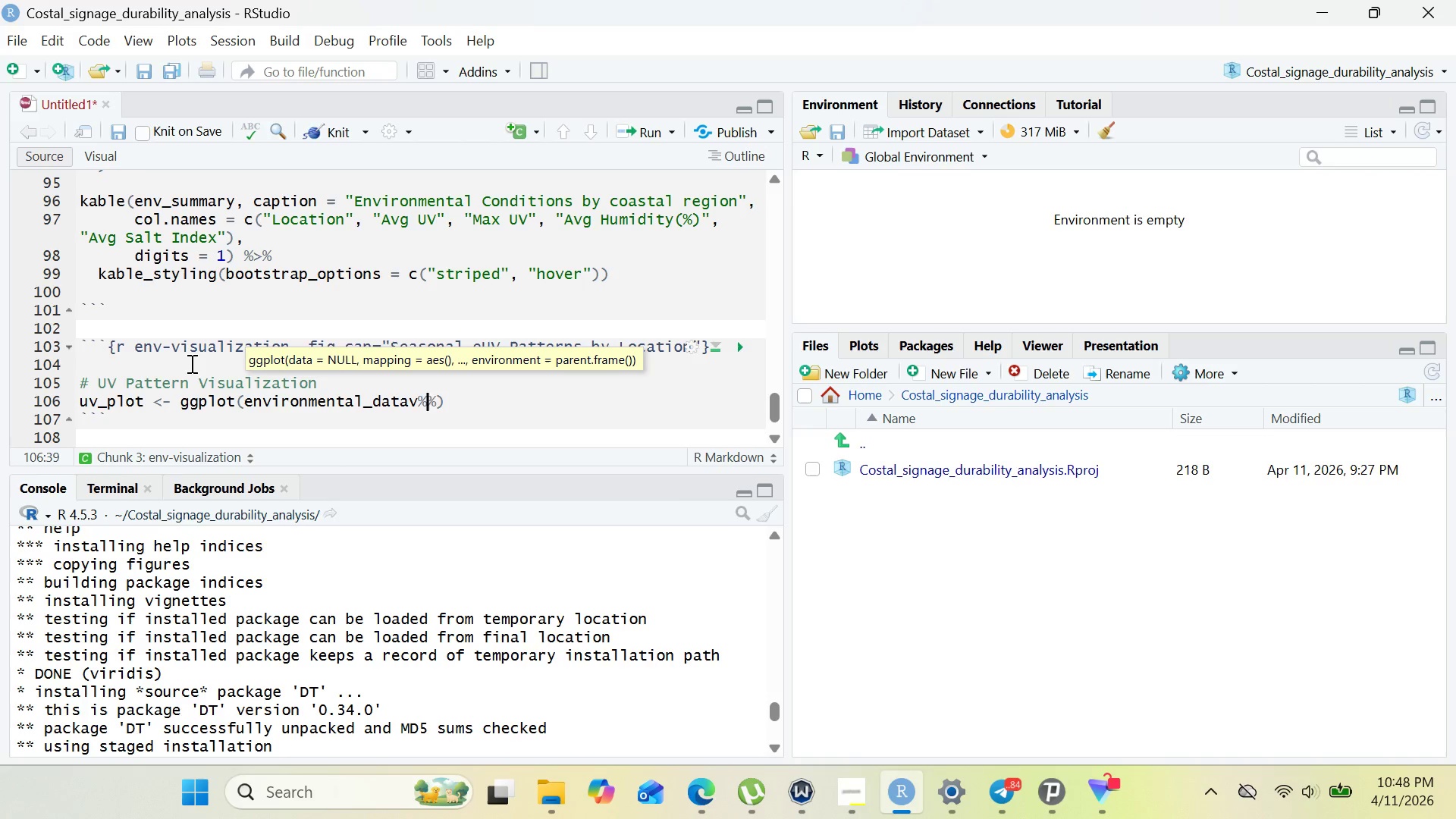 
key(ArrowLeft)
 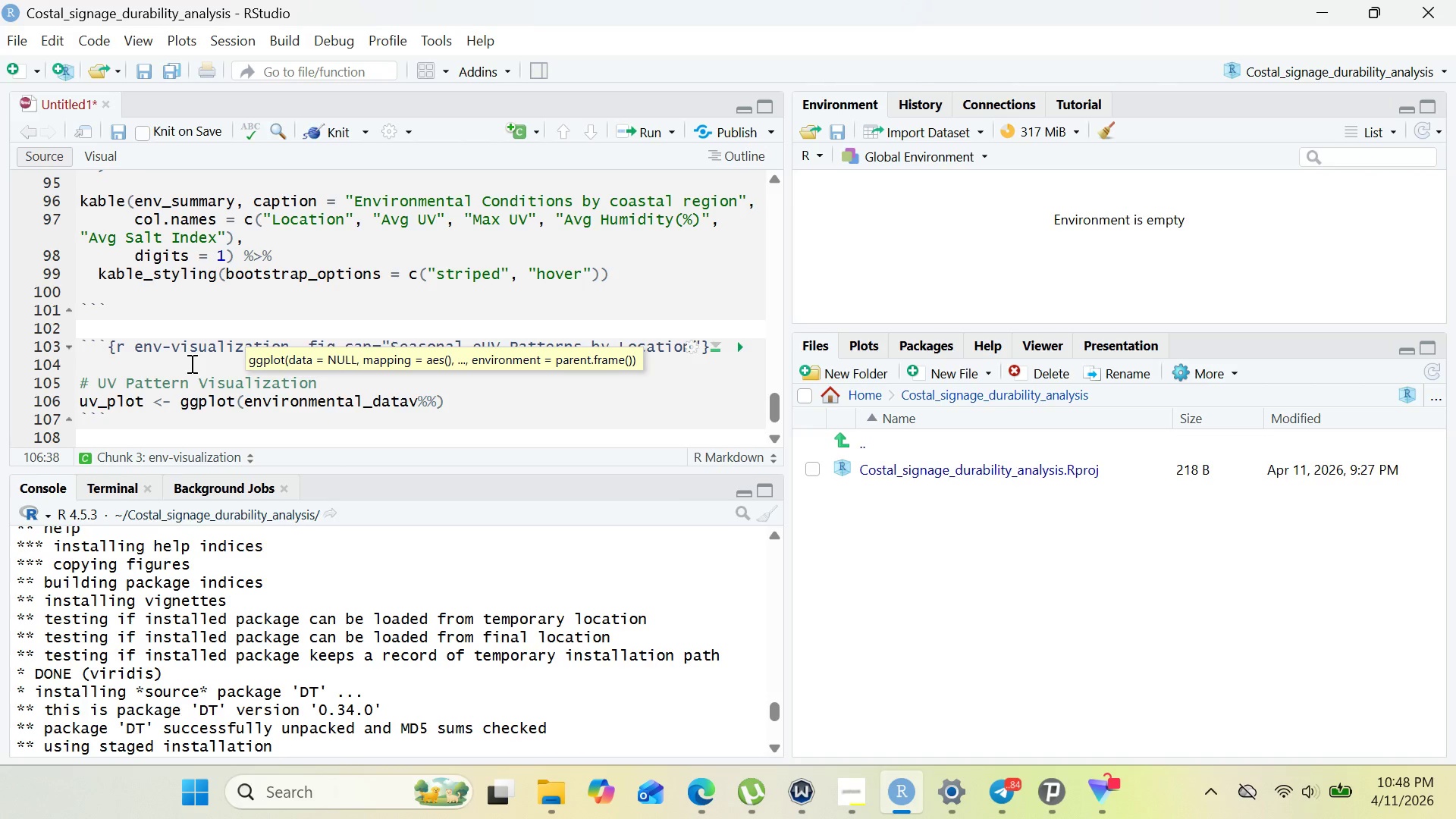 
key(Backspace)
 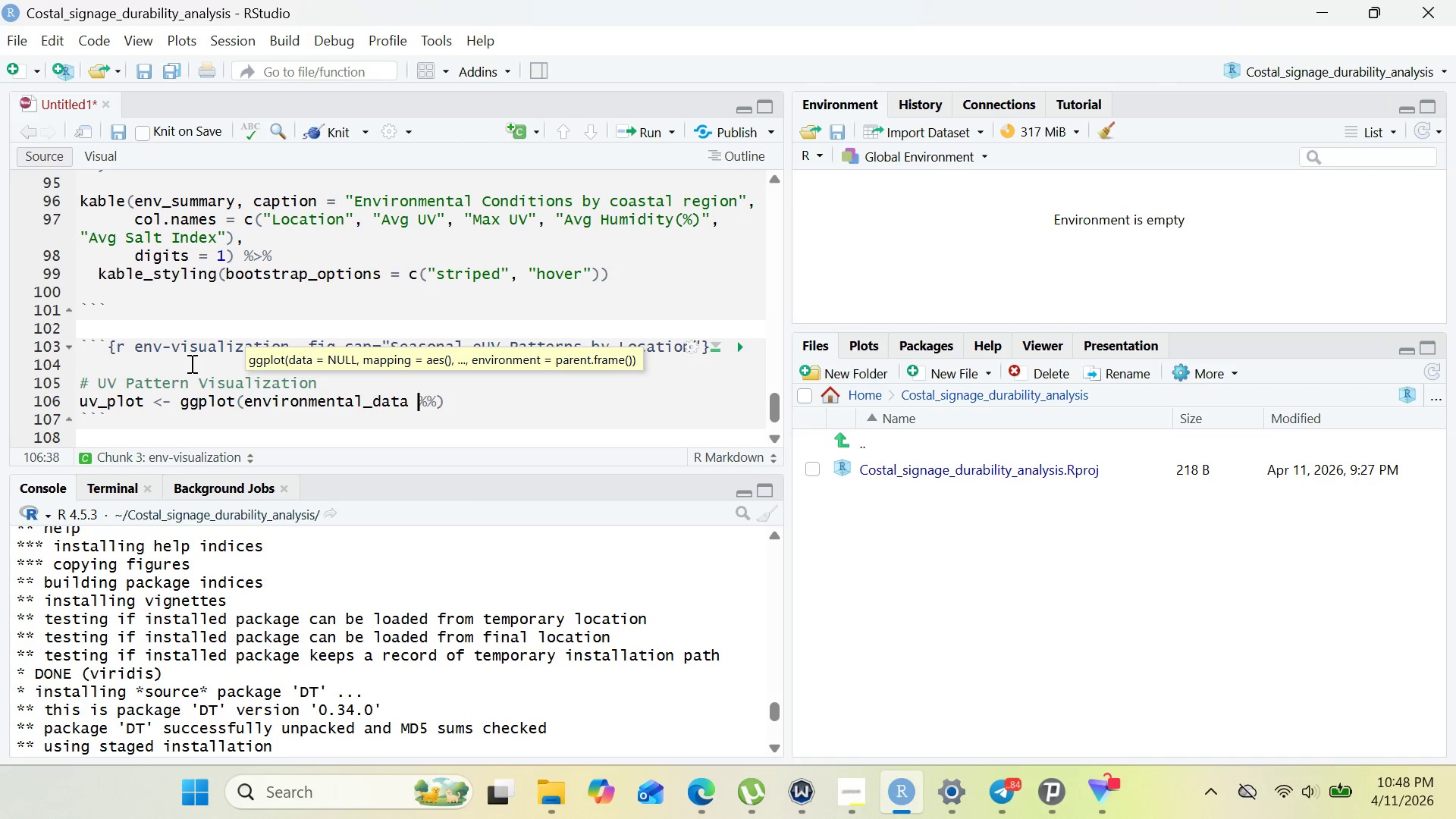 
key(Space)
 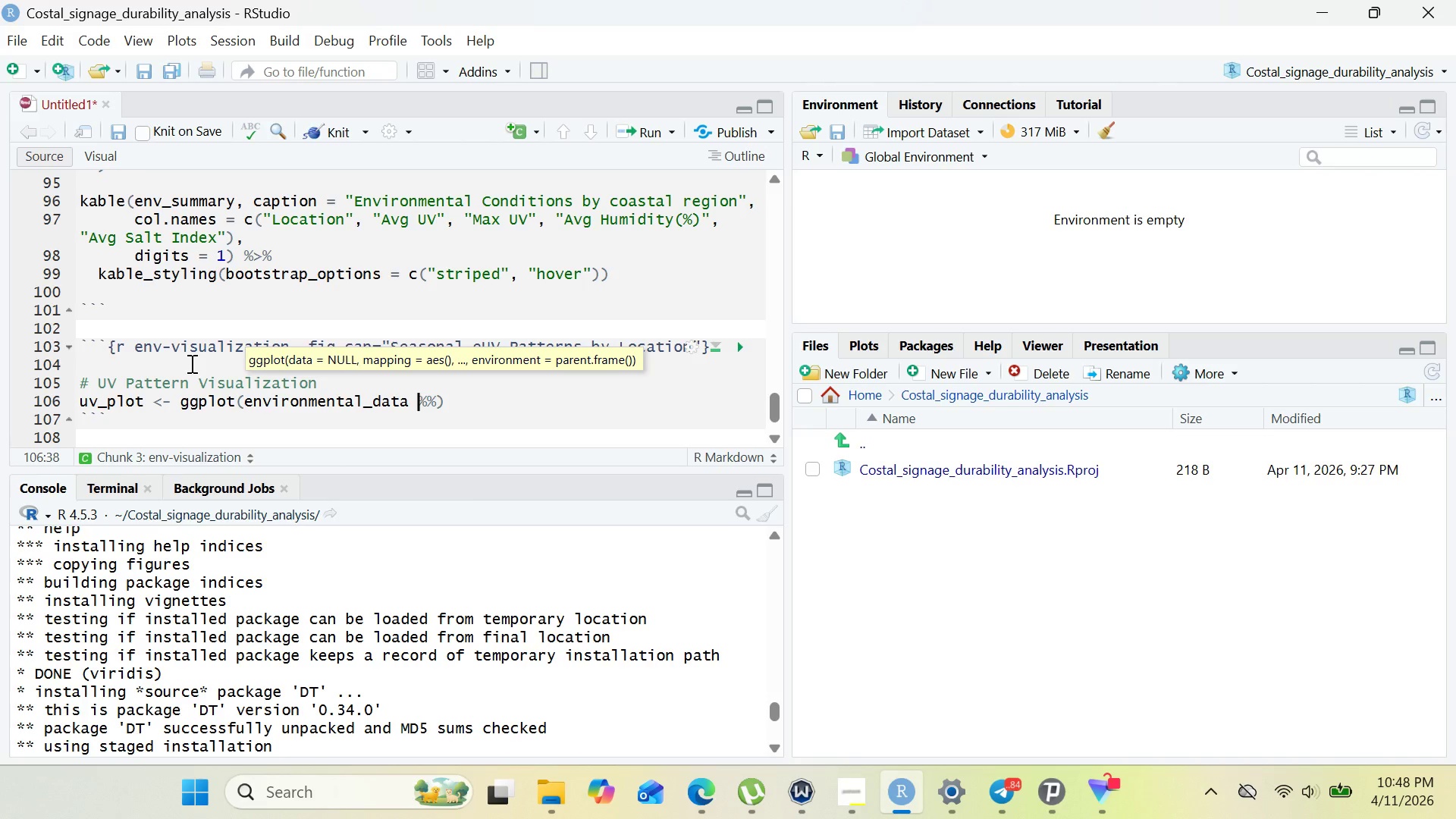 
key(ArrowRight)
 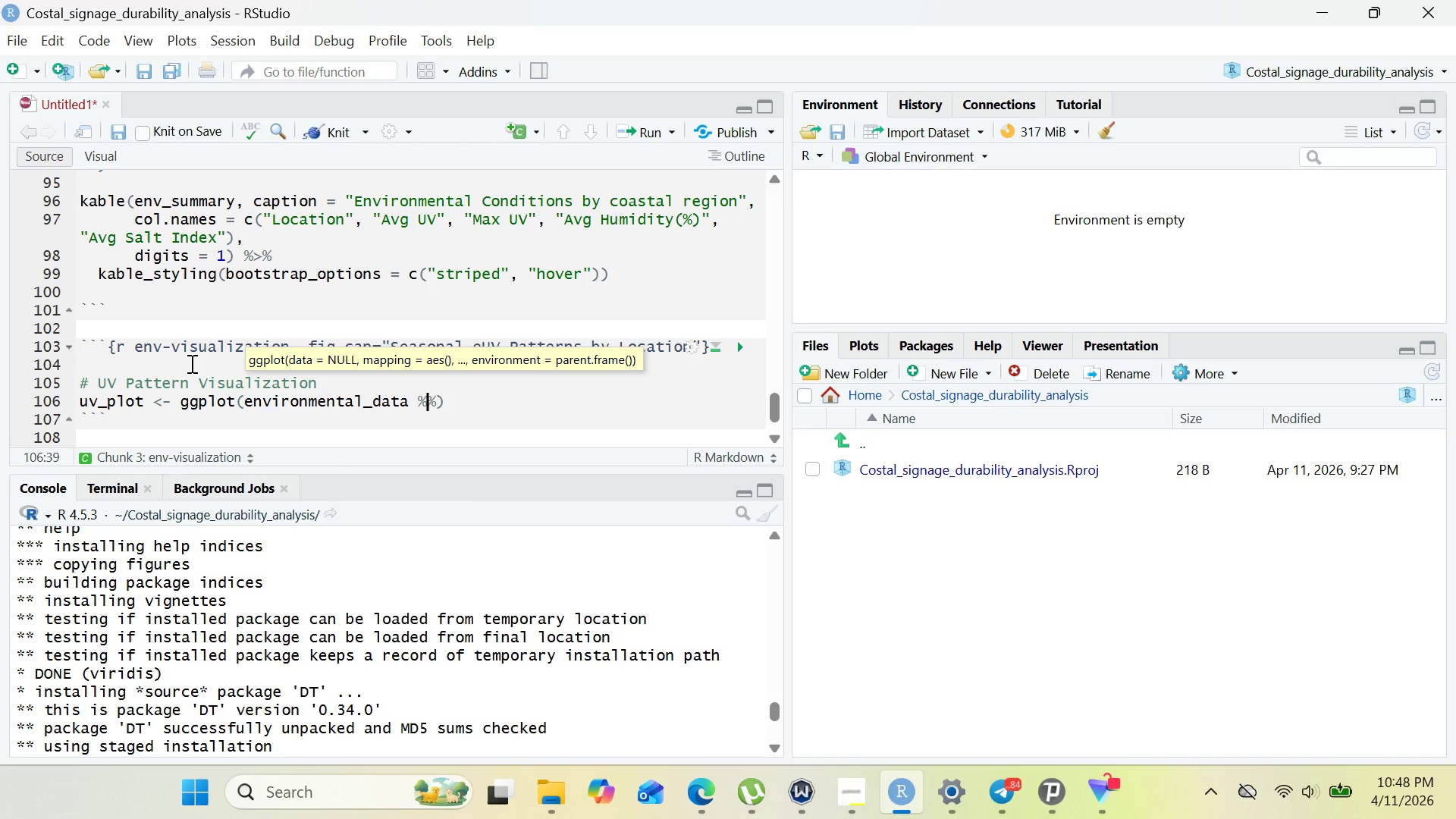 
key(Shift+Period)
 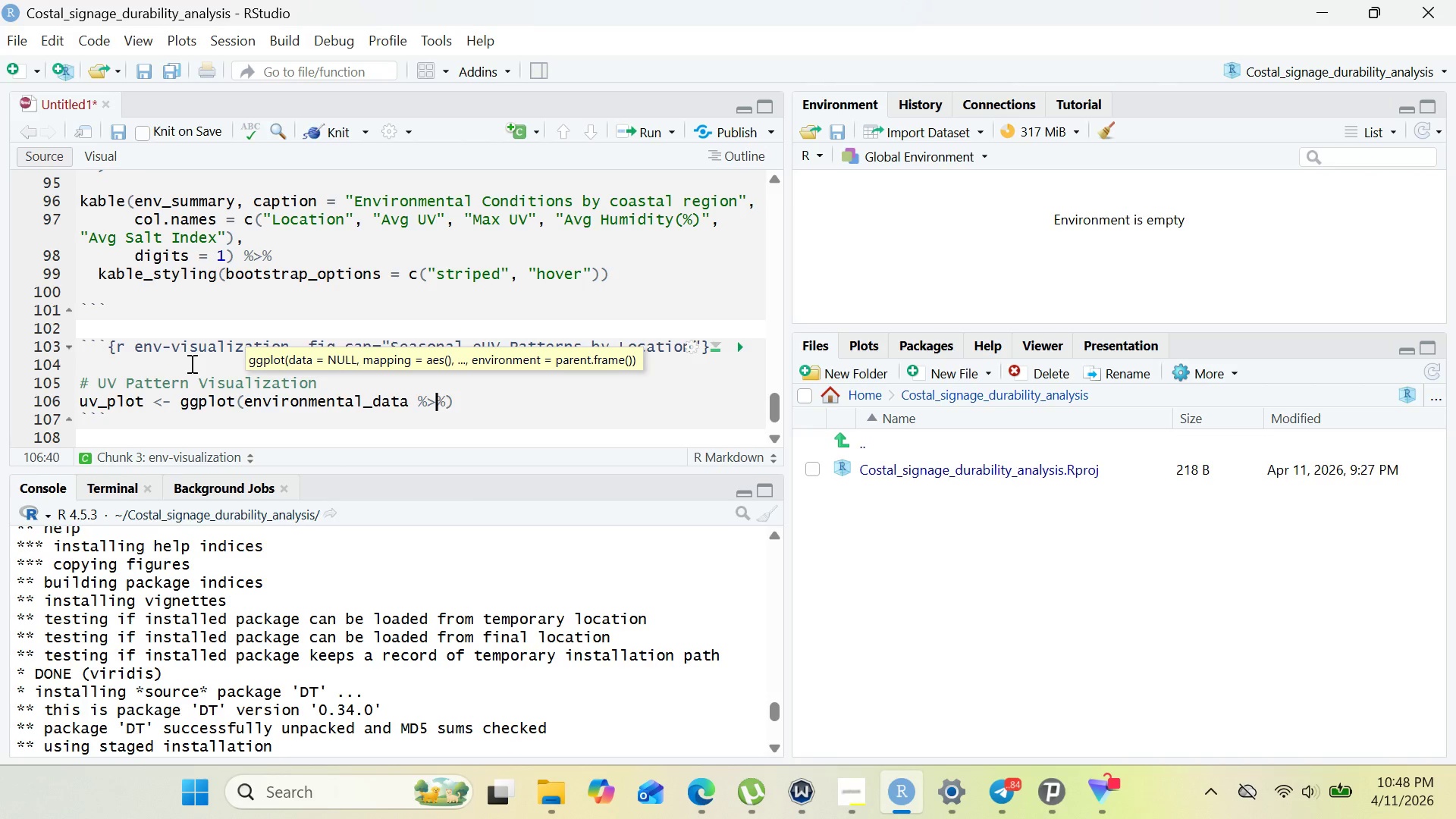 
key(ArrowRight)
 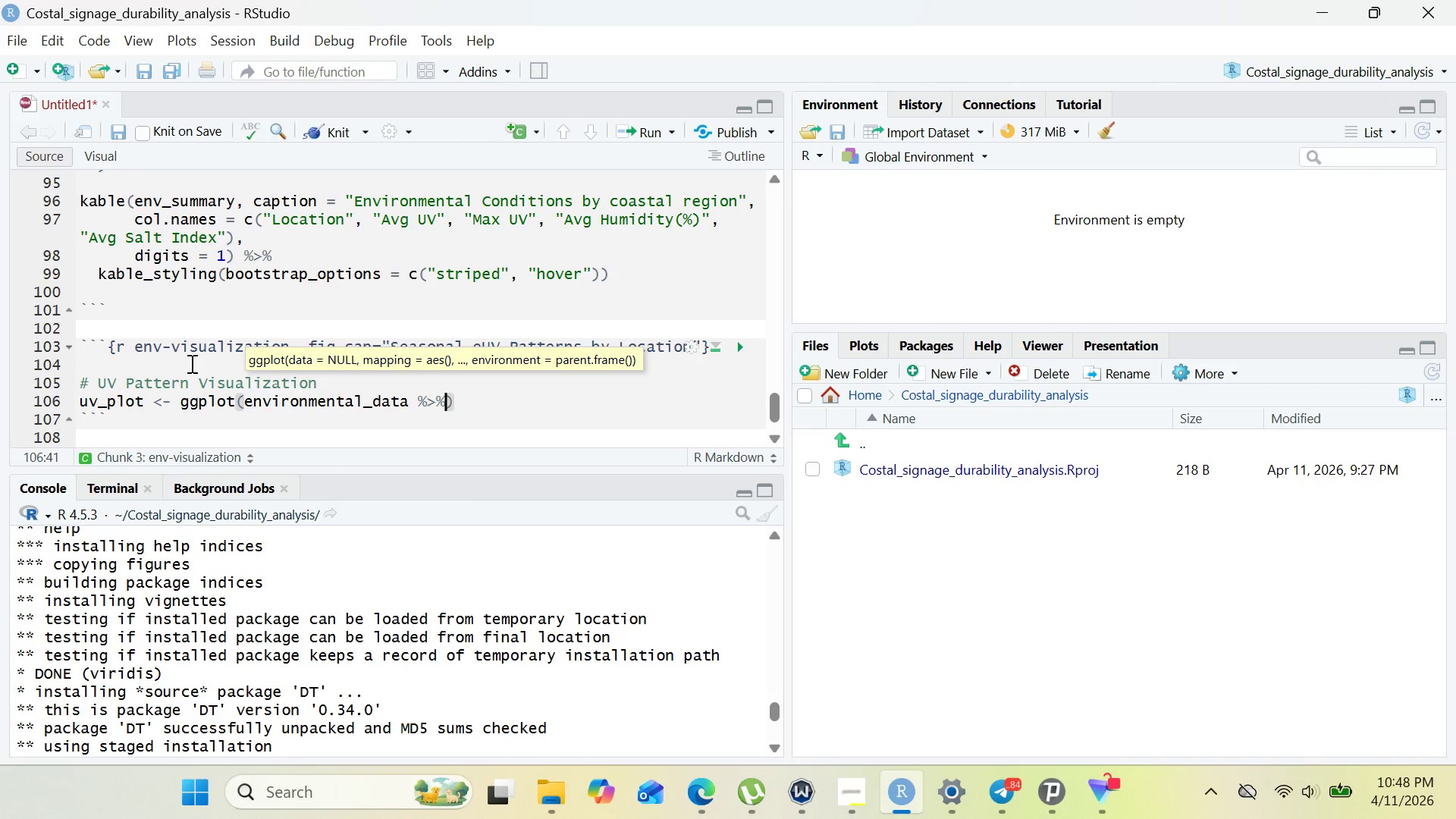 
type( filter )
key(Backspace)
type(()
 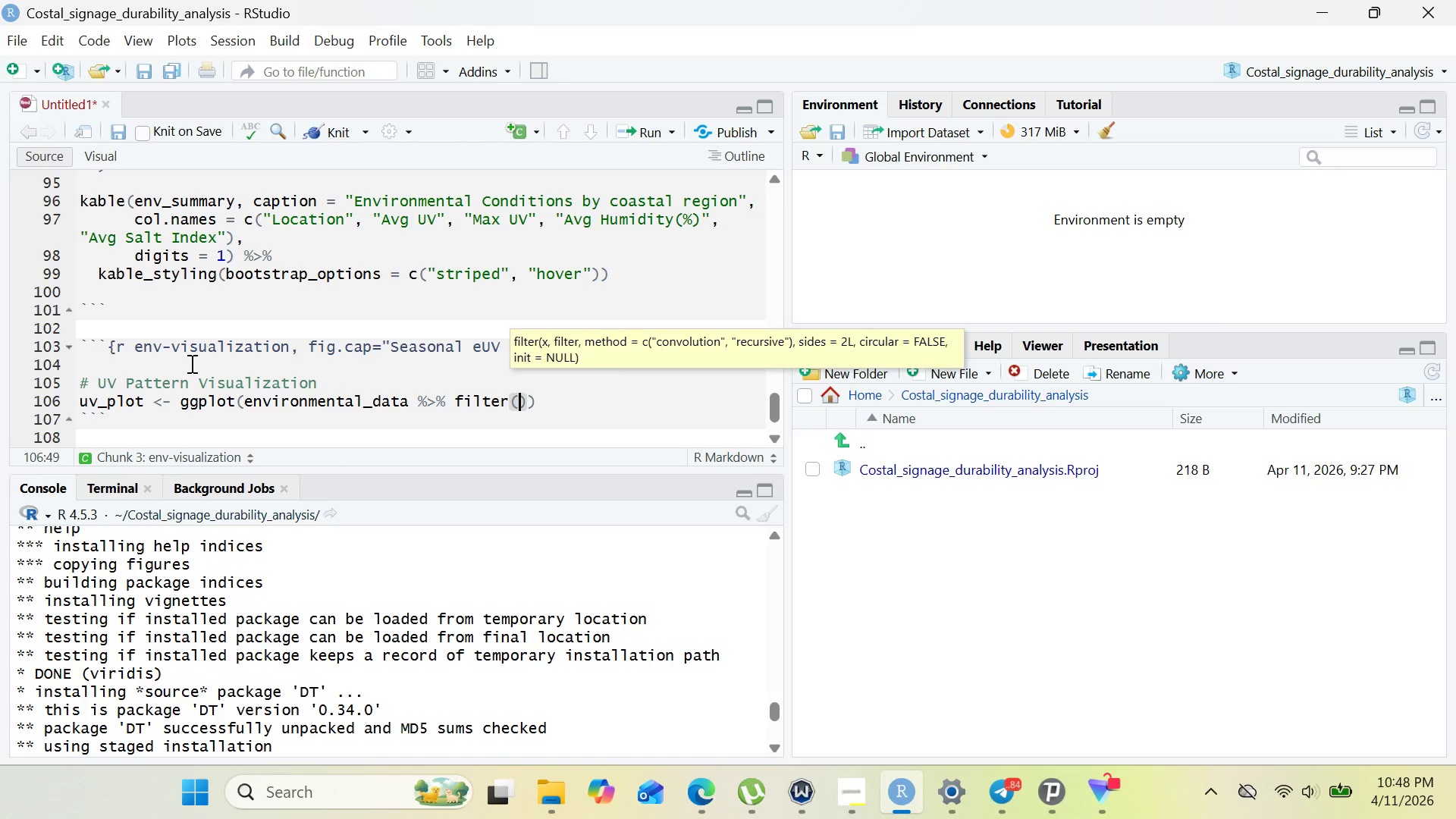 
wait(5.09)
 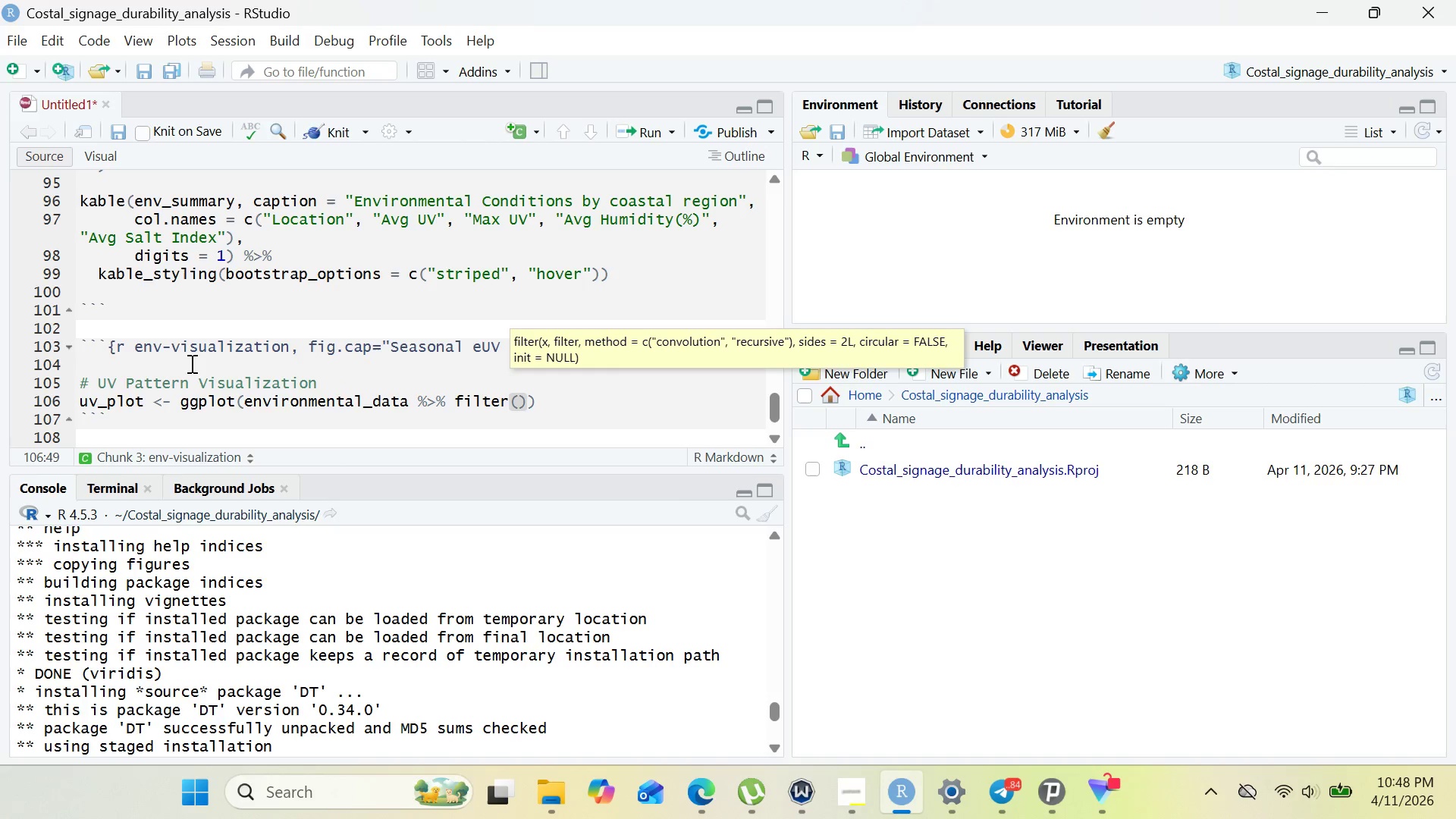 
type(Location == "Miami, FL)
 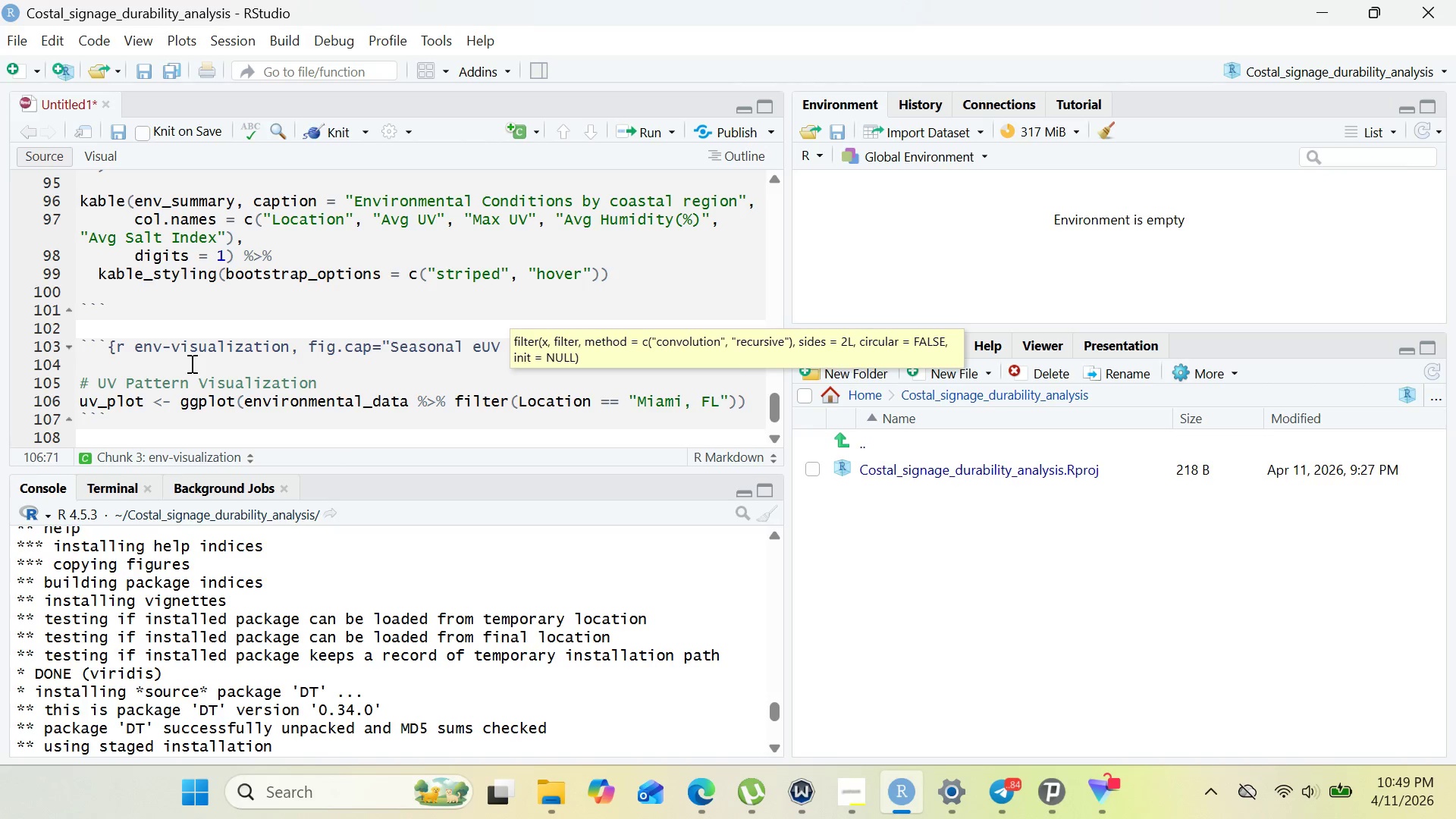 
key(ArrowRight)
 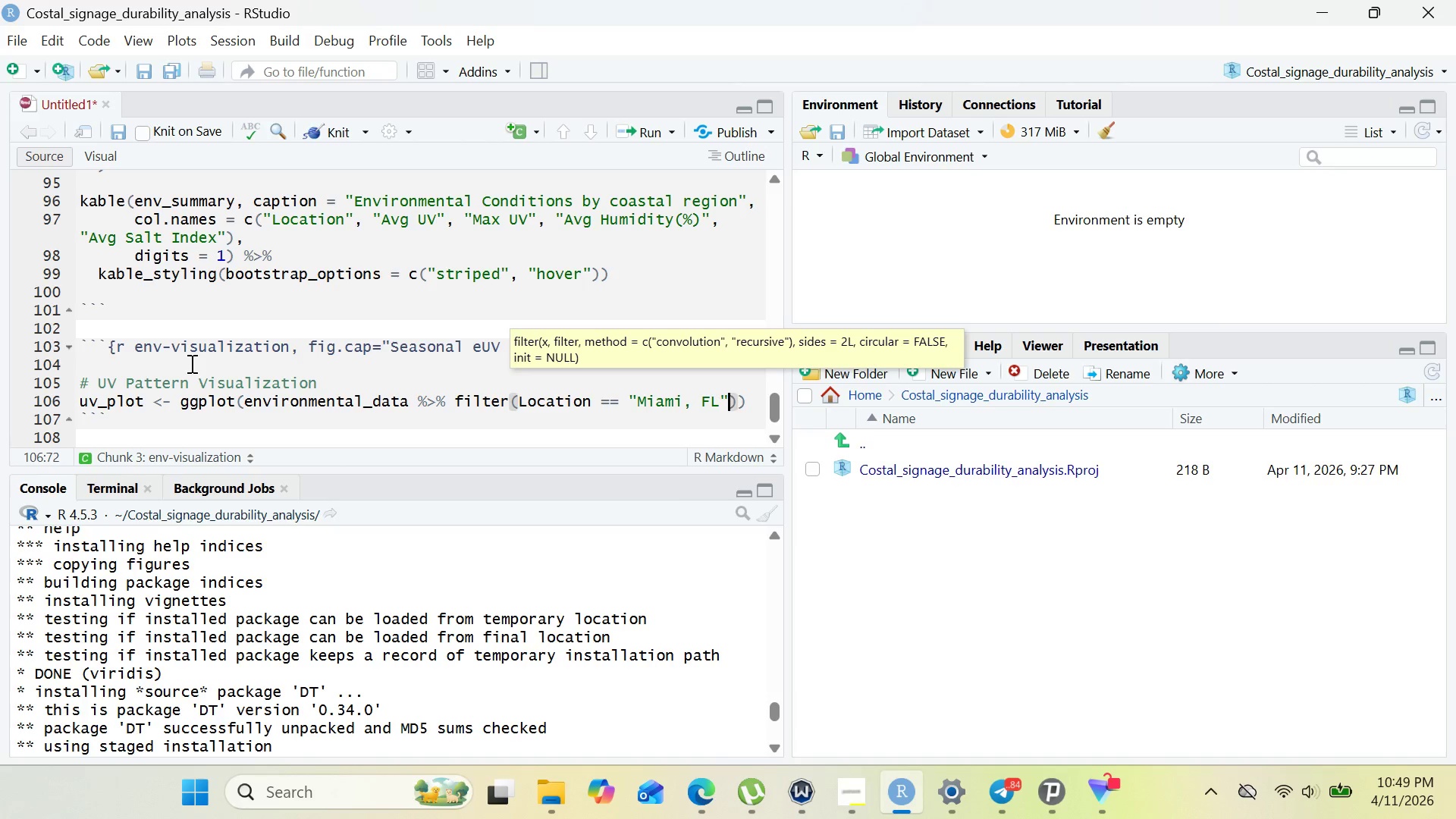 
key(ArrowRight)
 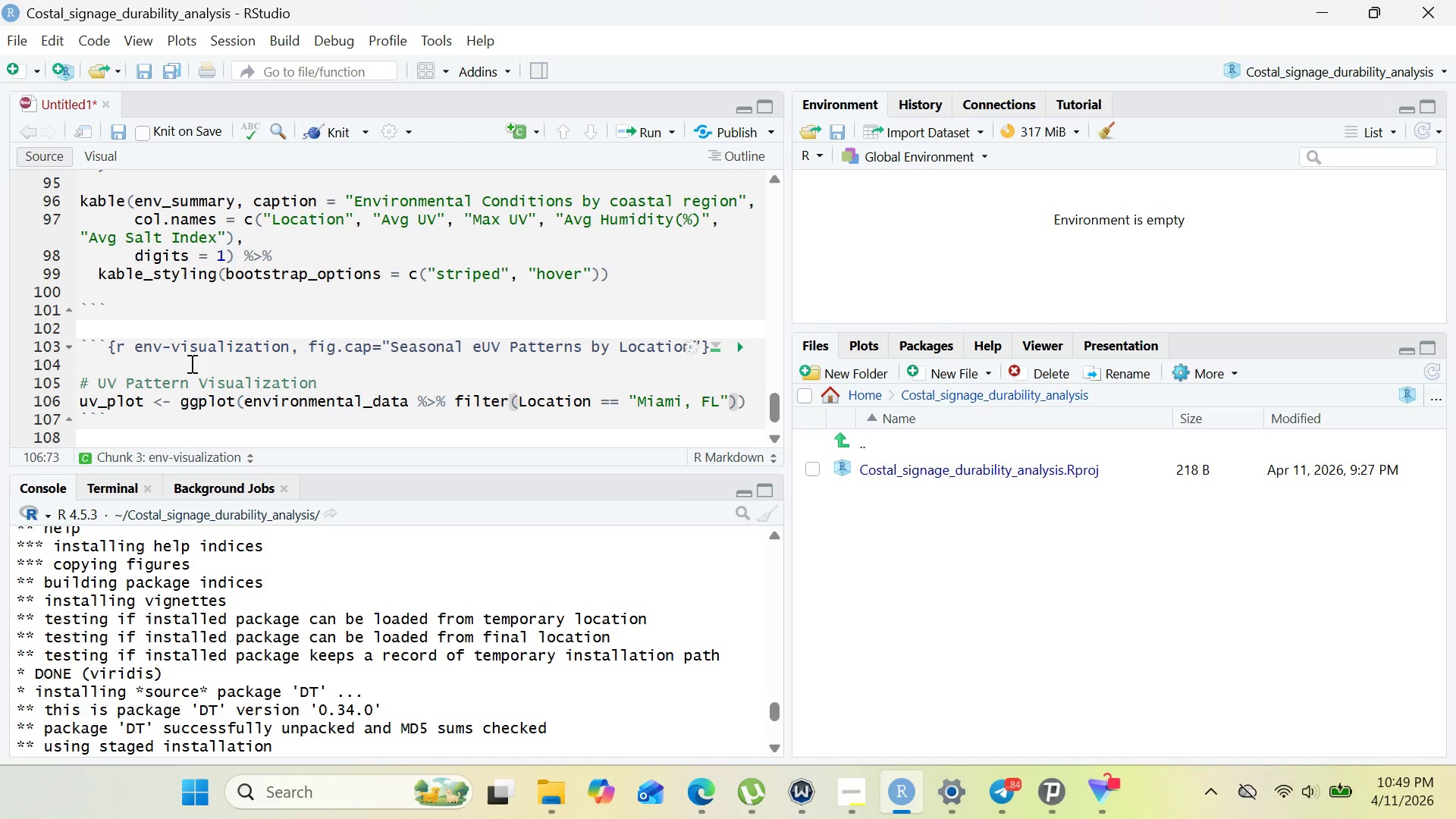 
key(Comma)
 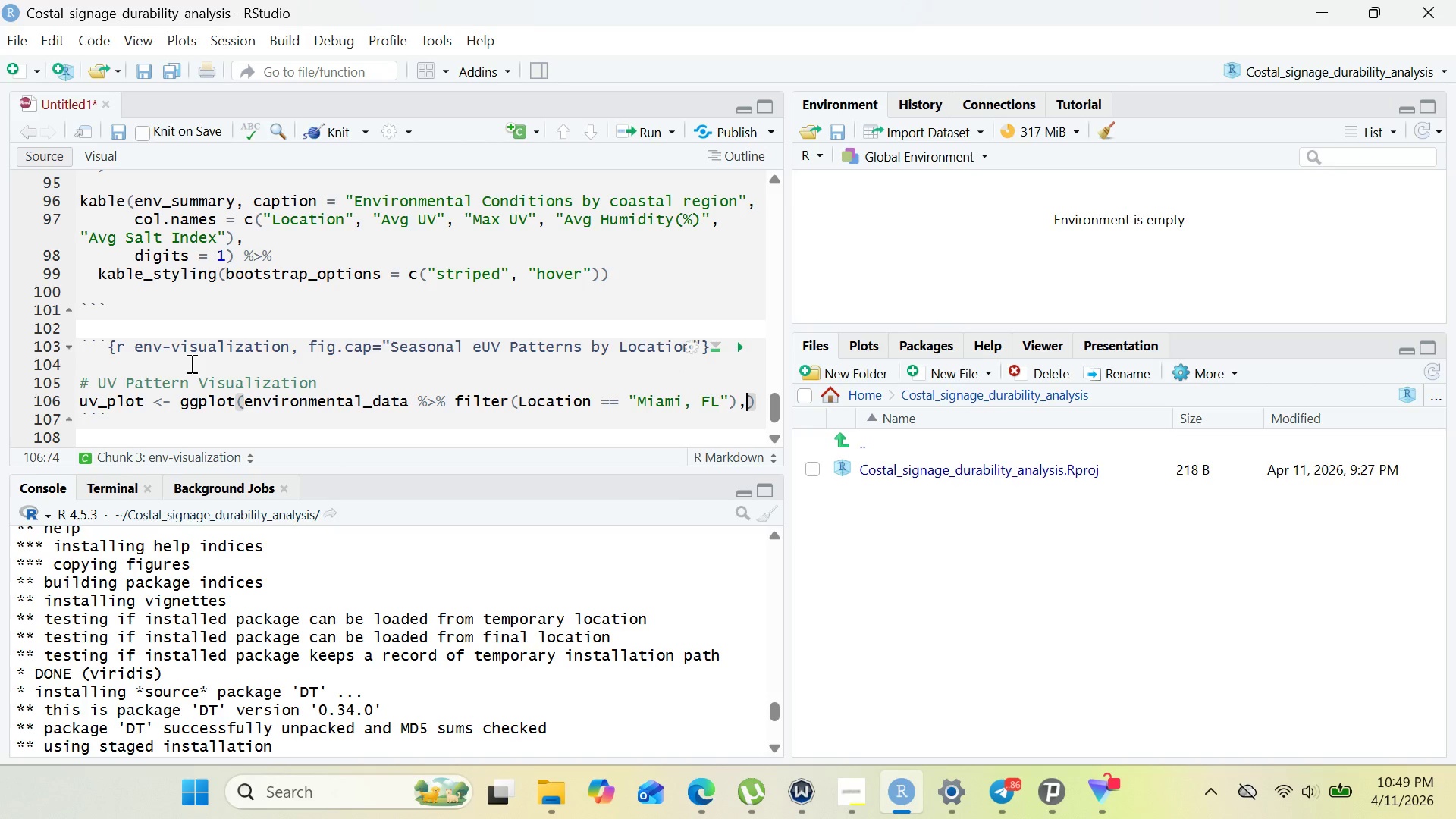 
key(Enter)
 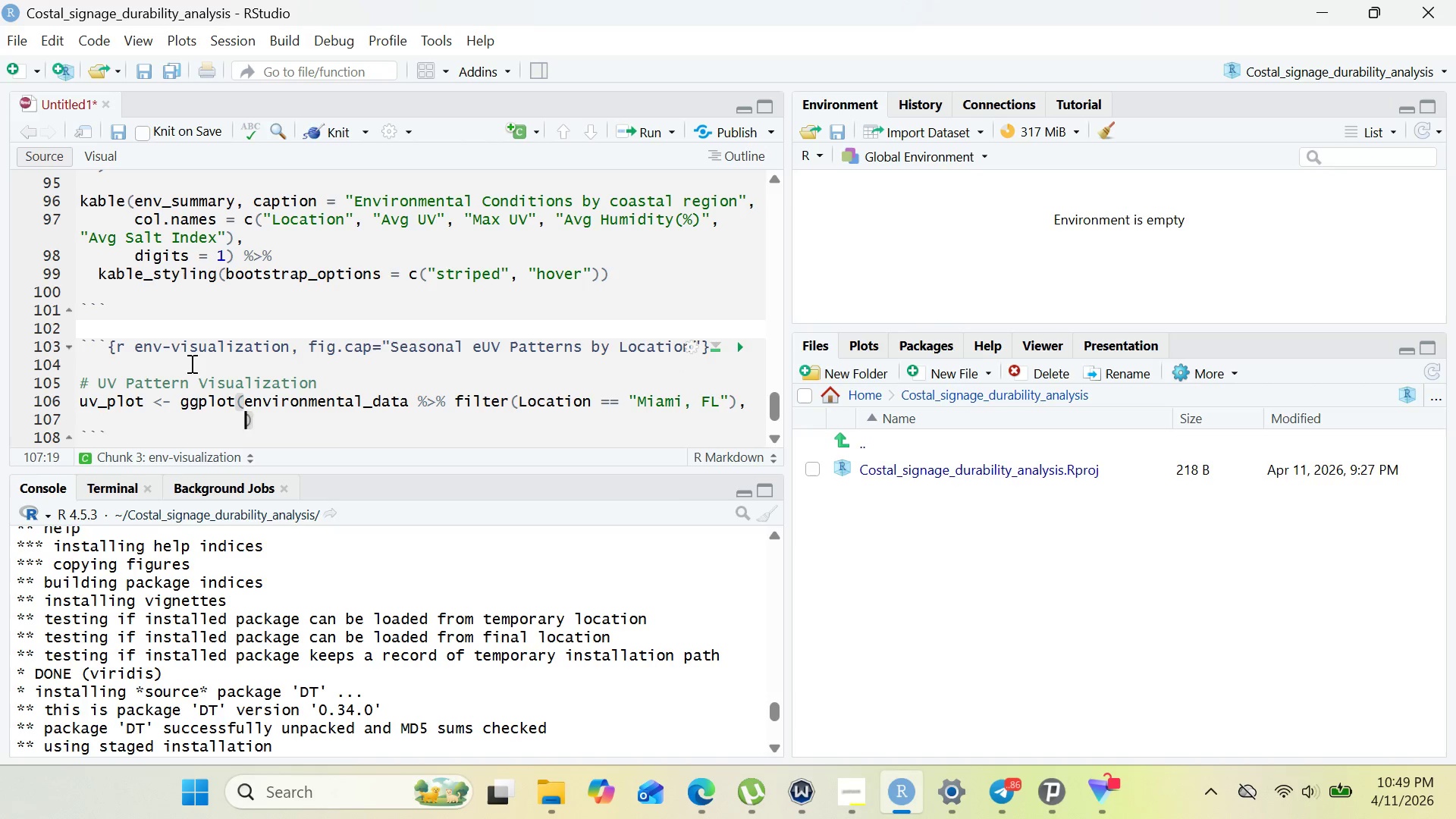 
type(aes(x = date, y = v_index)
 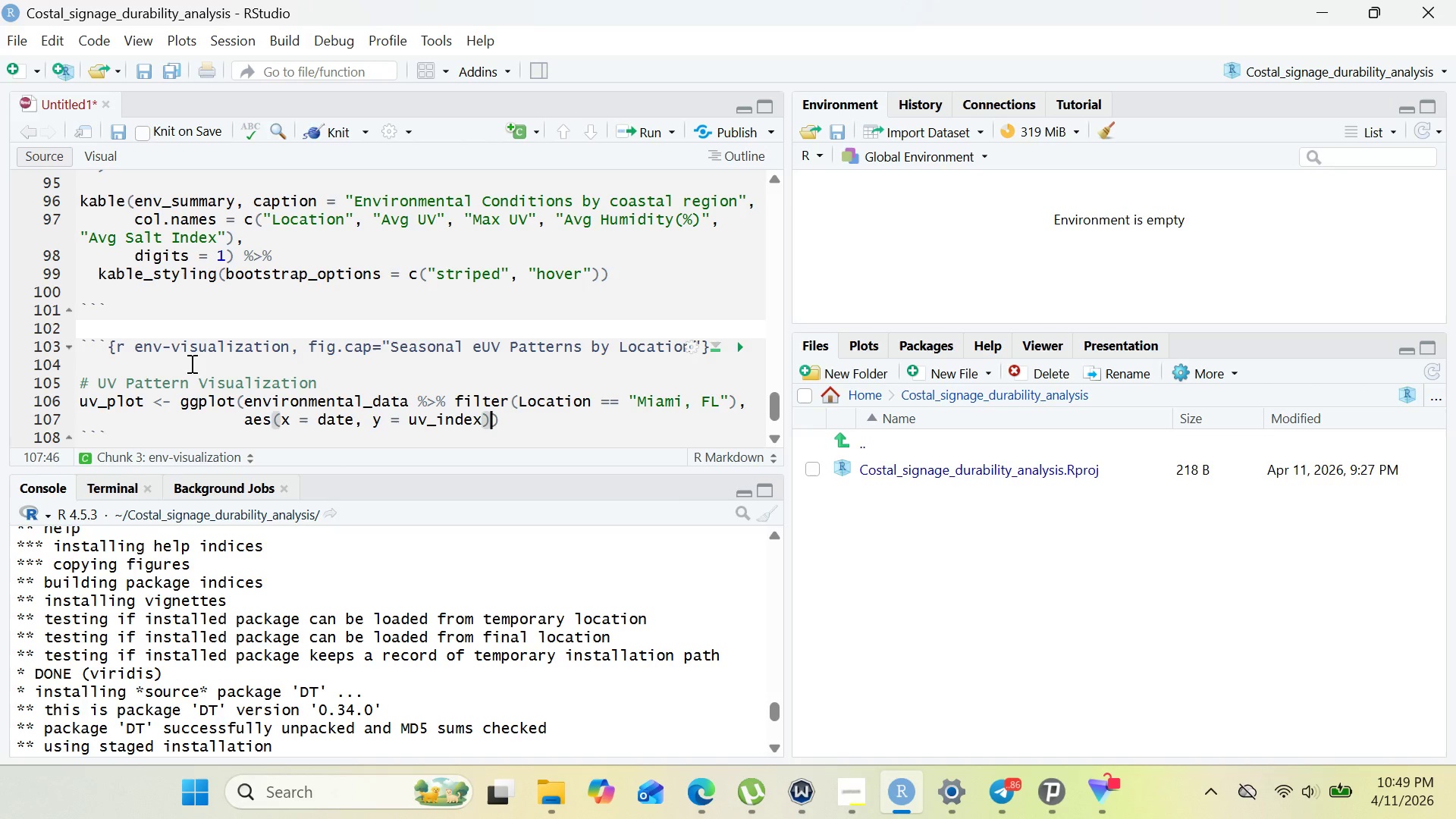 
 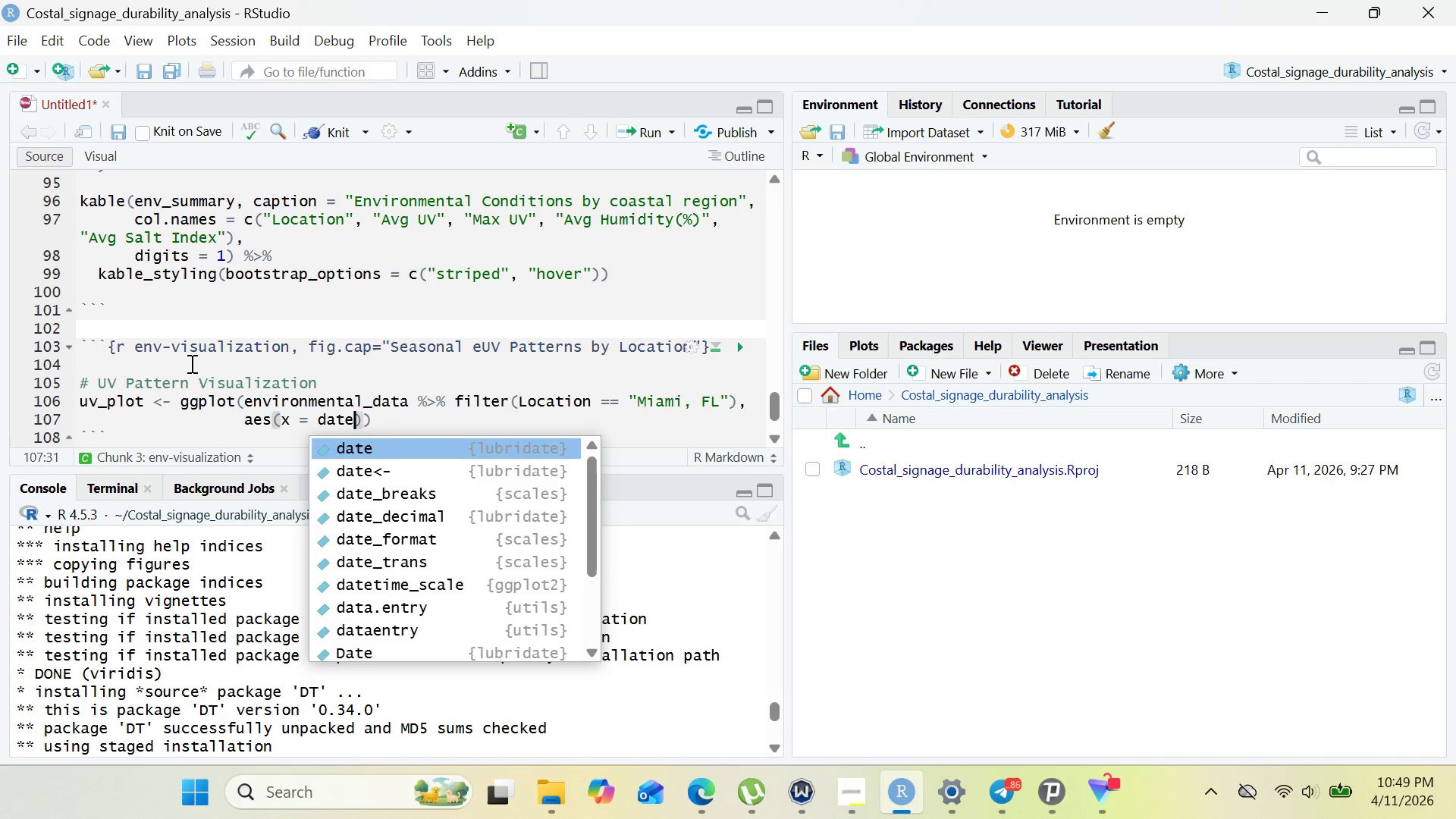 
hold_key(key=U, duration=0.31)
 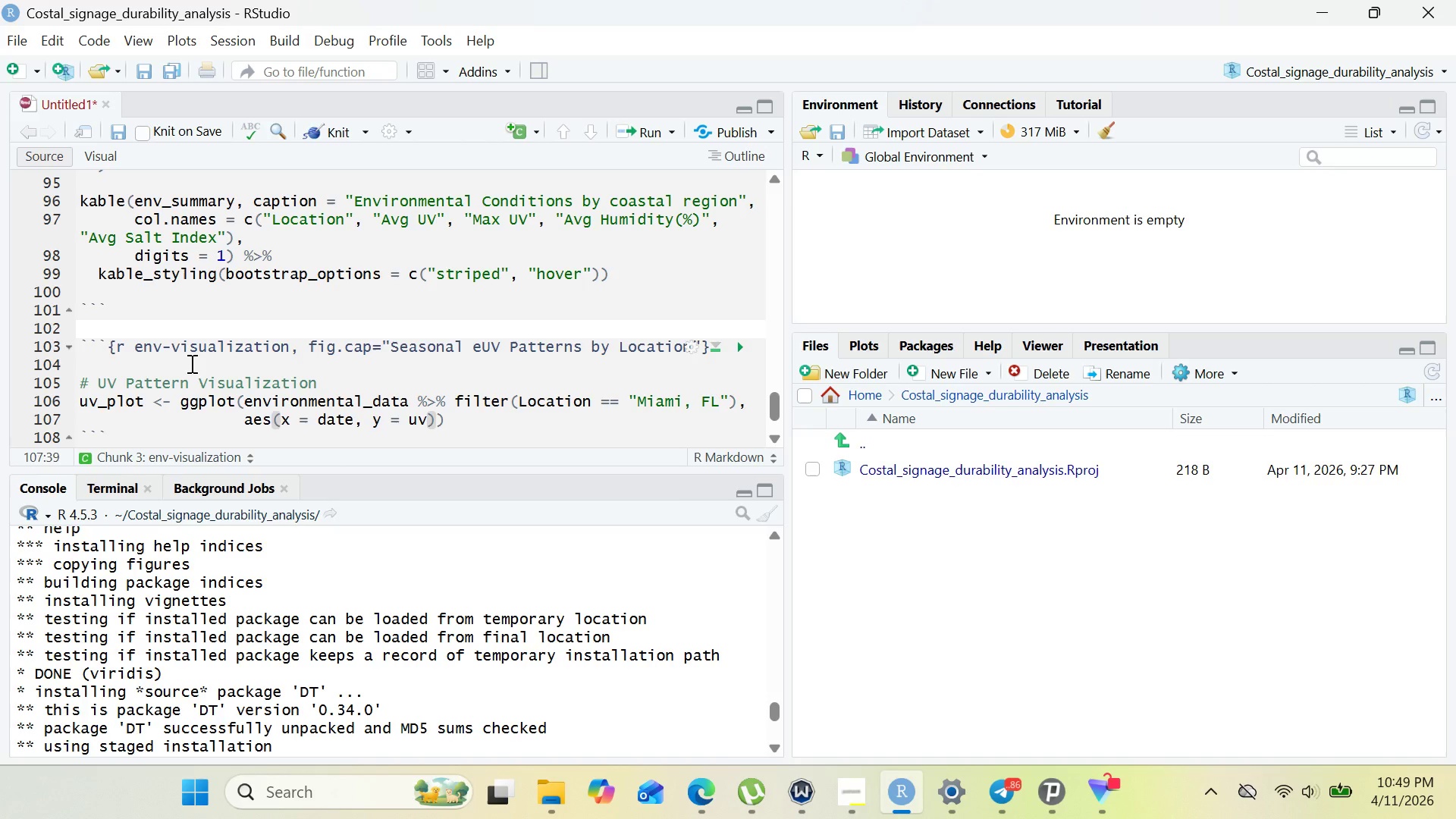 
key(ArrowRight)
 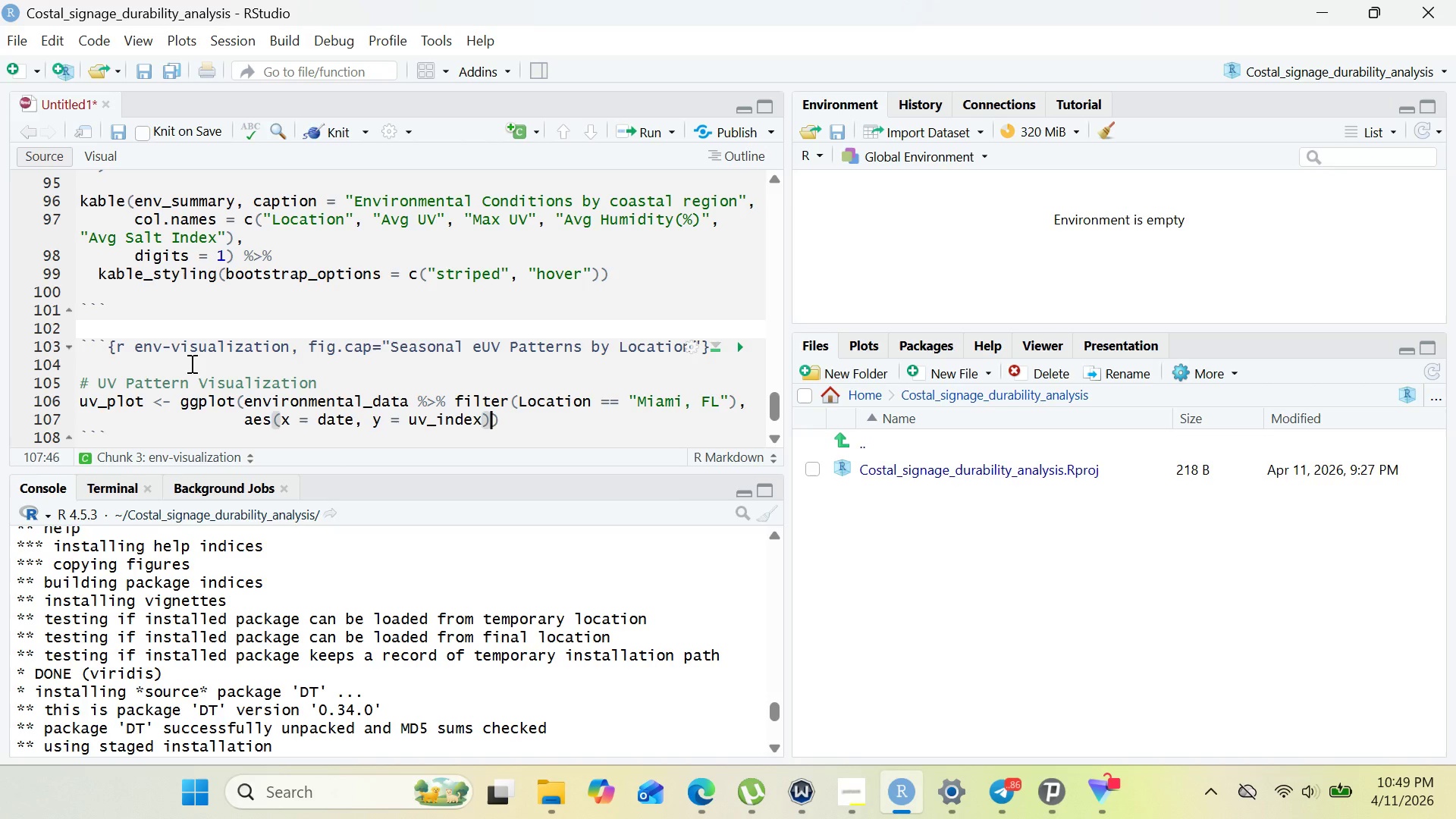 
key(ArrowRight)
 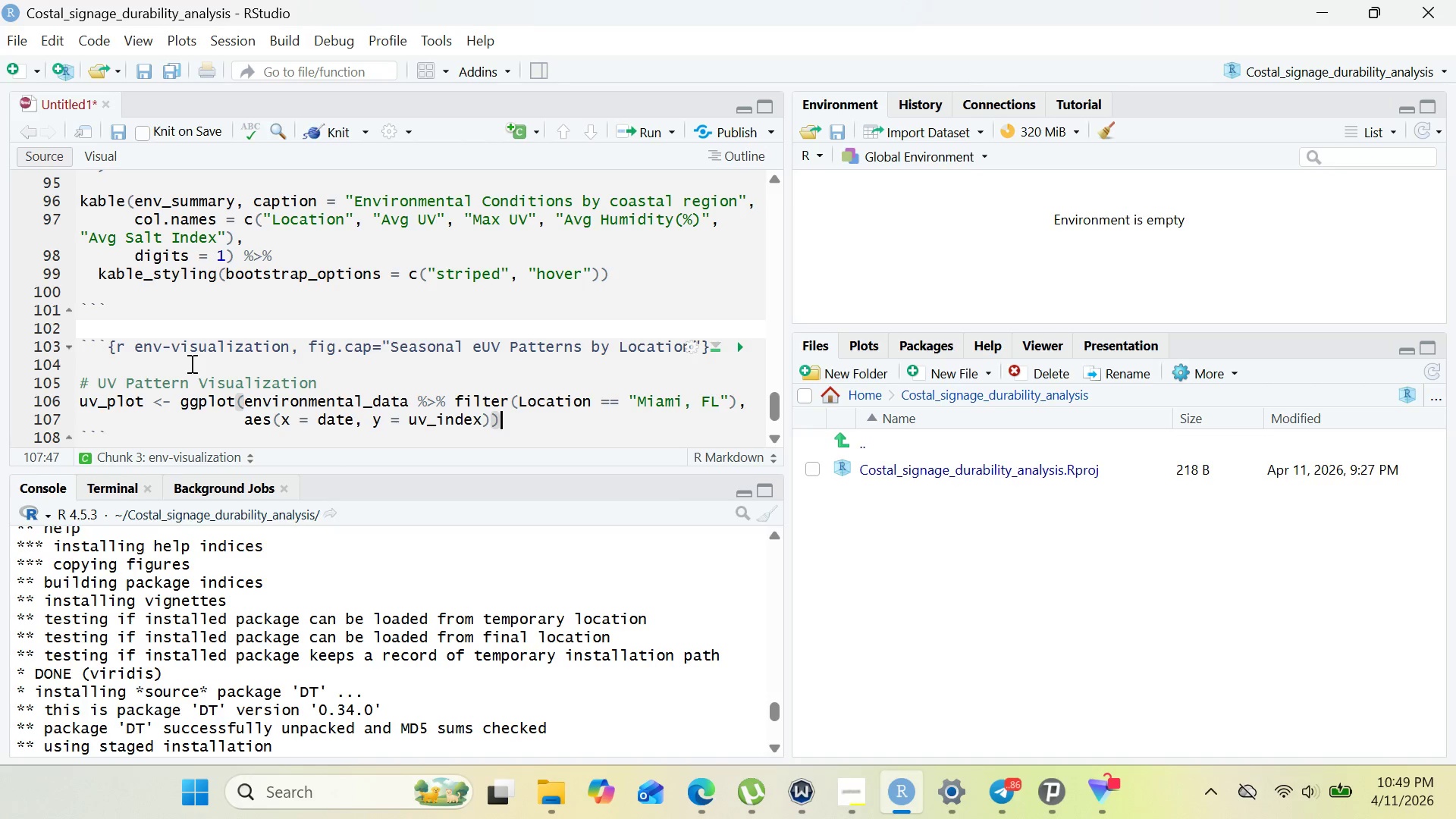 
key(Space)
 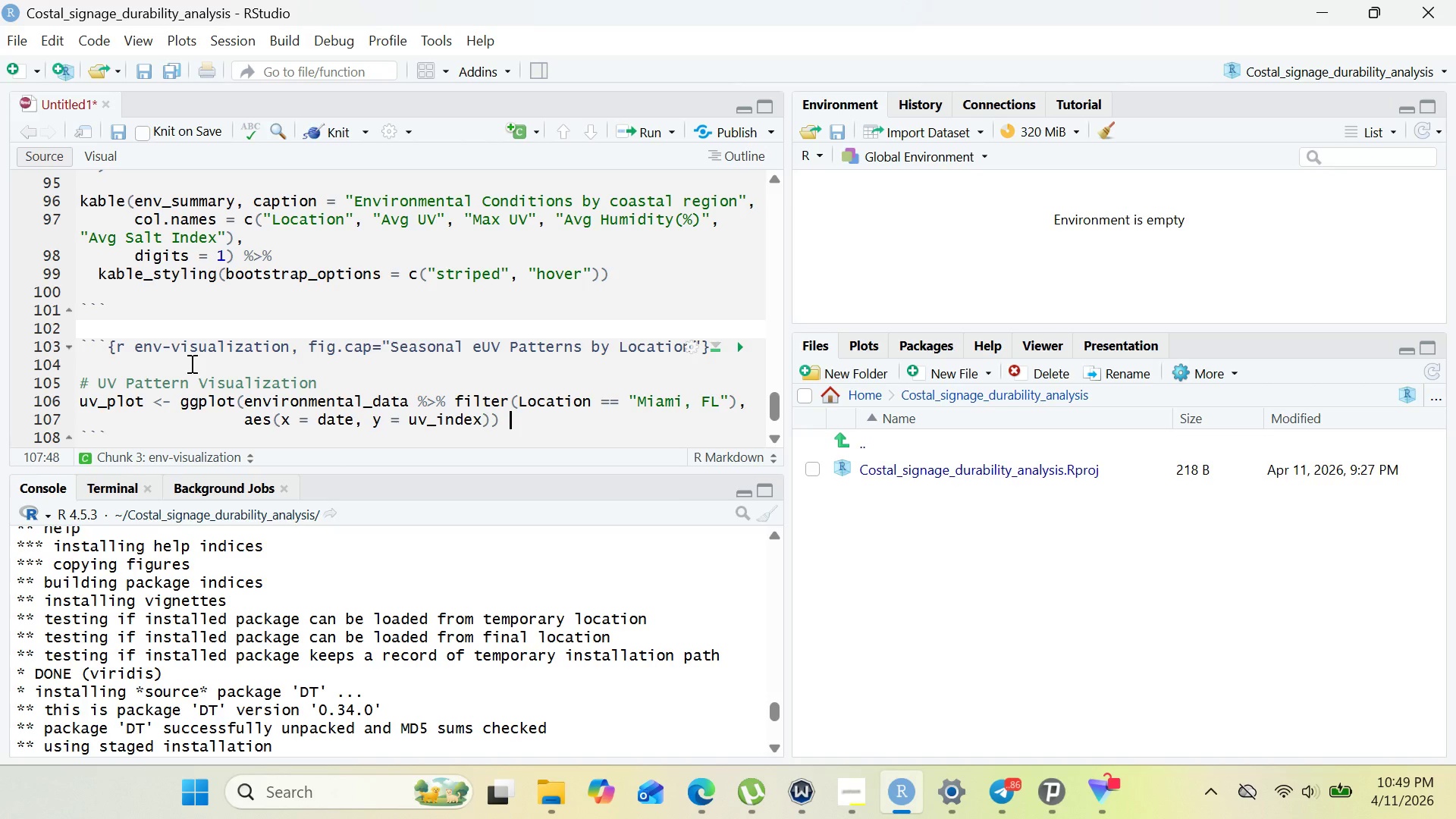 
key(Shift+Equal)
 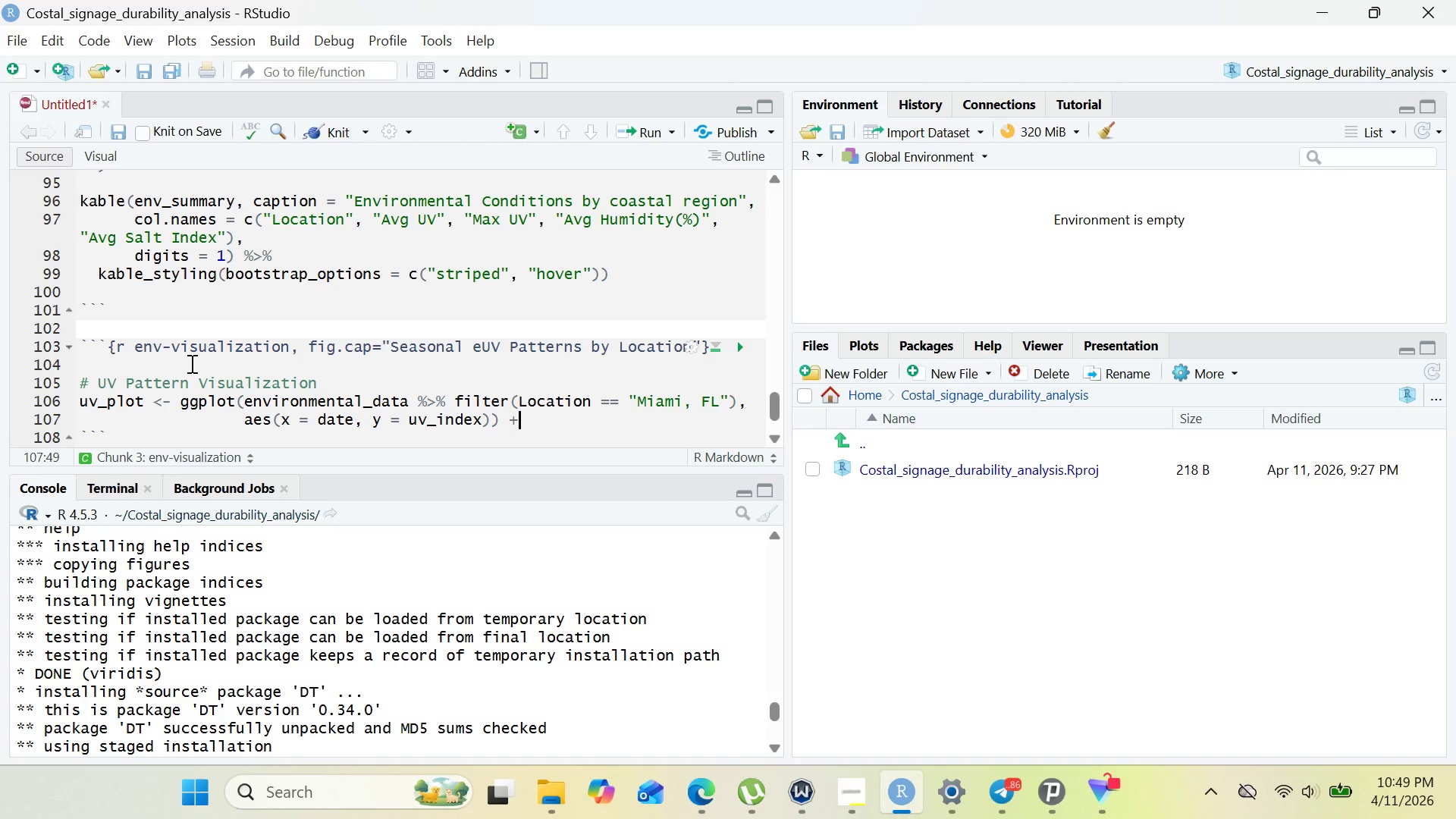 
key(Enter)
 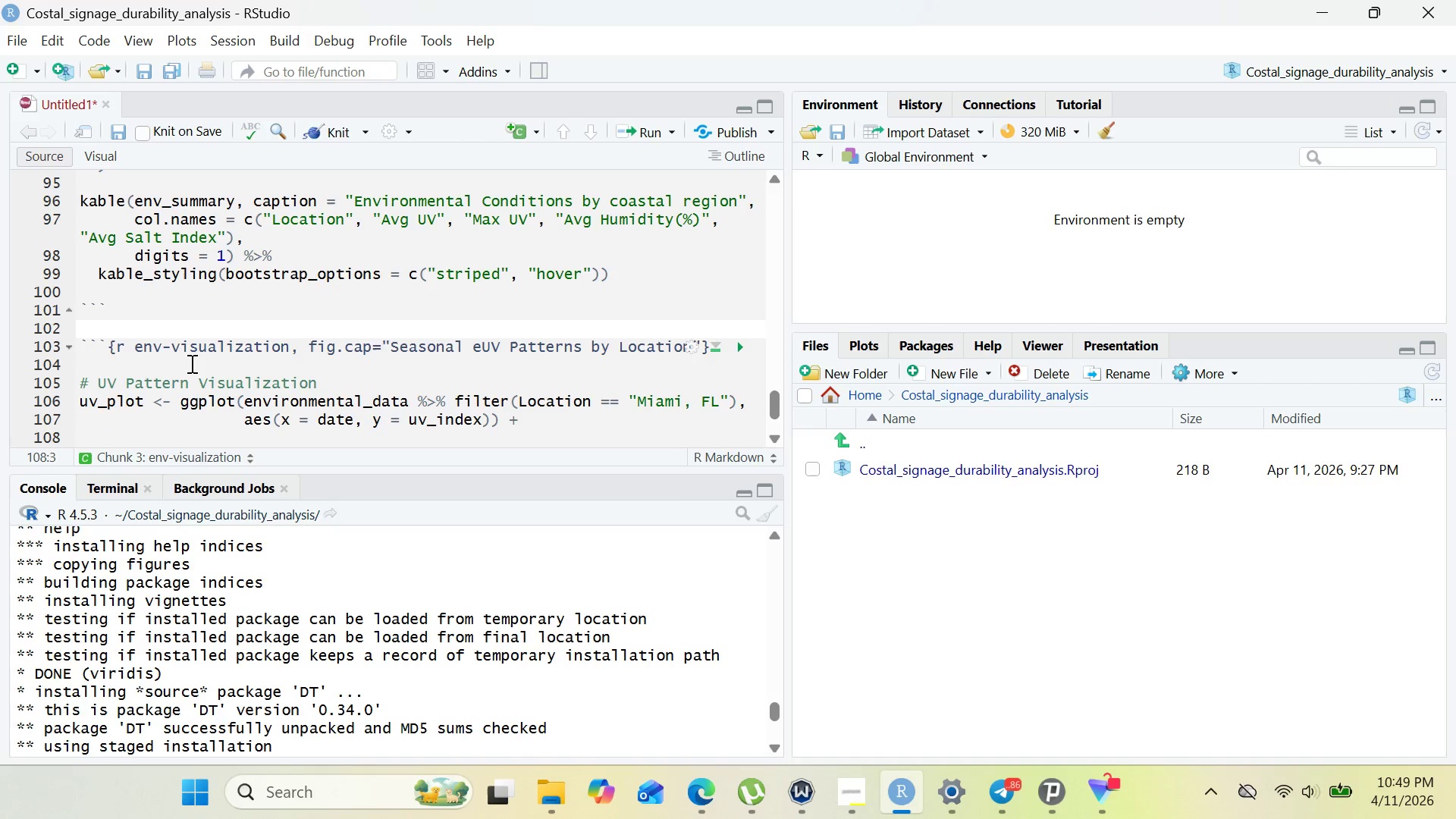 
type(geom)
 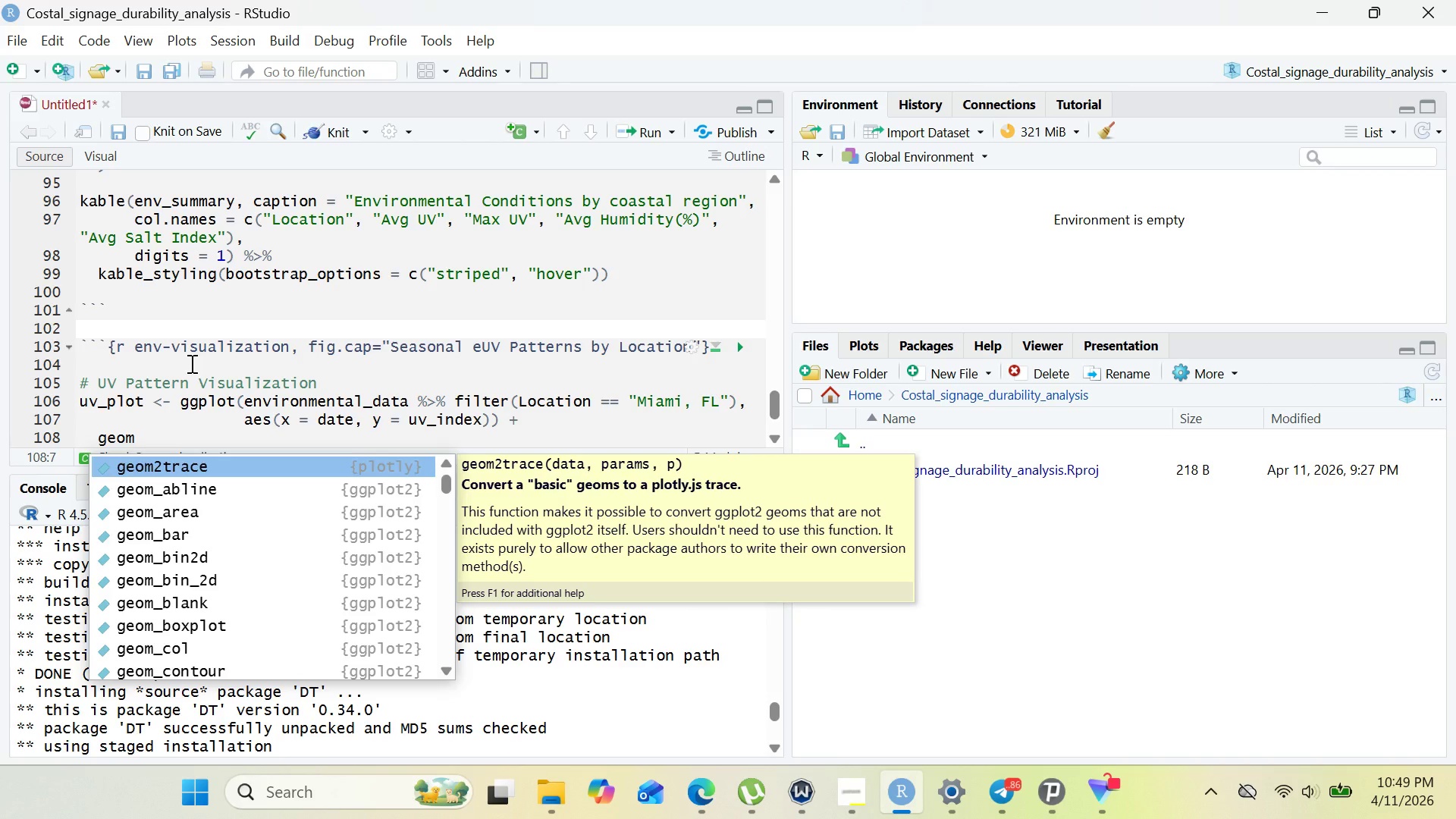 
type(_line)
 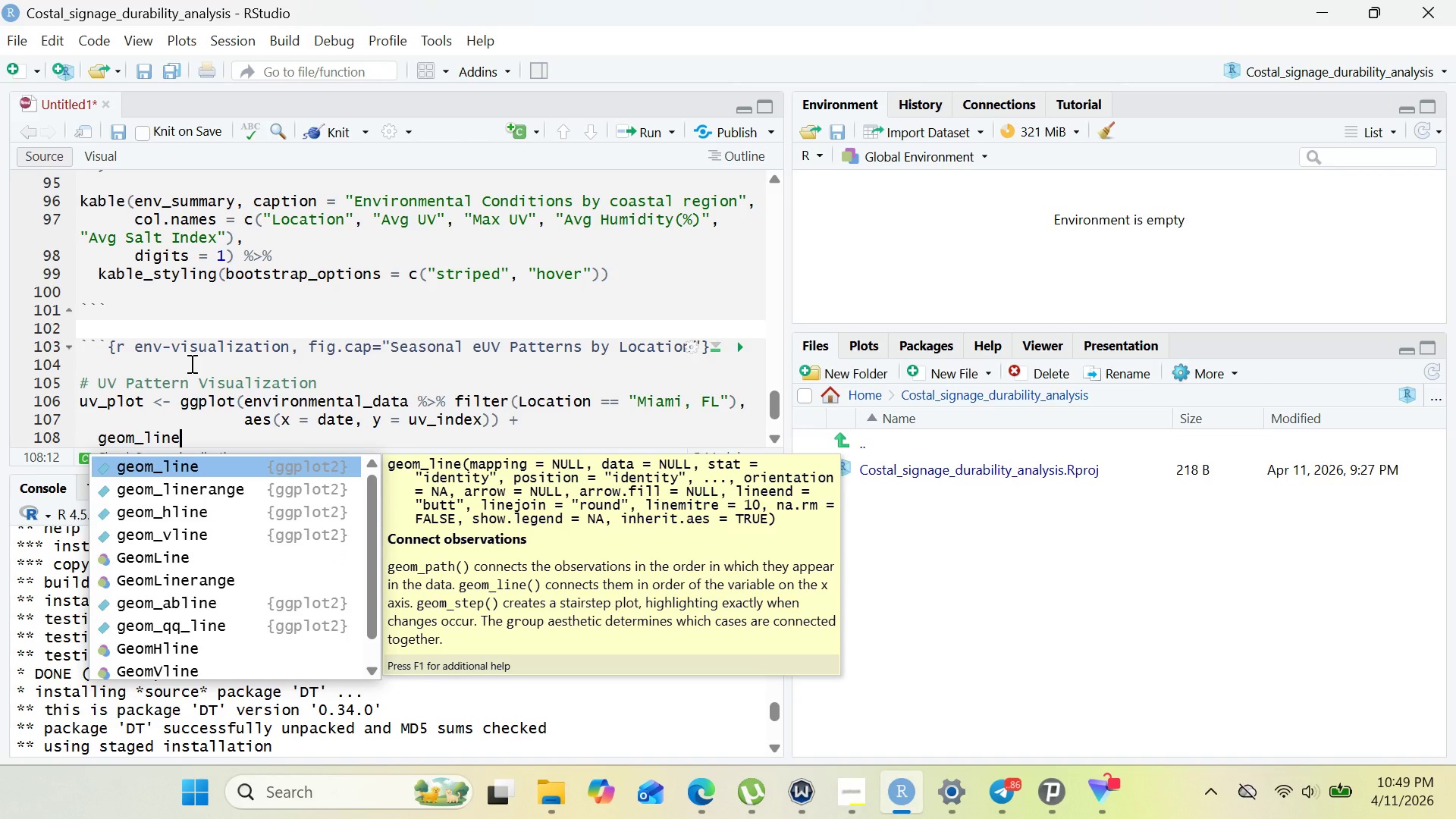 
hold_key(key=ShiftRight, duration=1.51)
 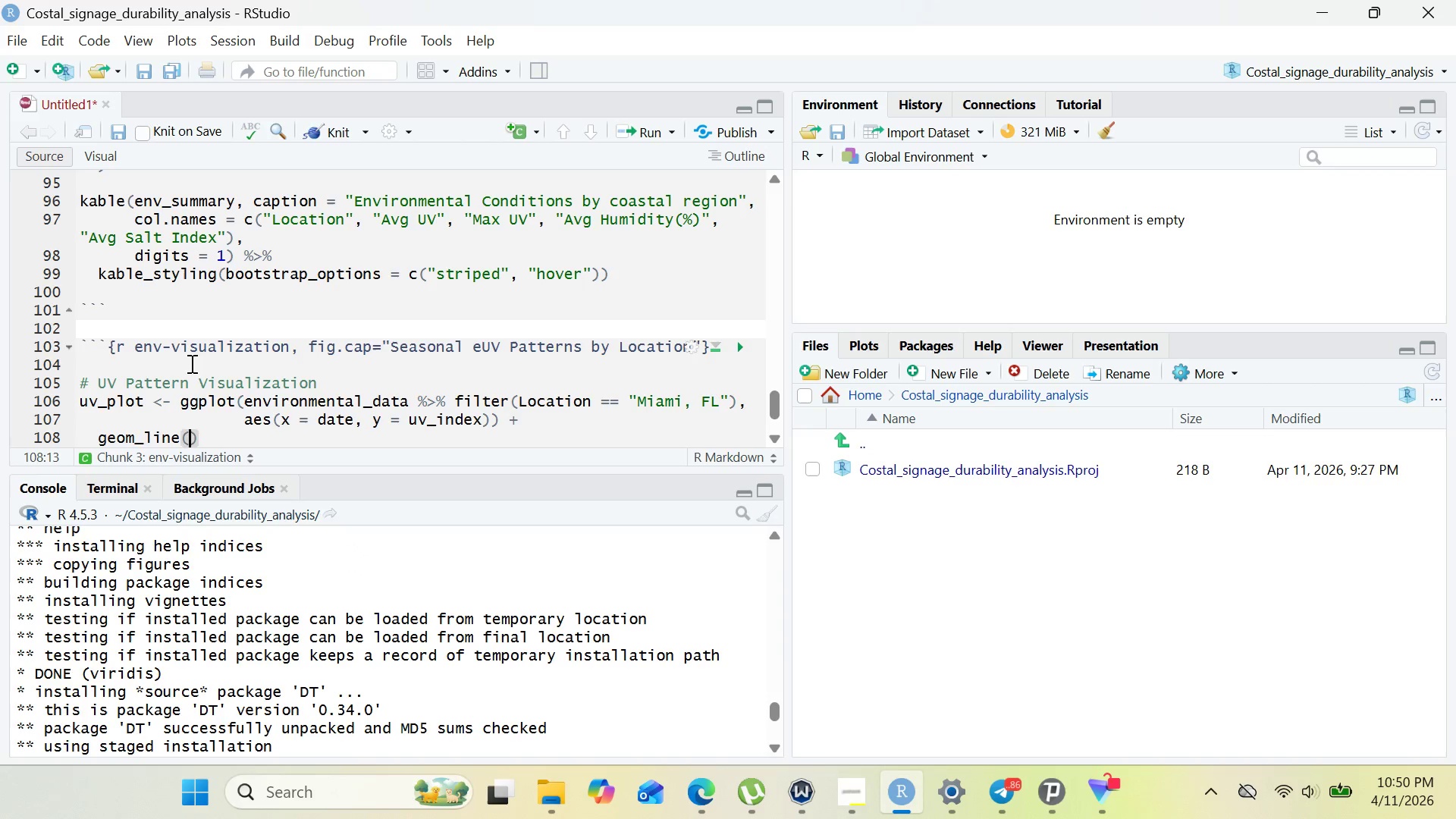 
type((color = "#E69F00)
 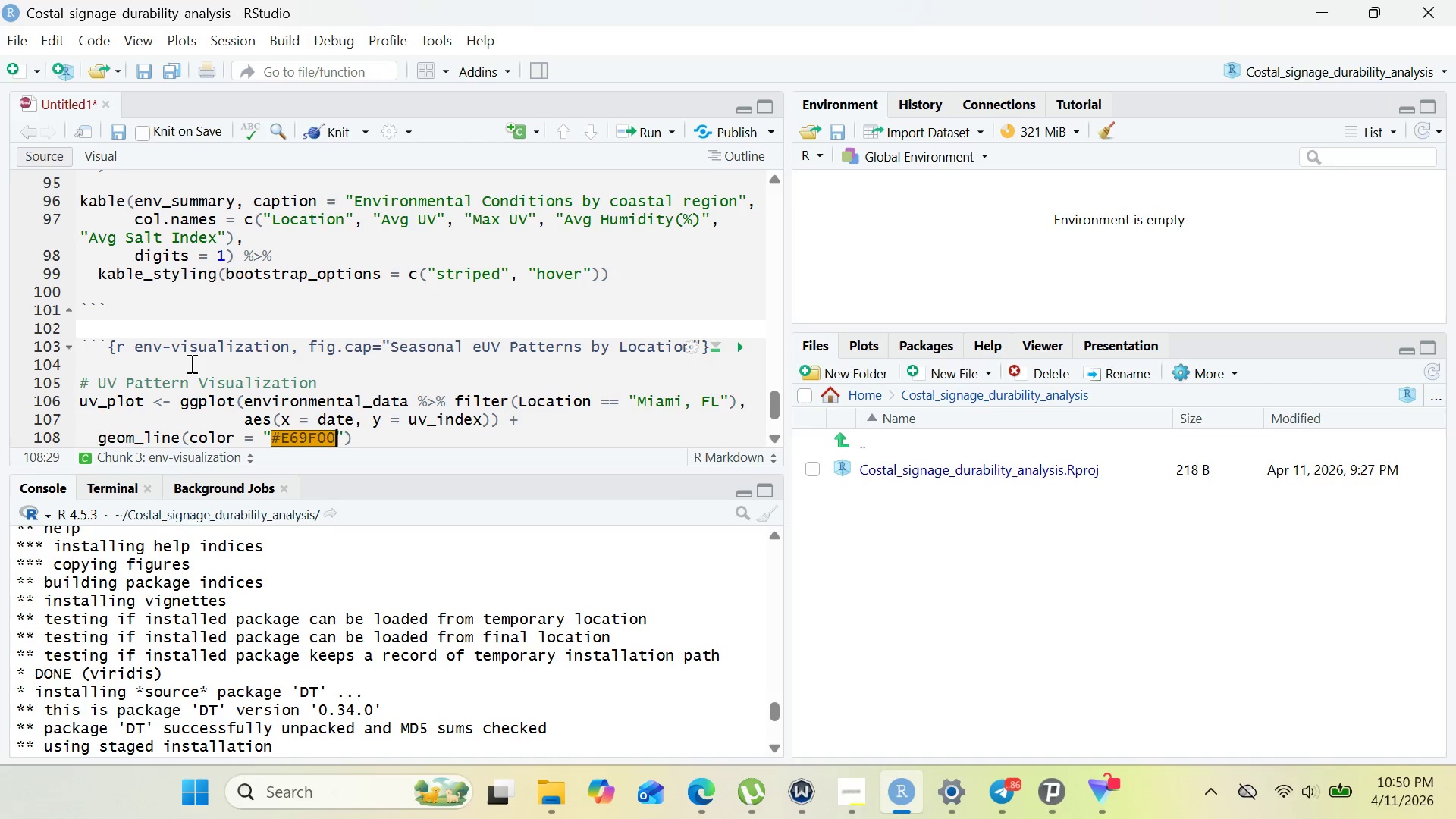 
key(ArrowRight)
 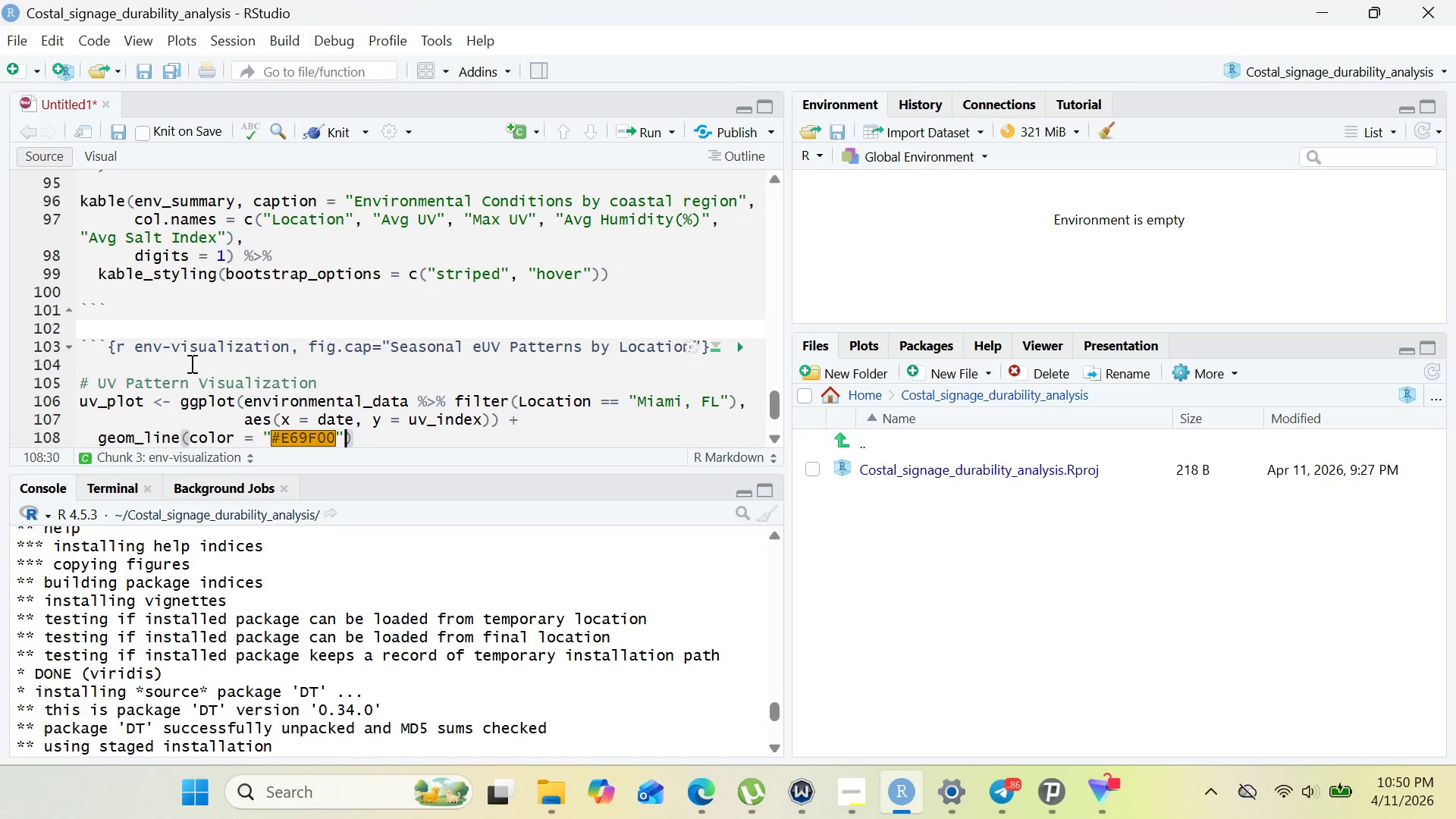 
type(, size = 1)
 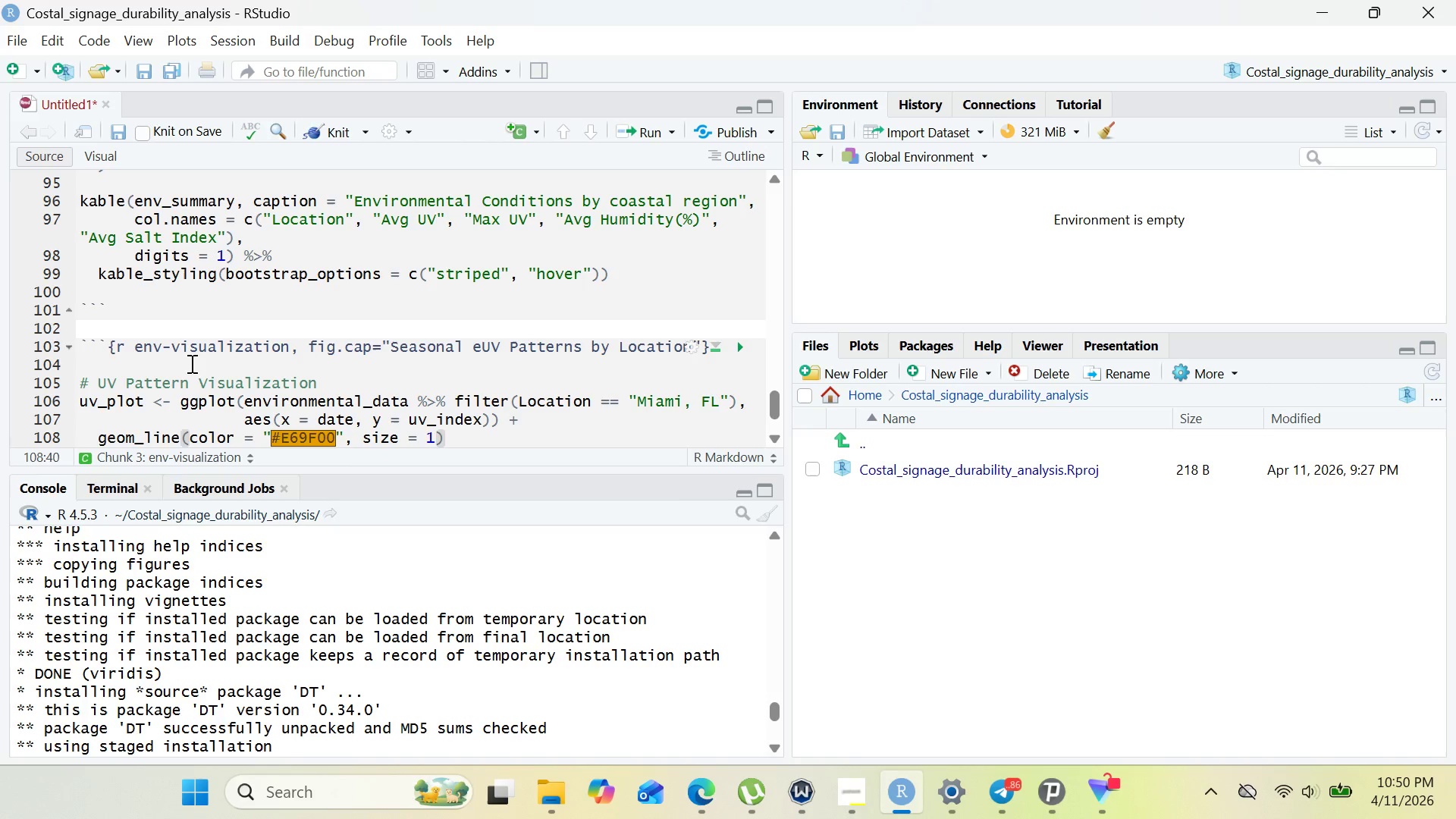 
key(ArrowRight)
 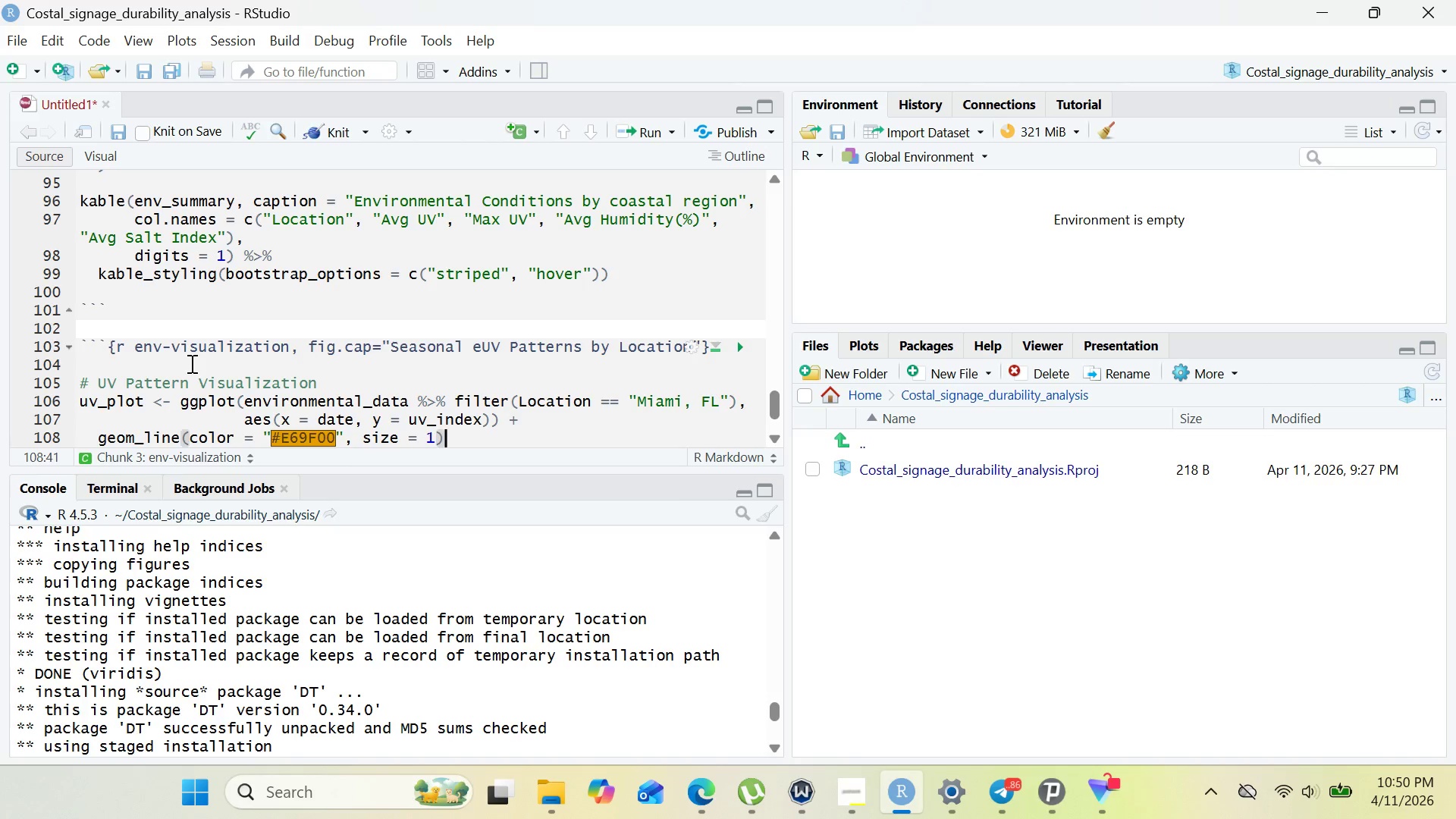 
key(Space)
 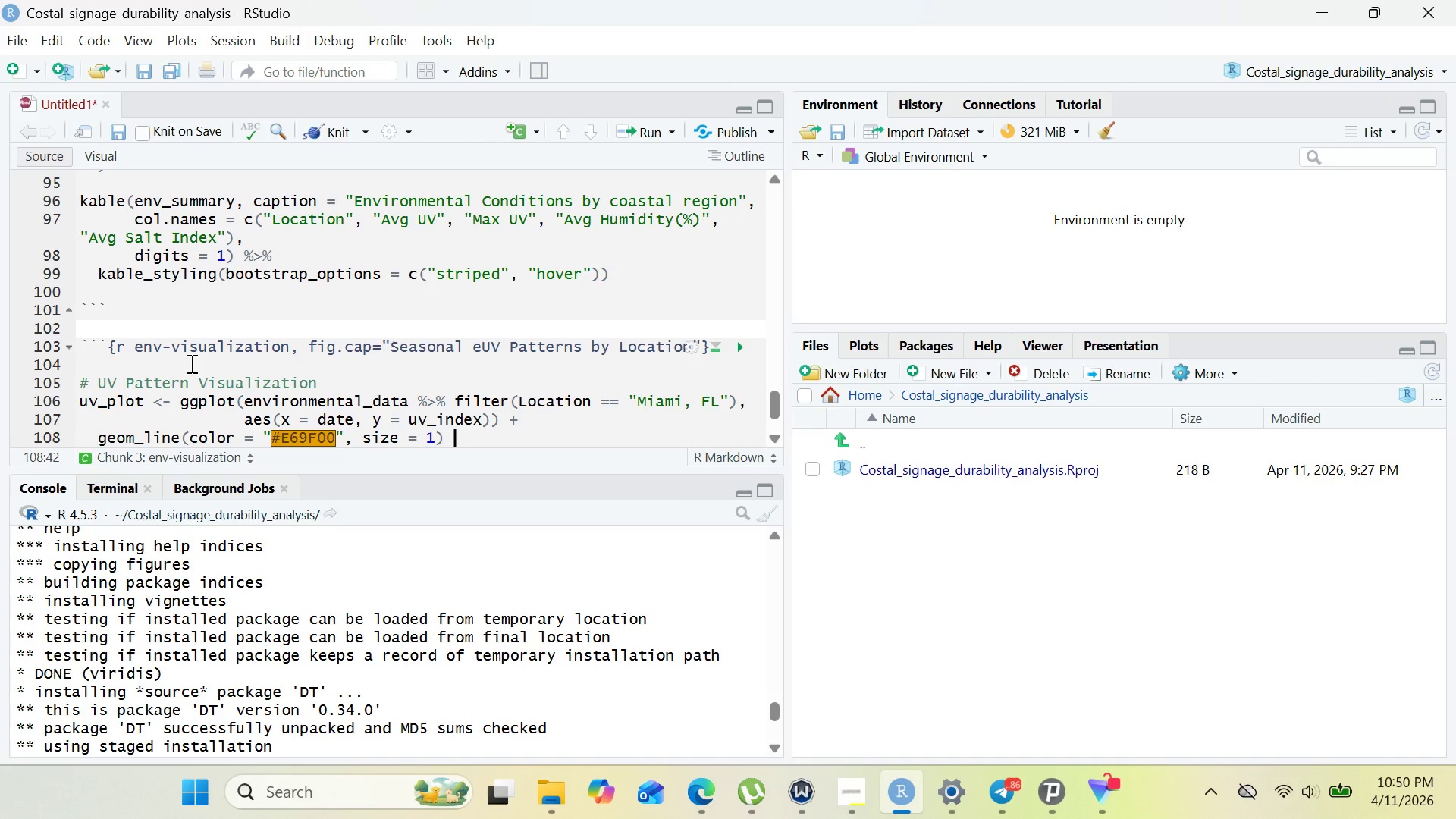 
key(Shift+Equal)
 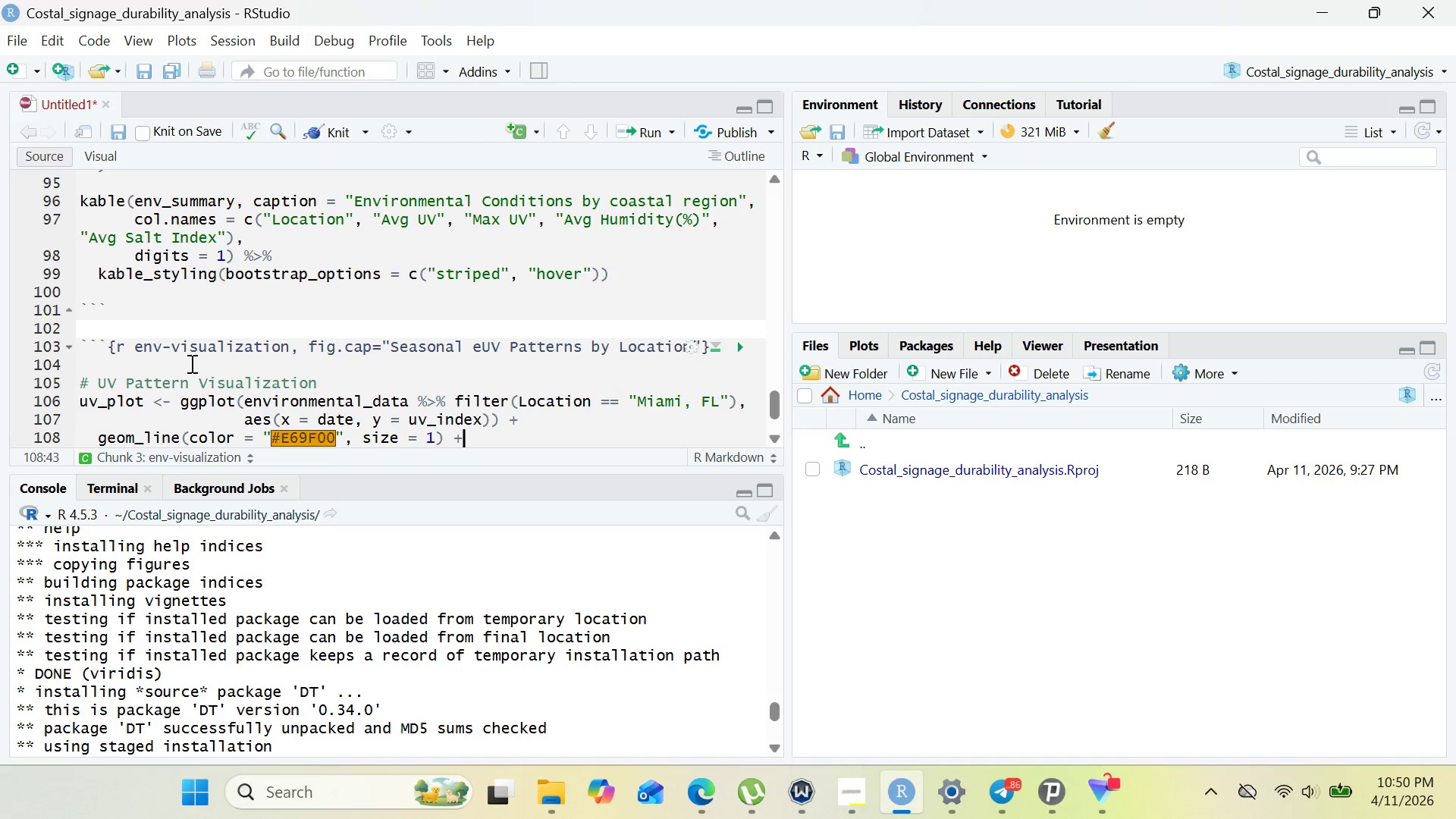 
key(Enter)
 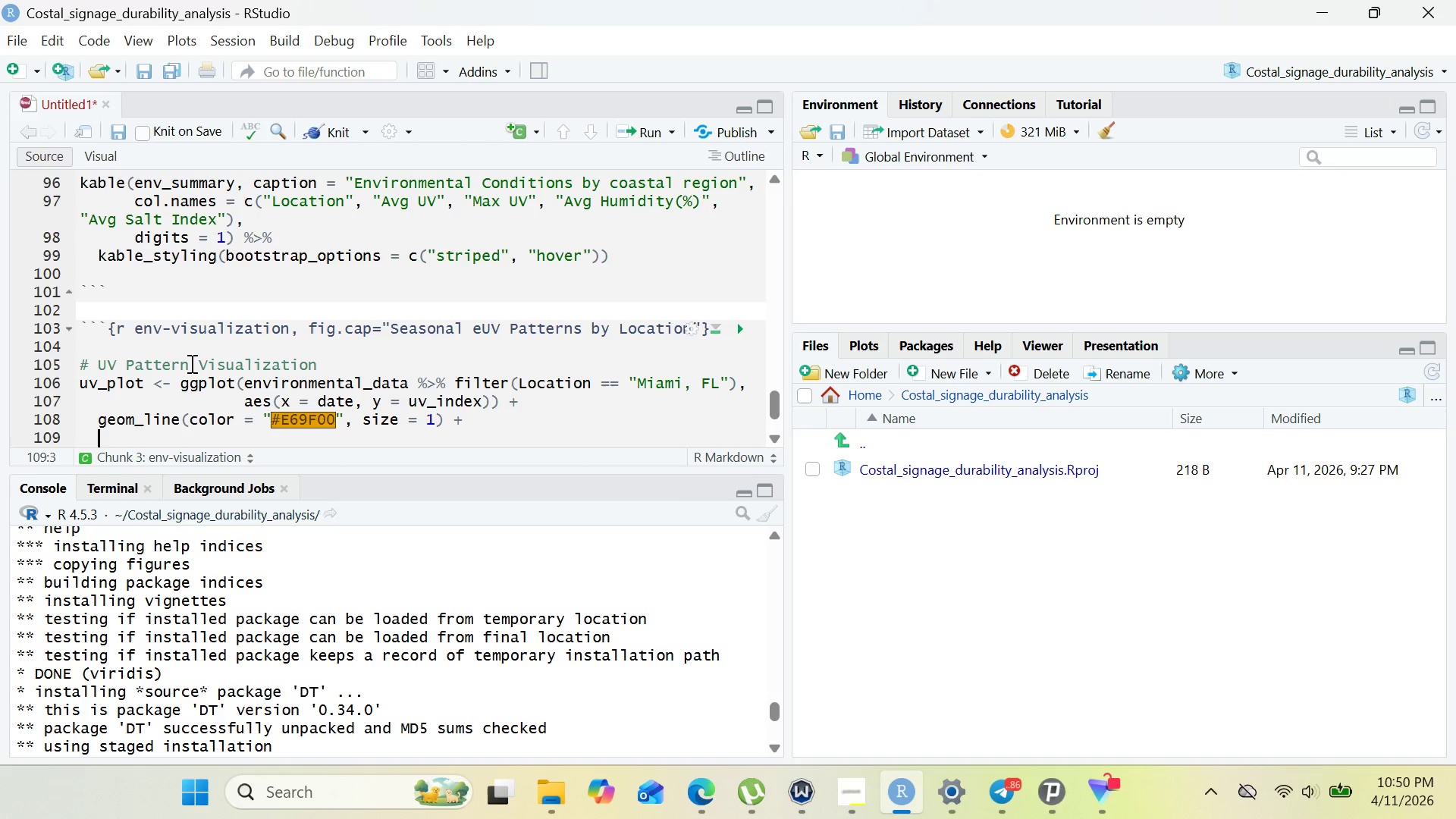 
wait(6.0)
 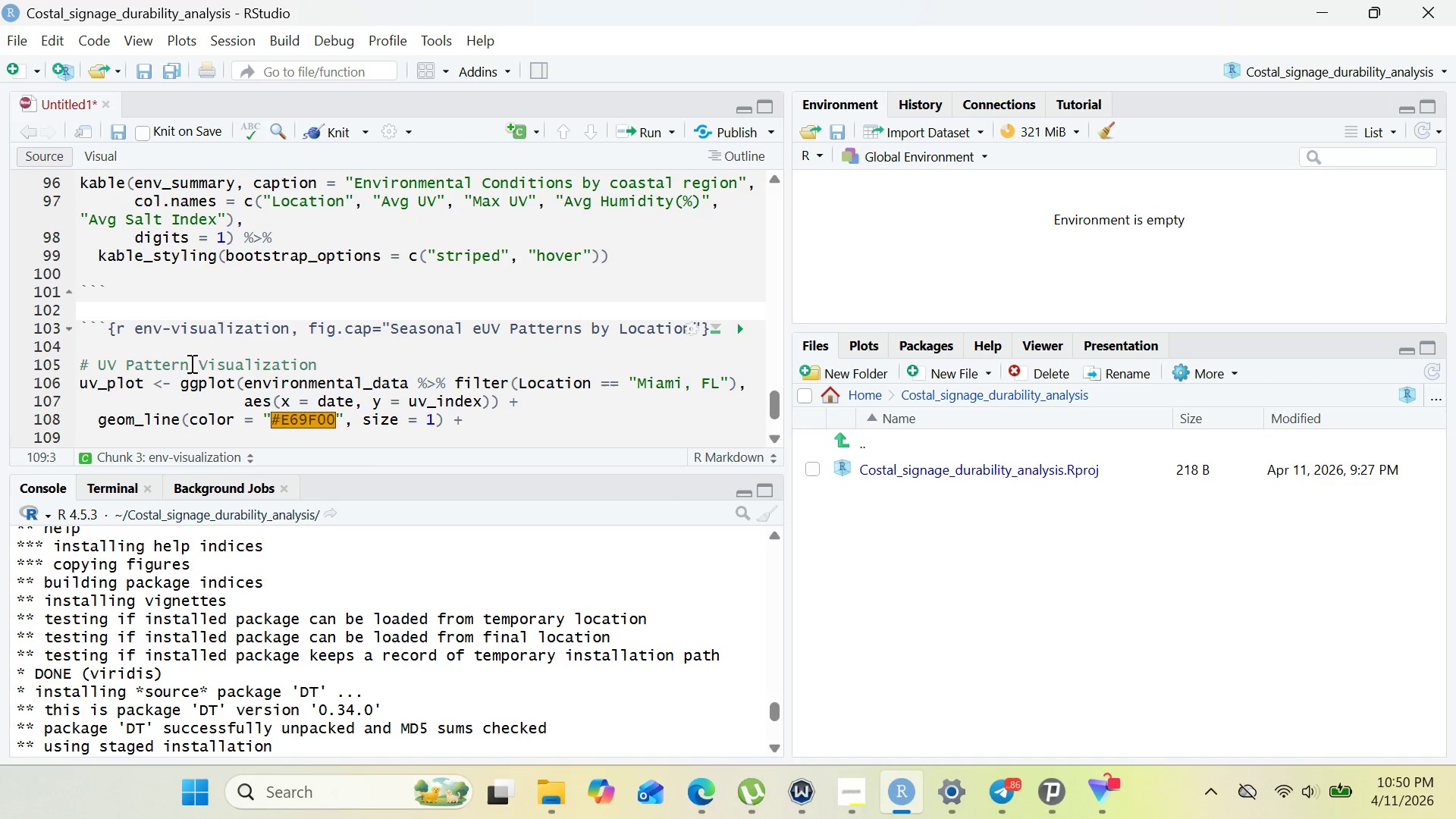 
type(geom)
 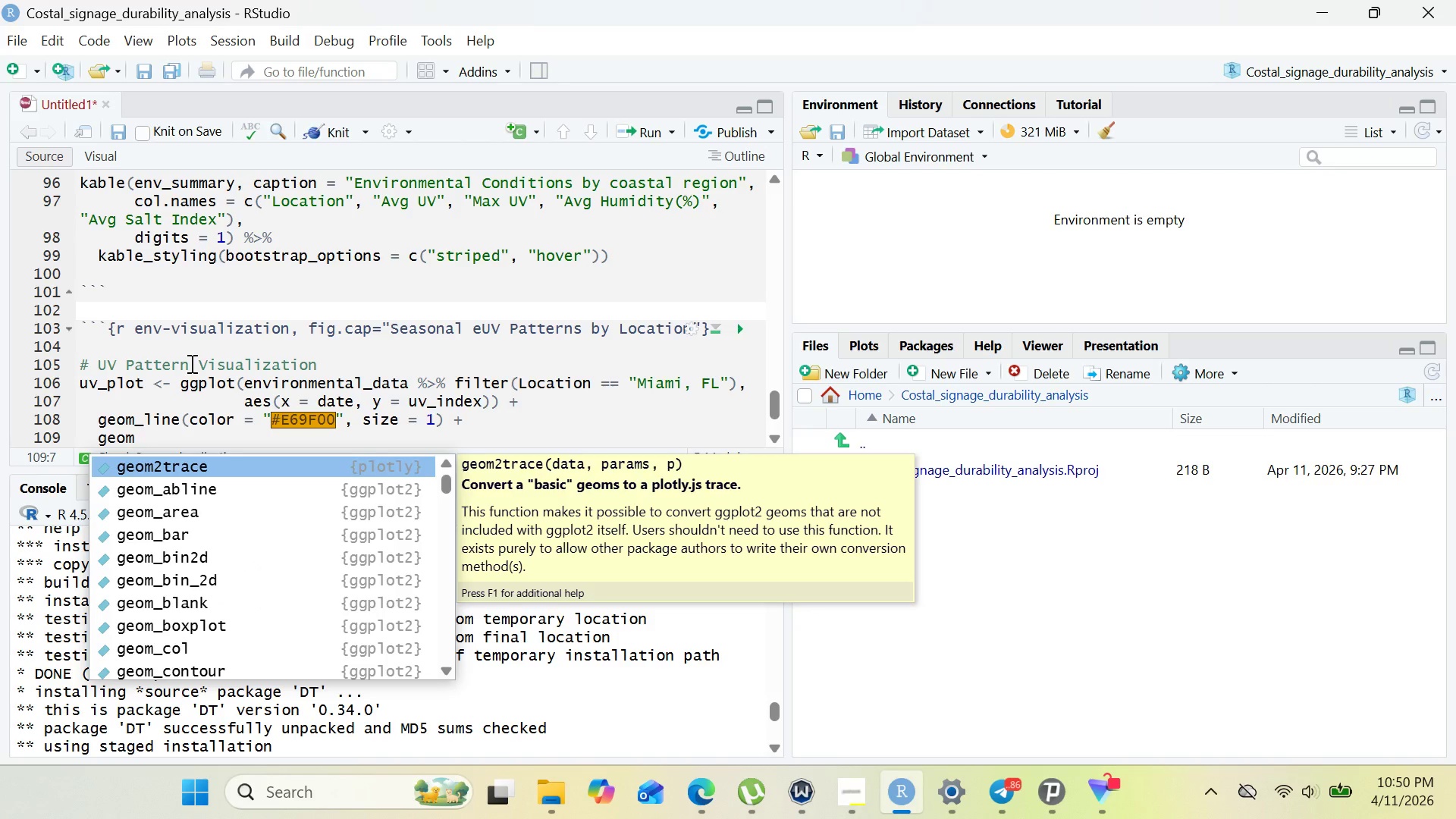 
key(ArrowDown)
 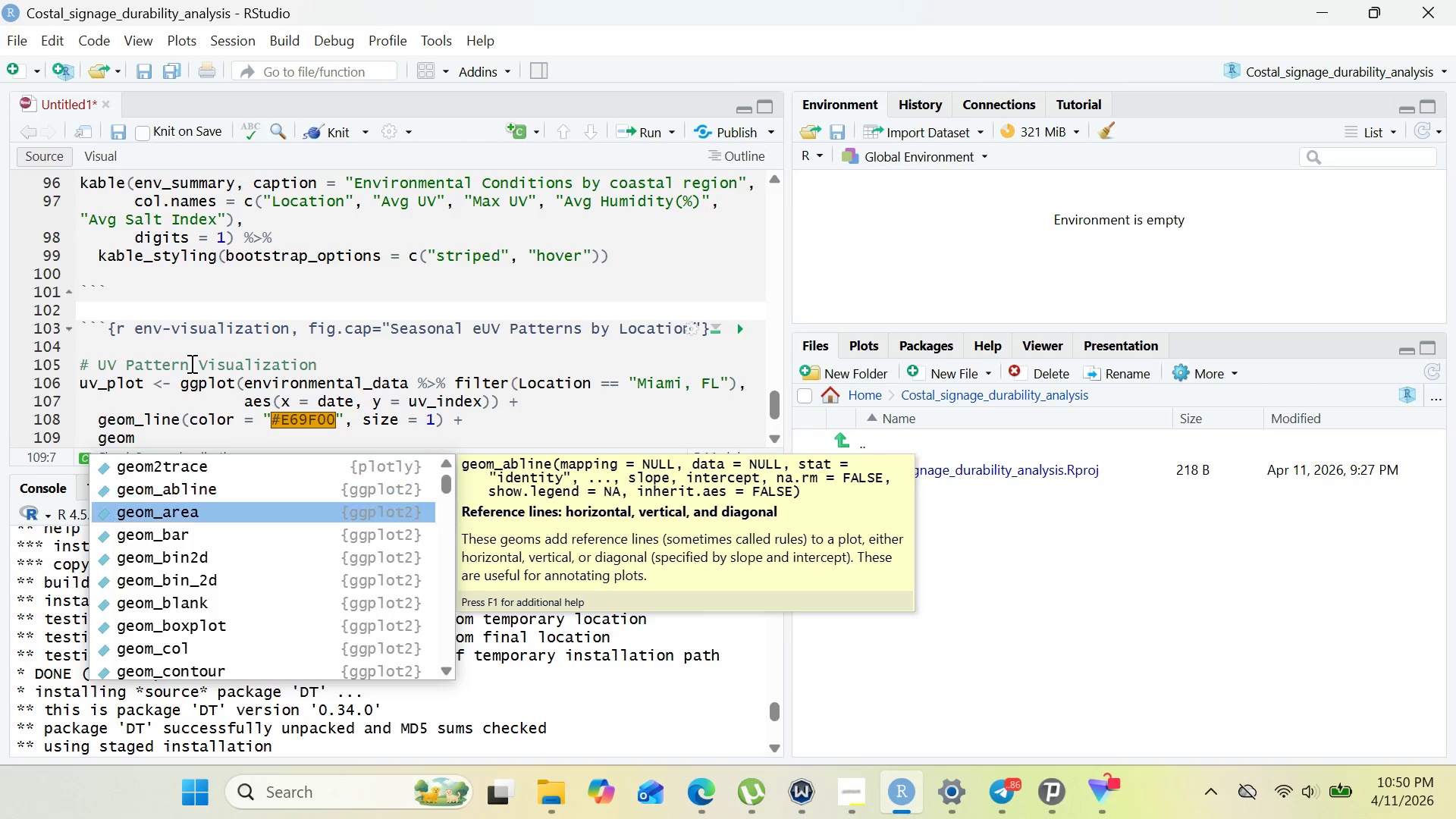 
hold_key(key=ArrowDown, duration=0.7)
 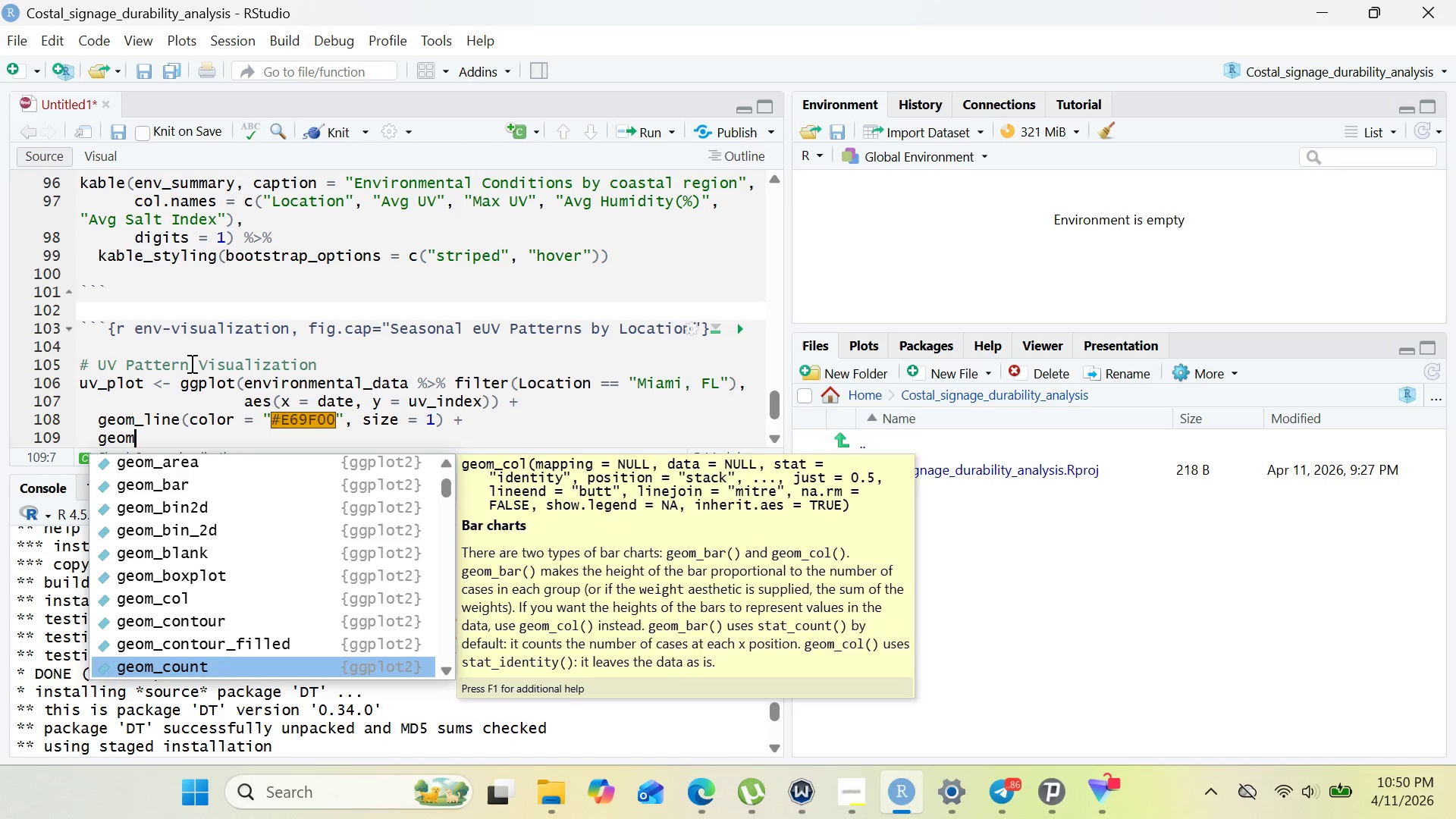 
hold_key(key=ArrowDown, duration=0.36)
 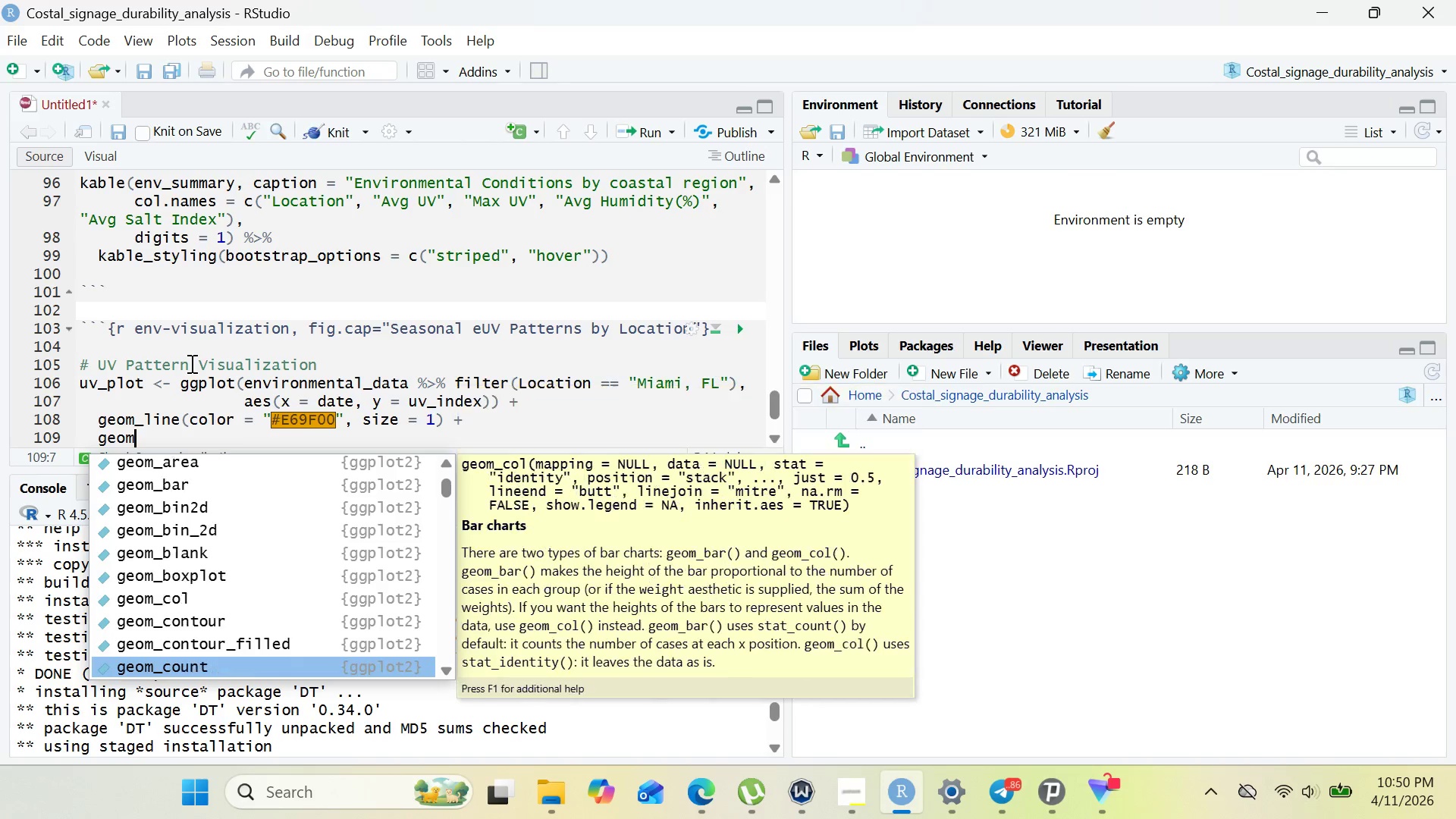 
key(ArrowDown)
 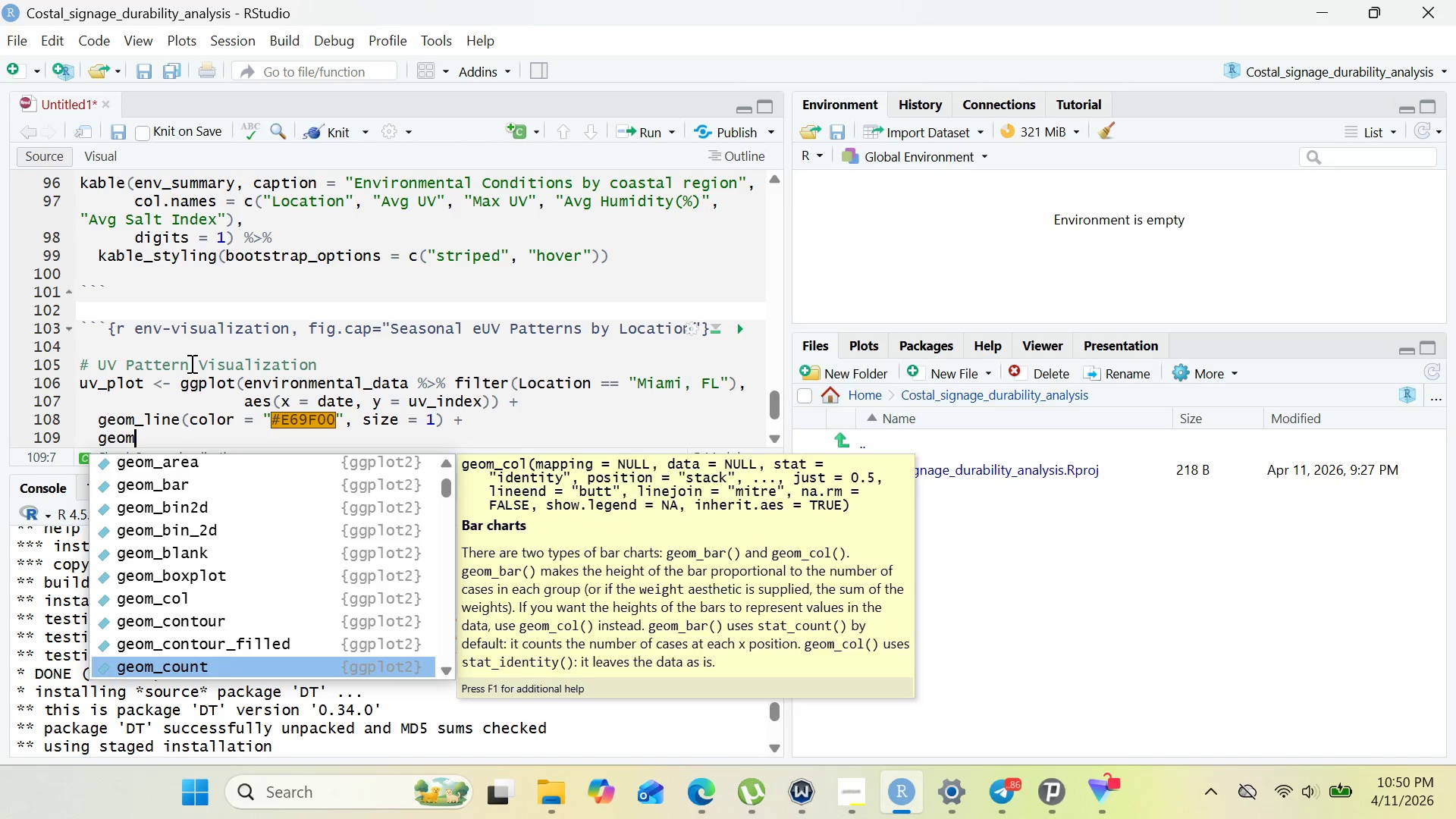 
key(ArrowDown)
 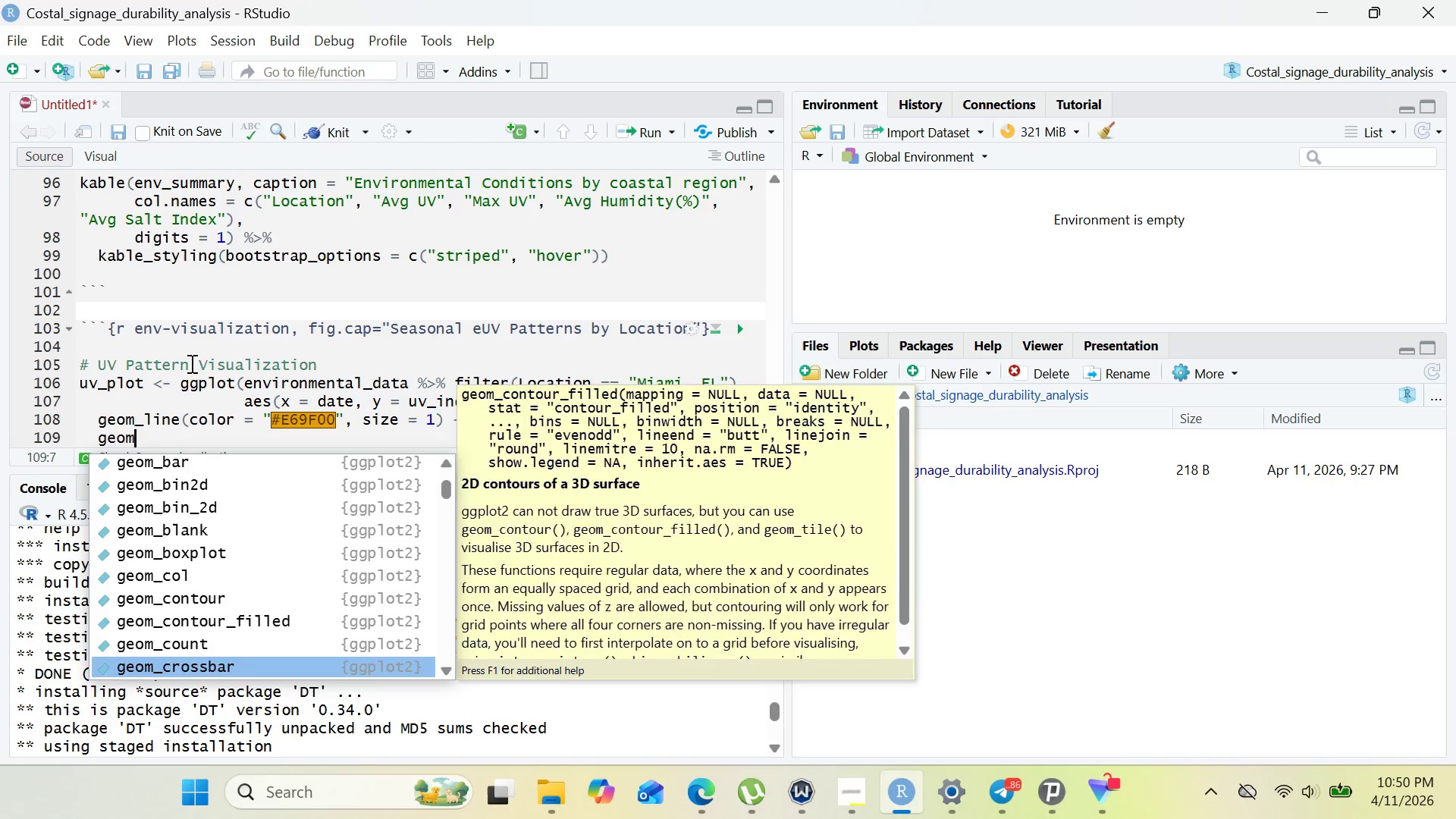 
key(ArrowDown)
 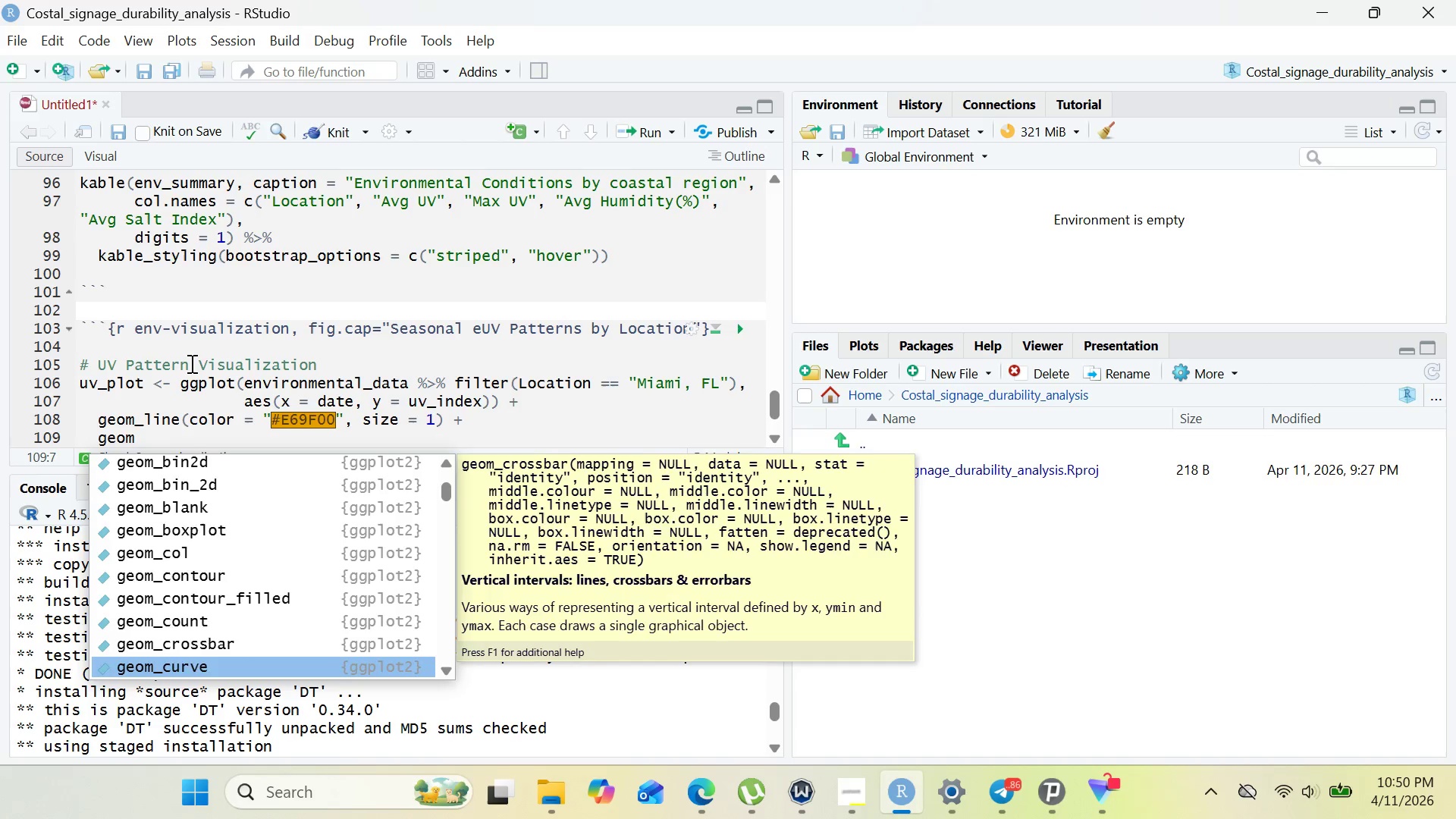 
key(ArrowDown)
 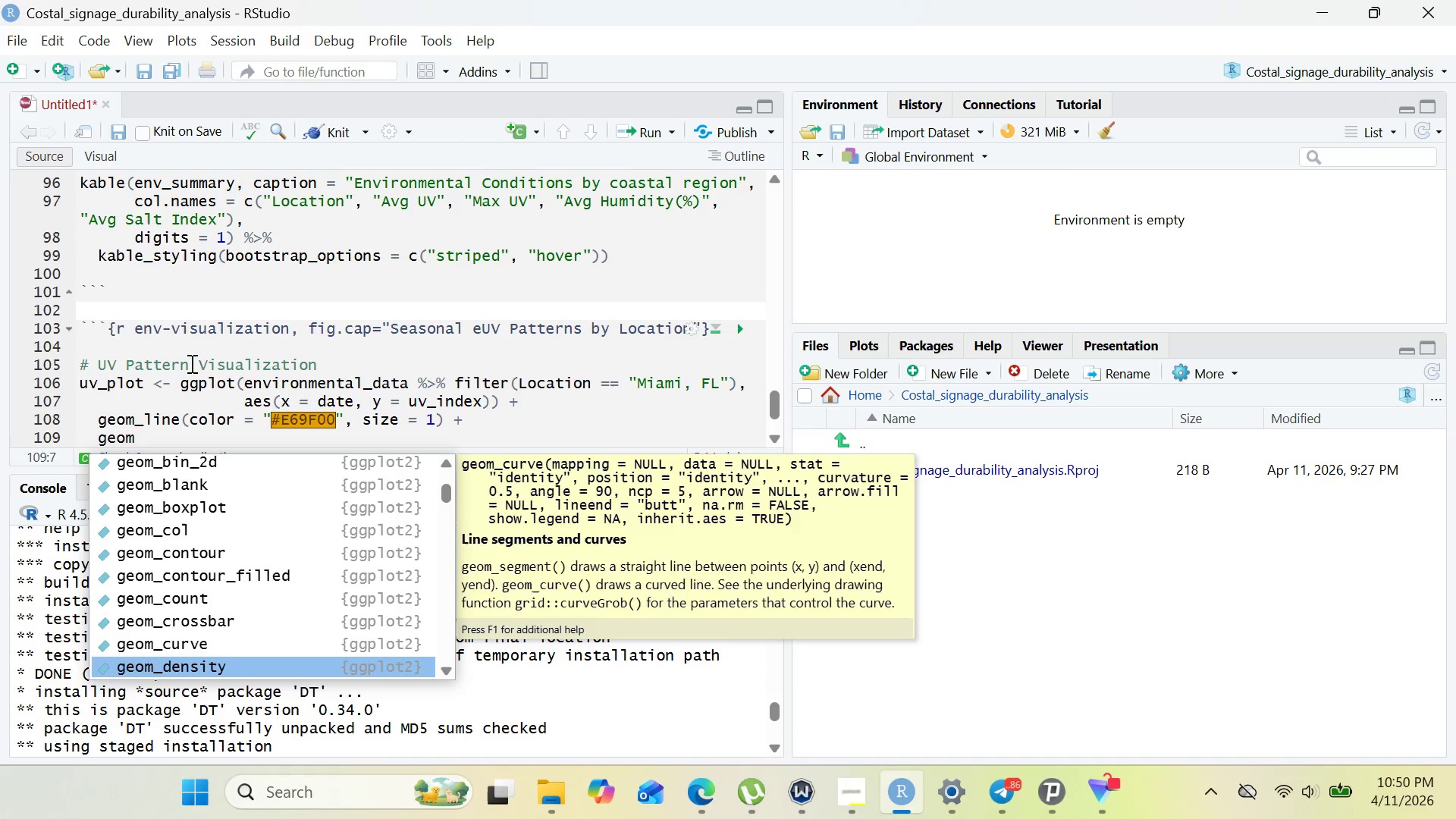 
key(ArrowDown)
 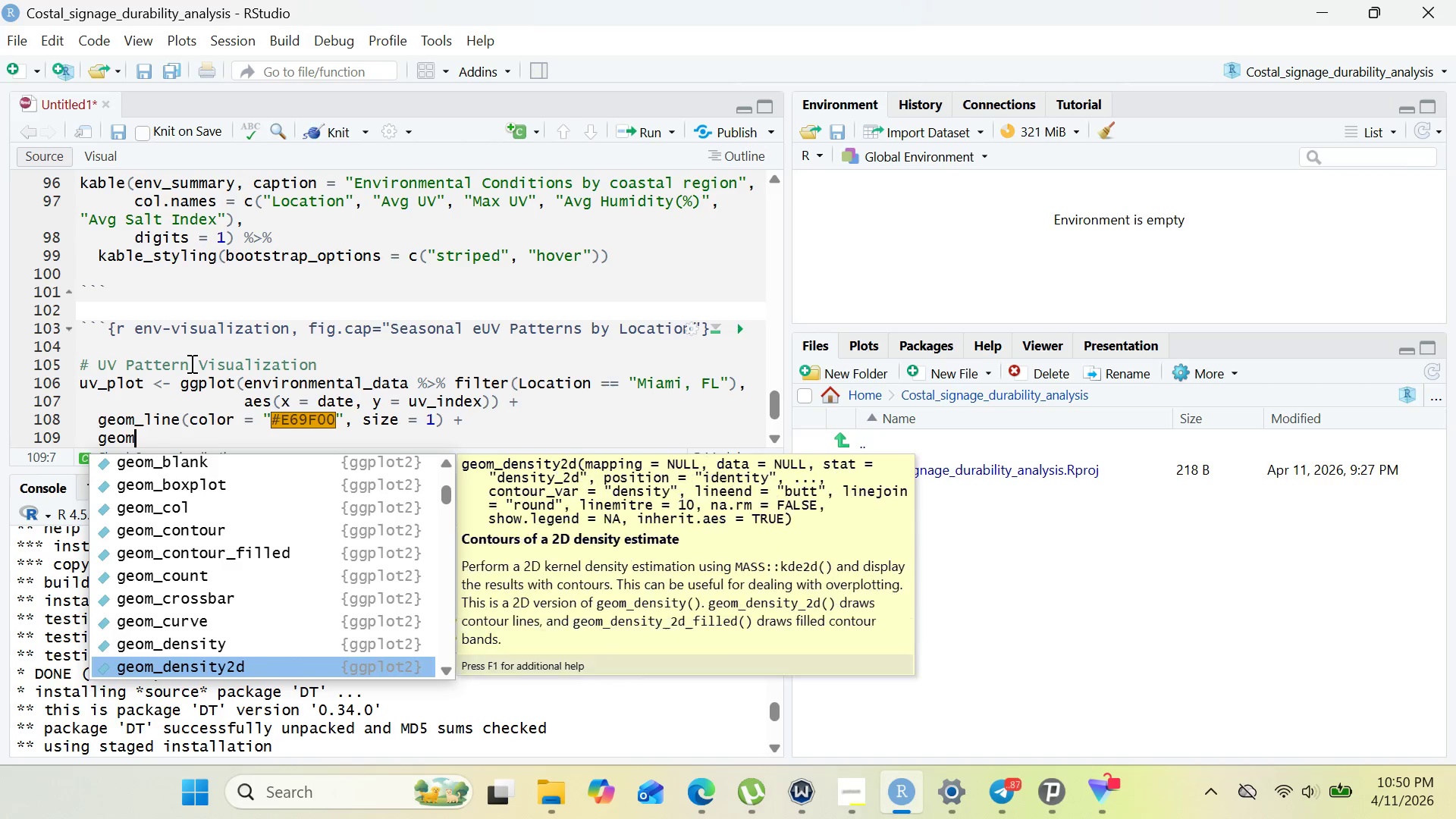 
key(ArrowDown)
 